 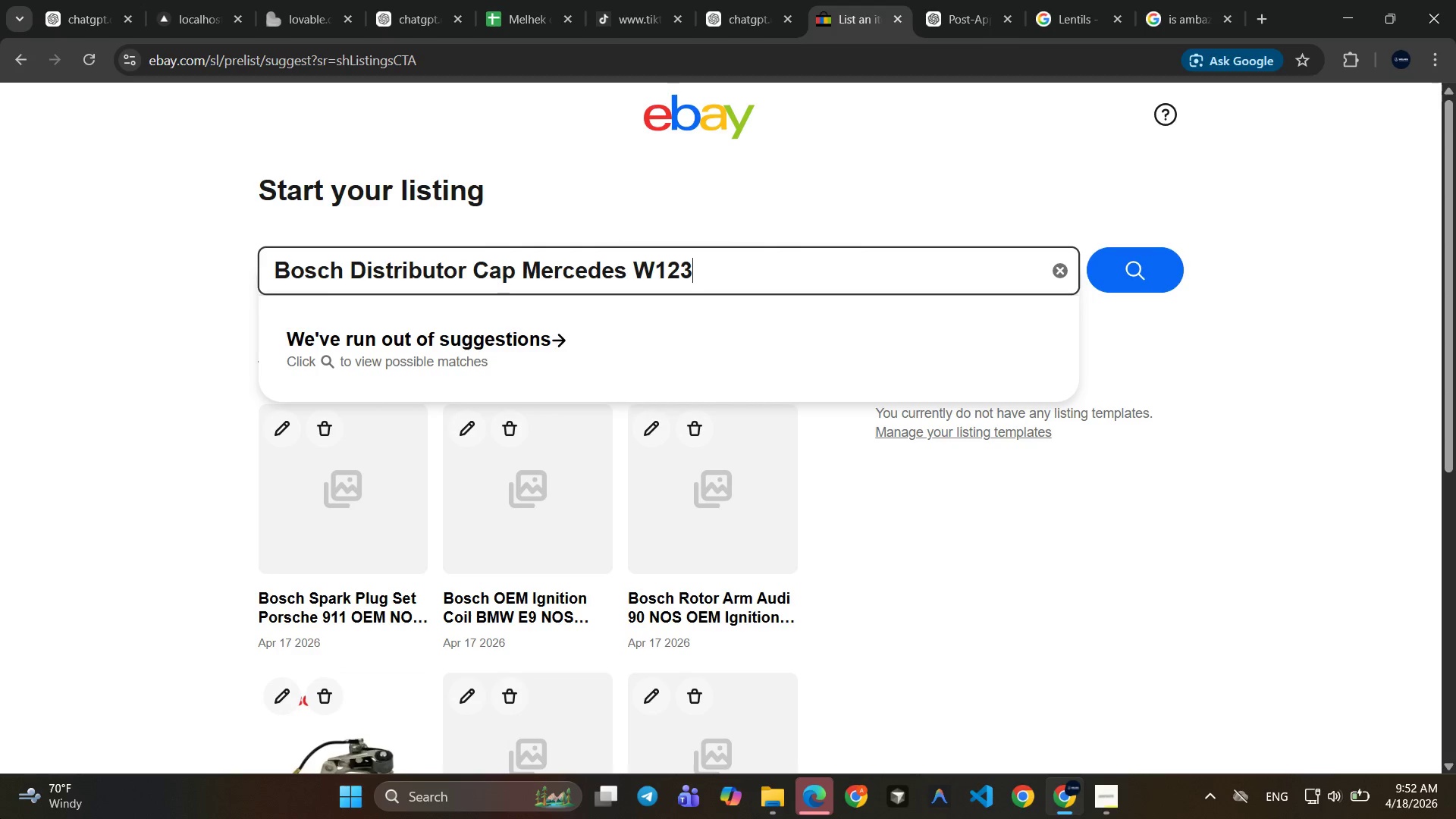 
hold_key(key=ShiftLeft, duration=1.97)
 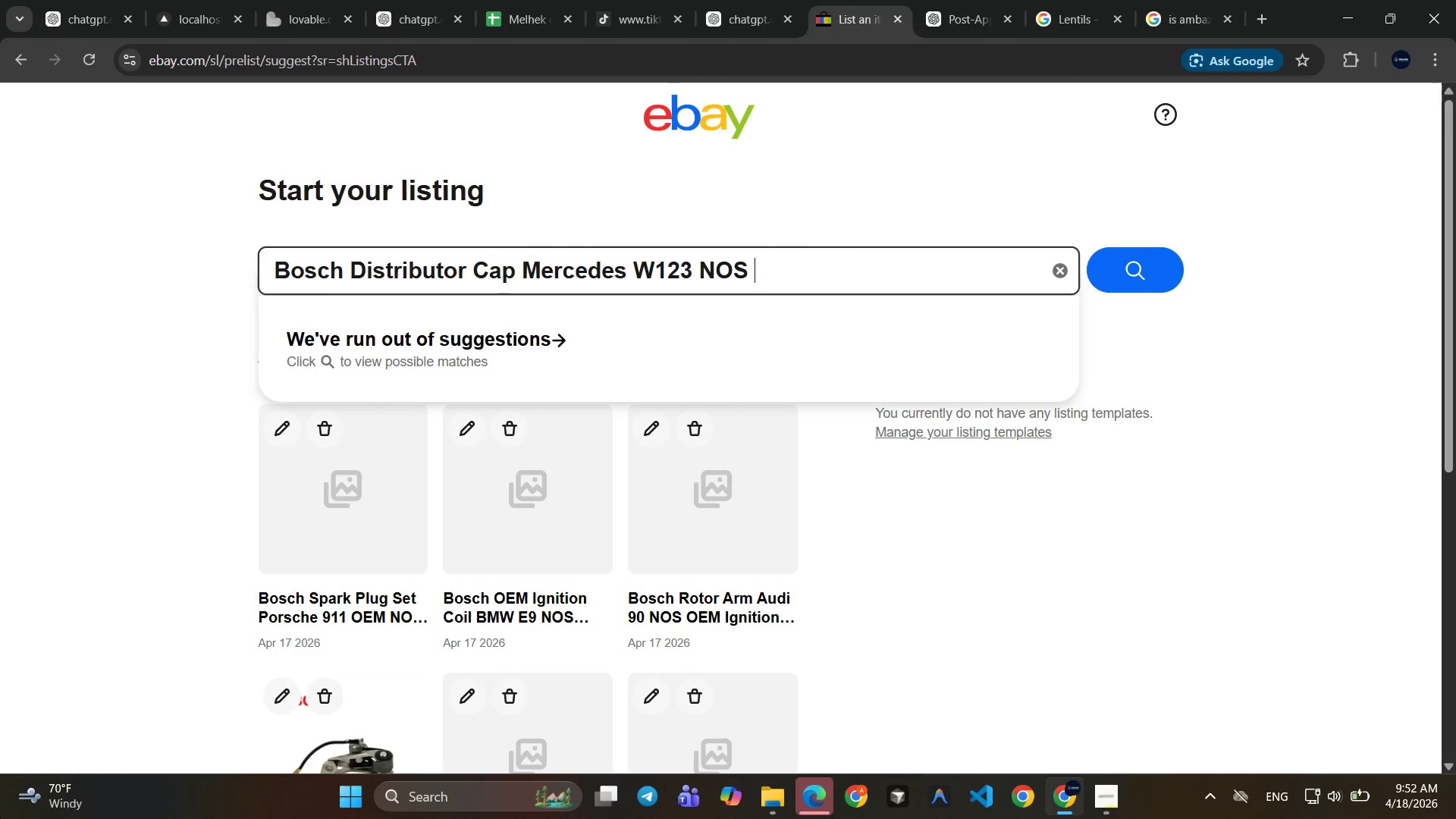 
hold_key(key=ShiftLeft, duration=1.42)
 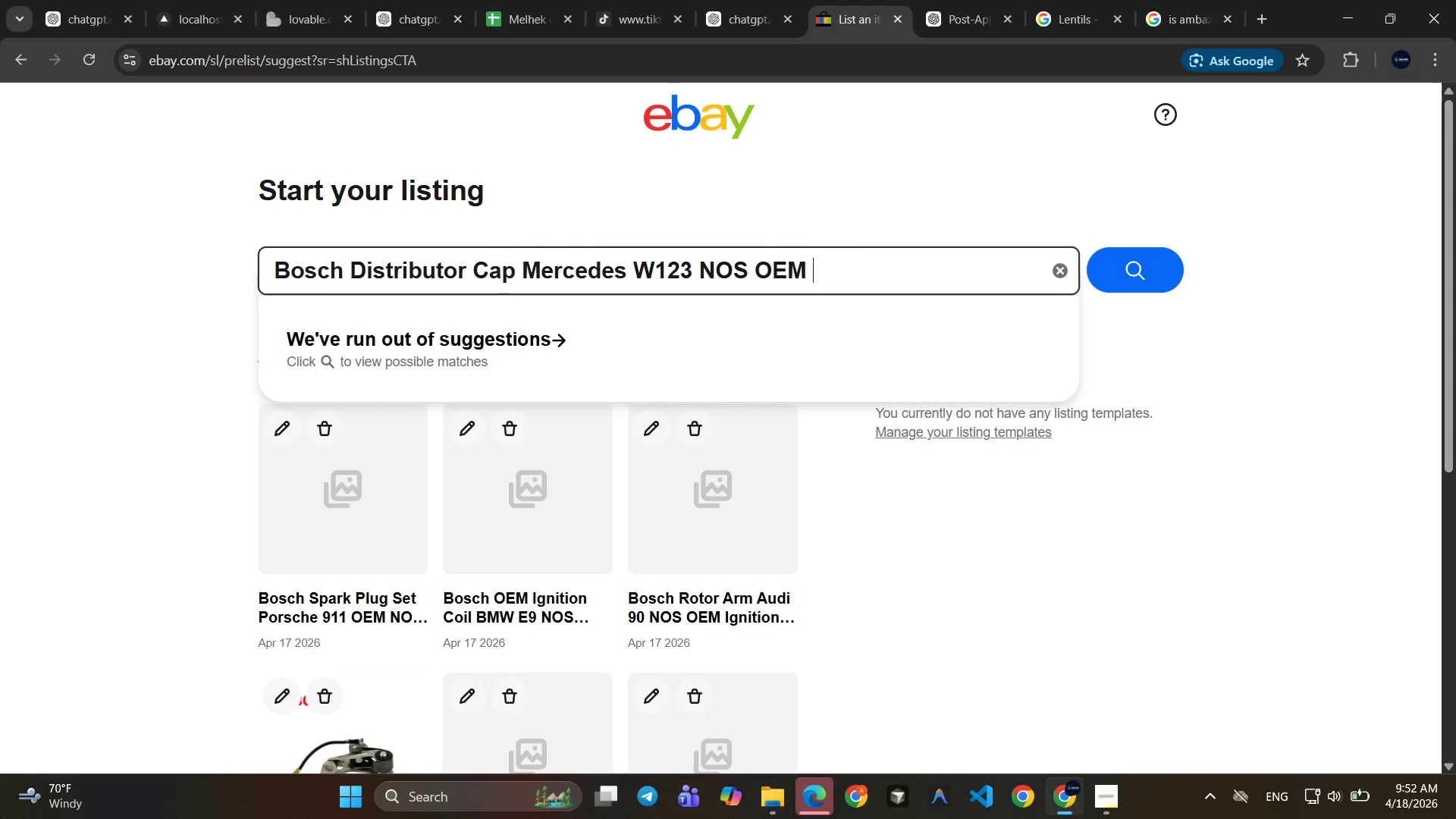 
hold_key(key=ShiftLeft, duration=0.77)
 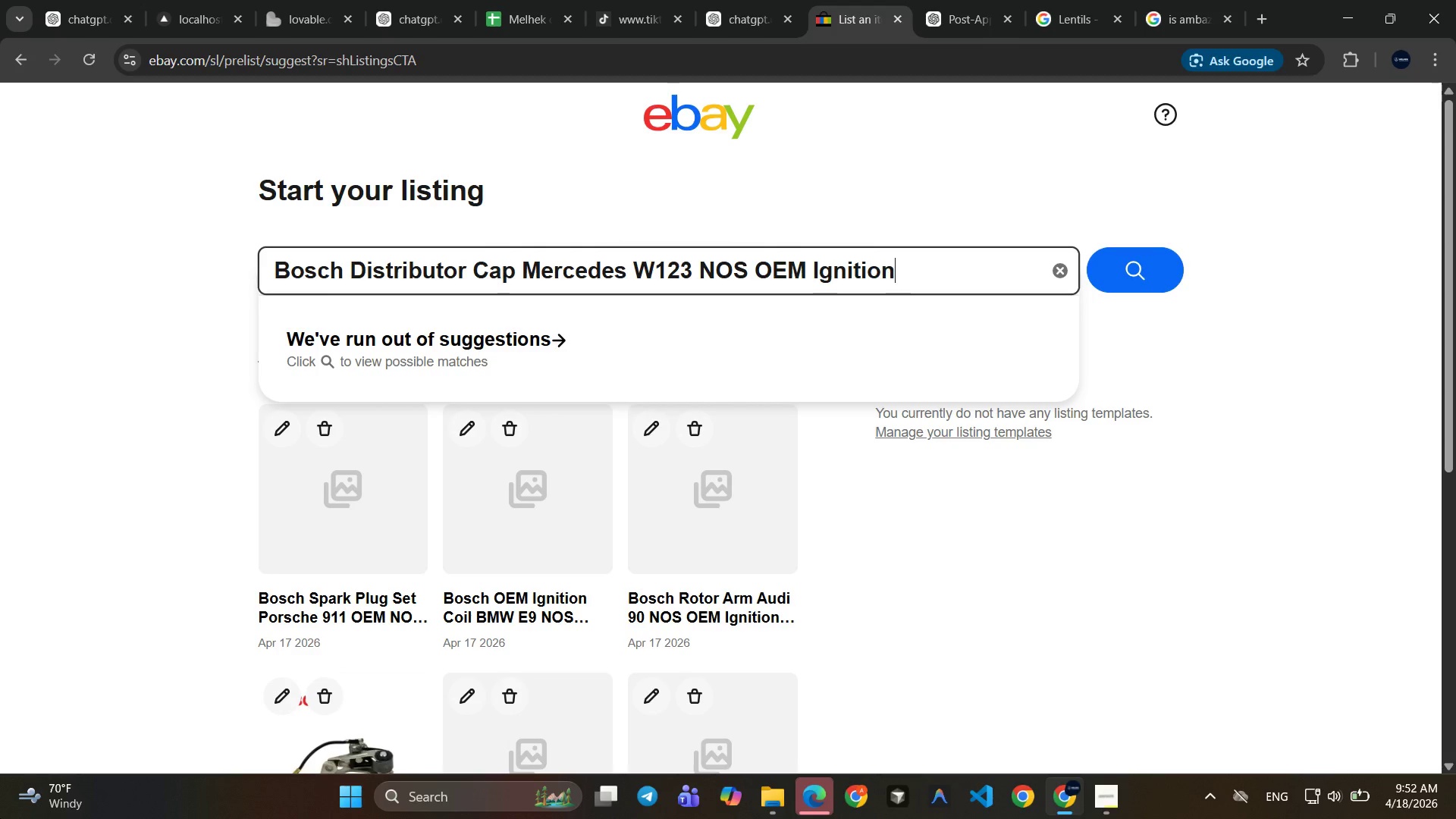 
hold_key(key=ShiftLeft, duration=0.66)
 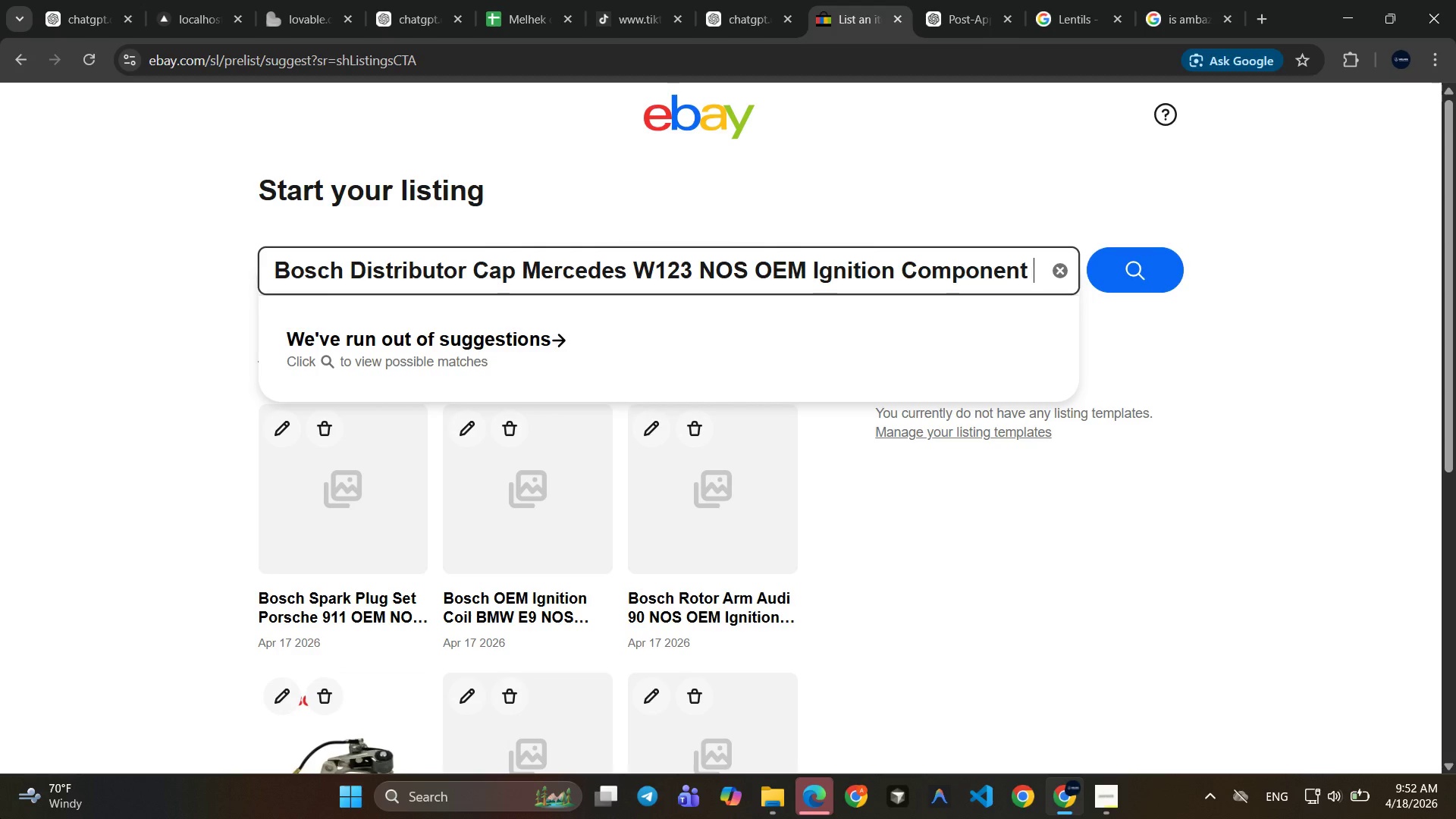 
wait(8.48)
 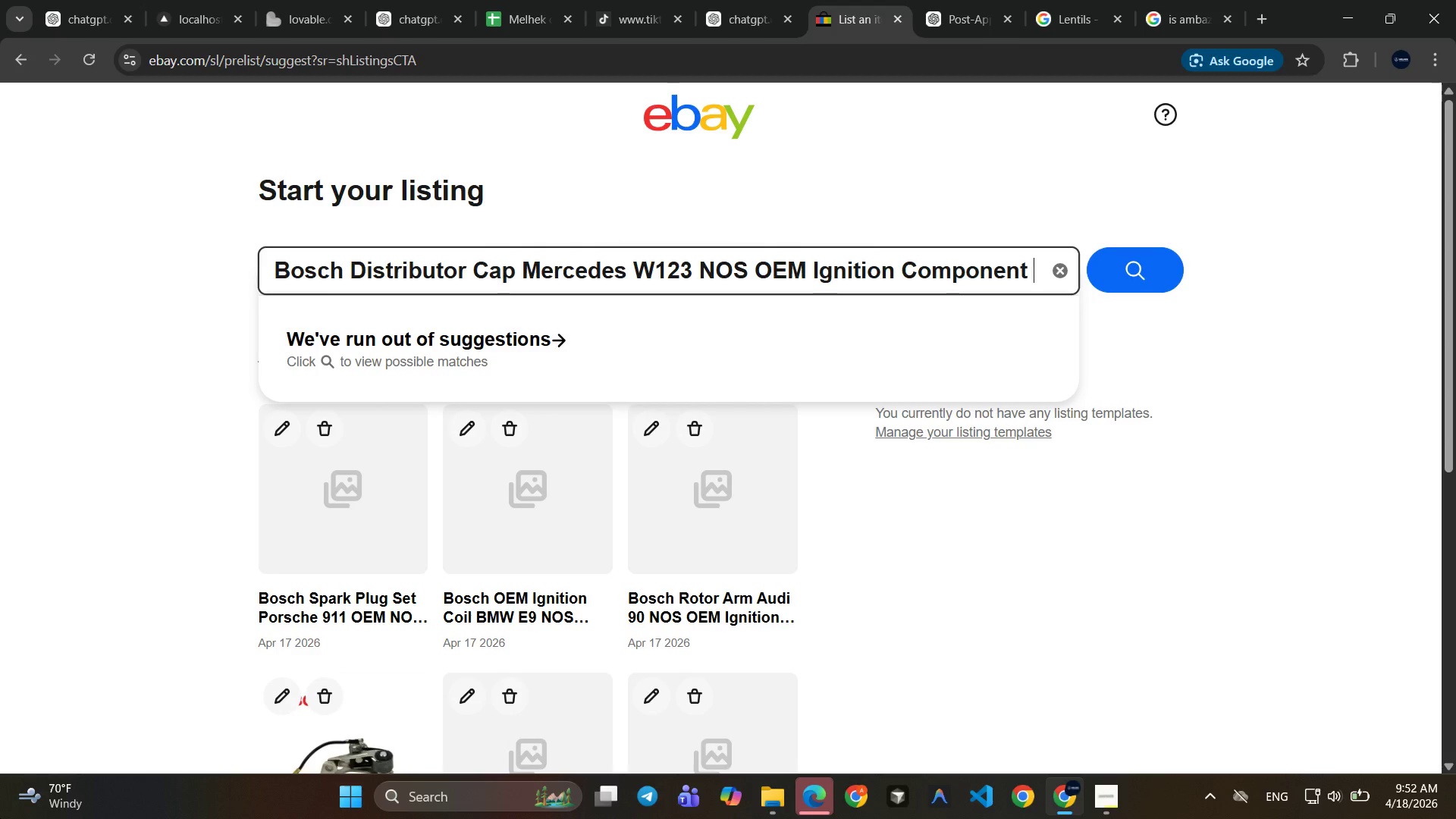 
left_click([1139, 273])
 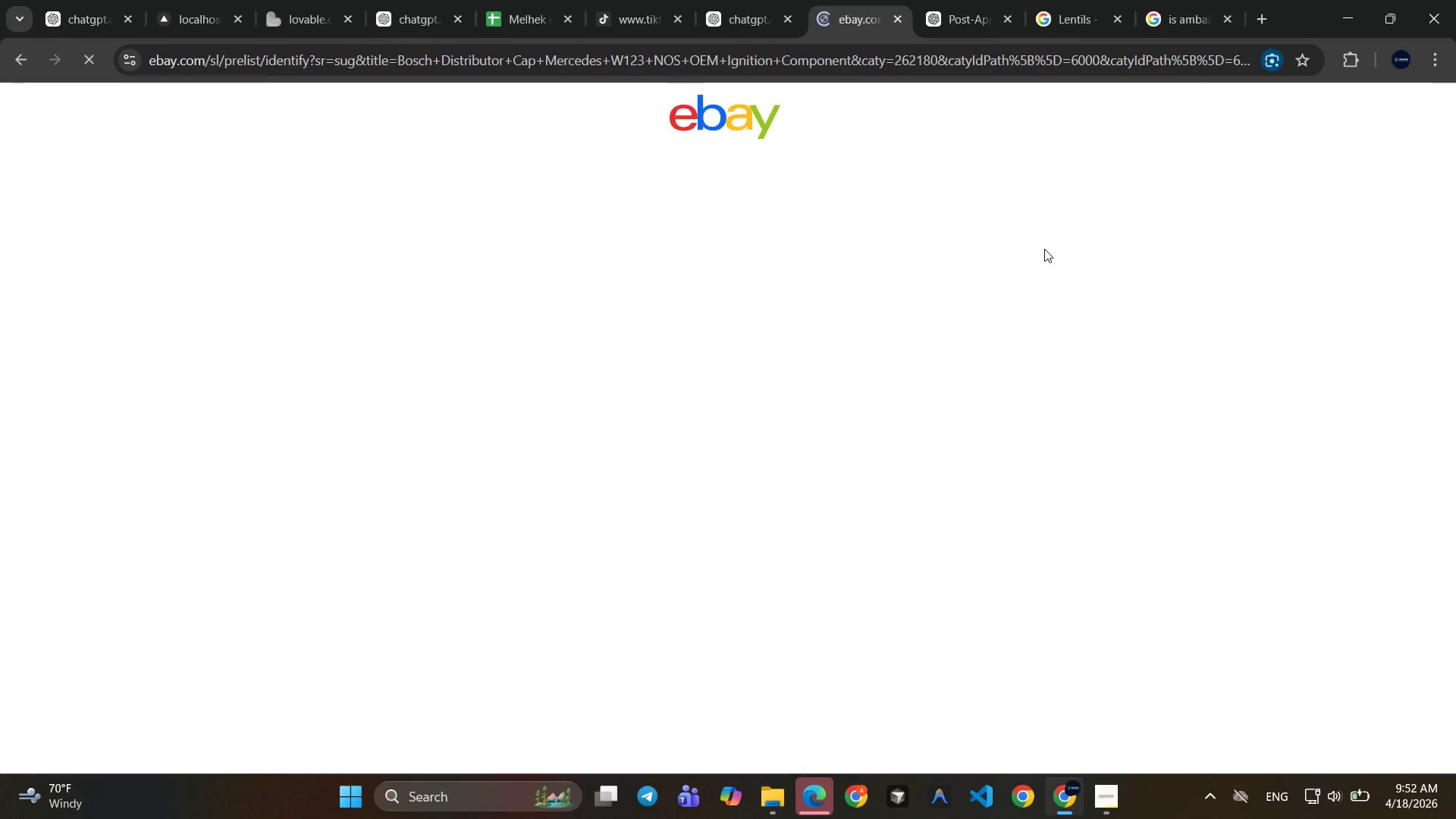 
mouse_move([1074, 229])
 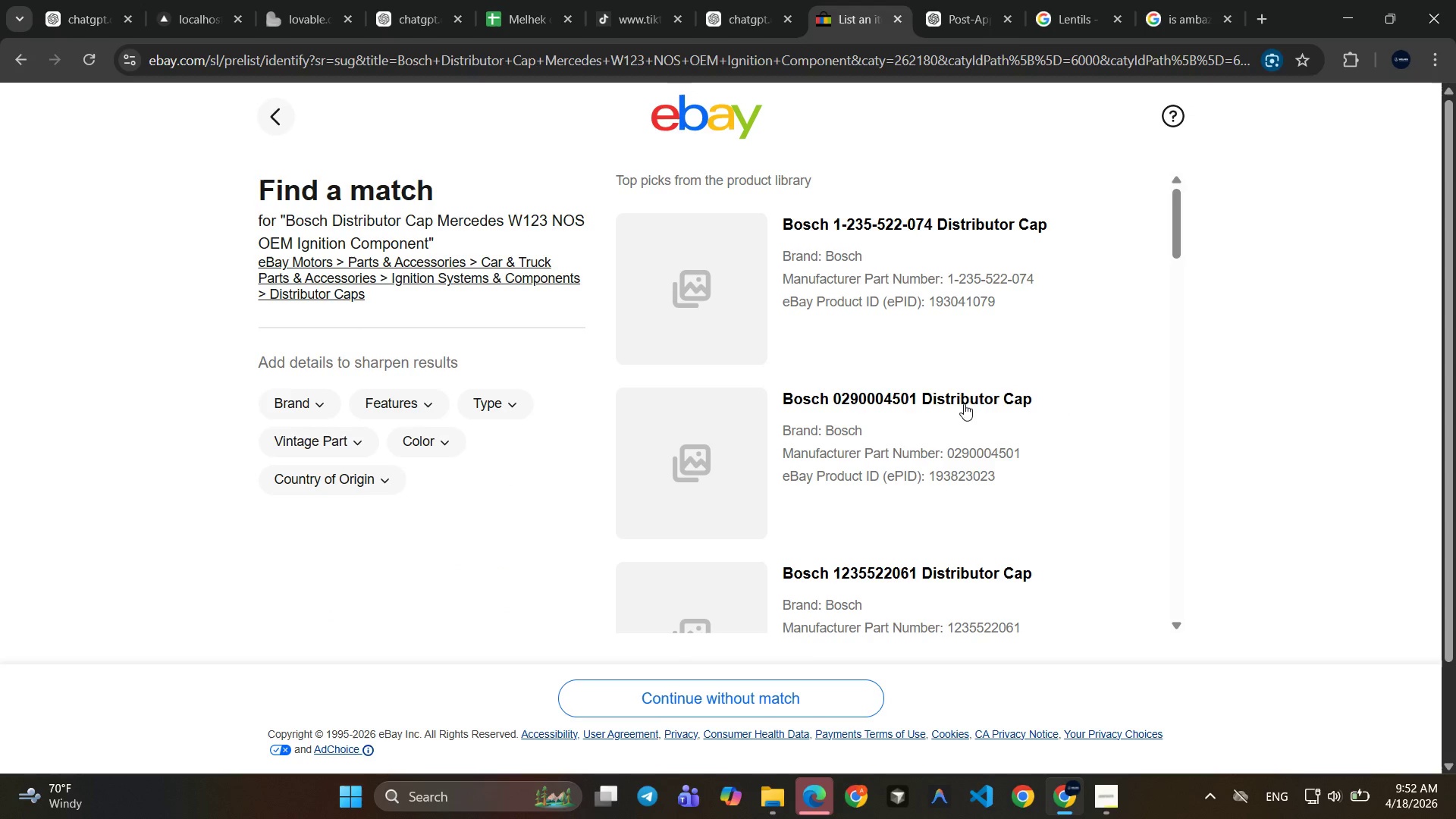 
wait(6.12)
 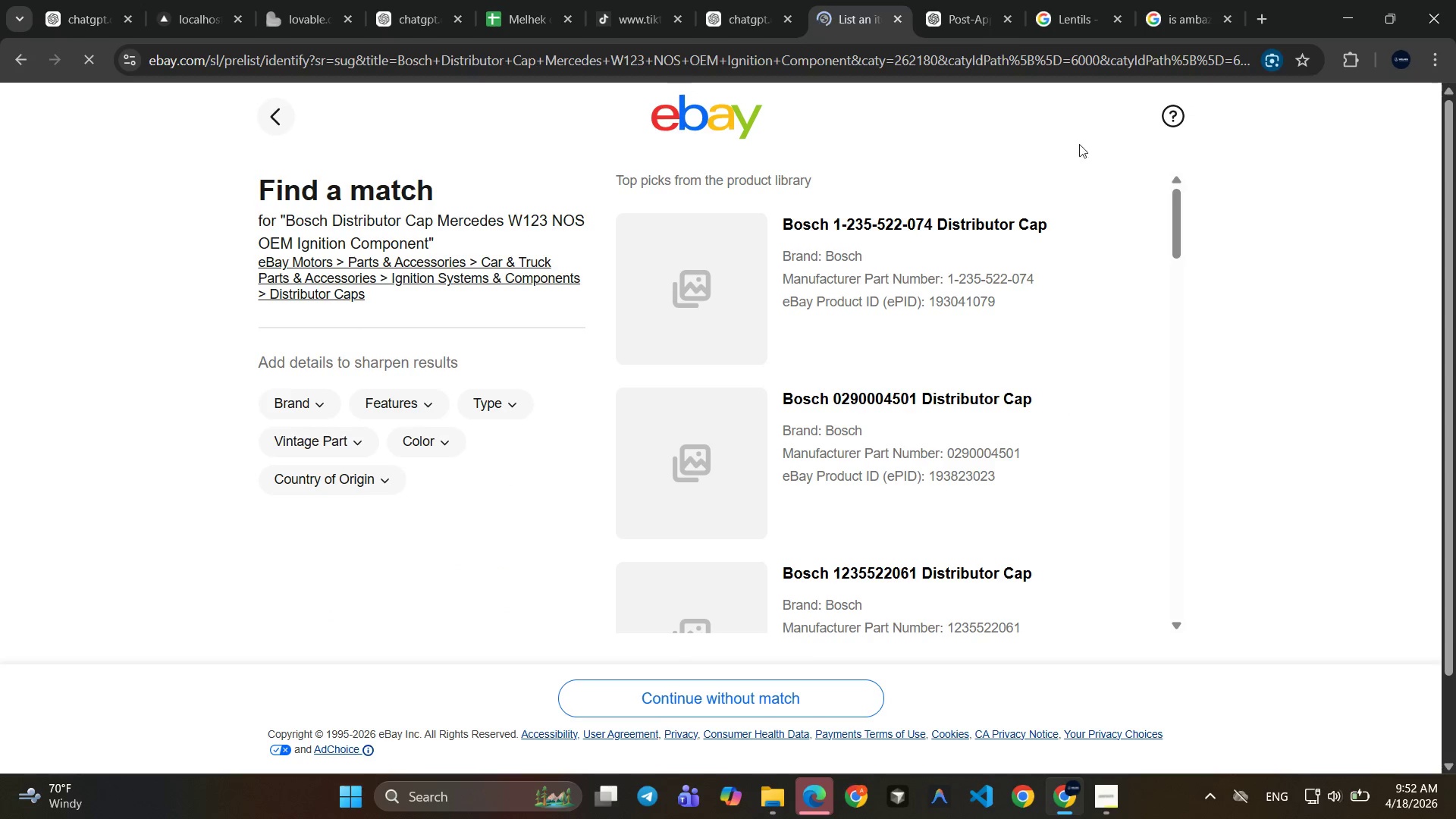 
left_click([762, 701])
 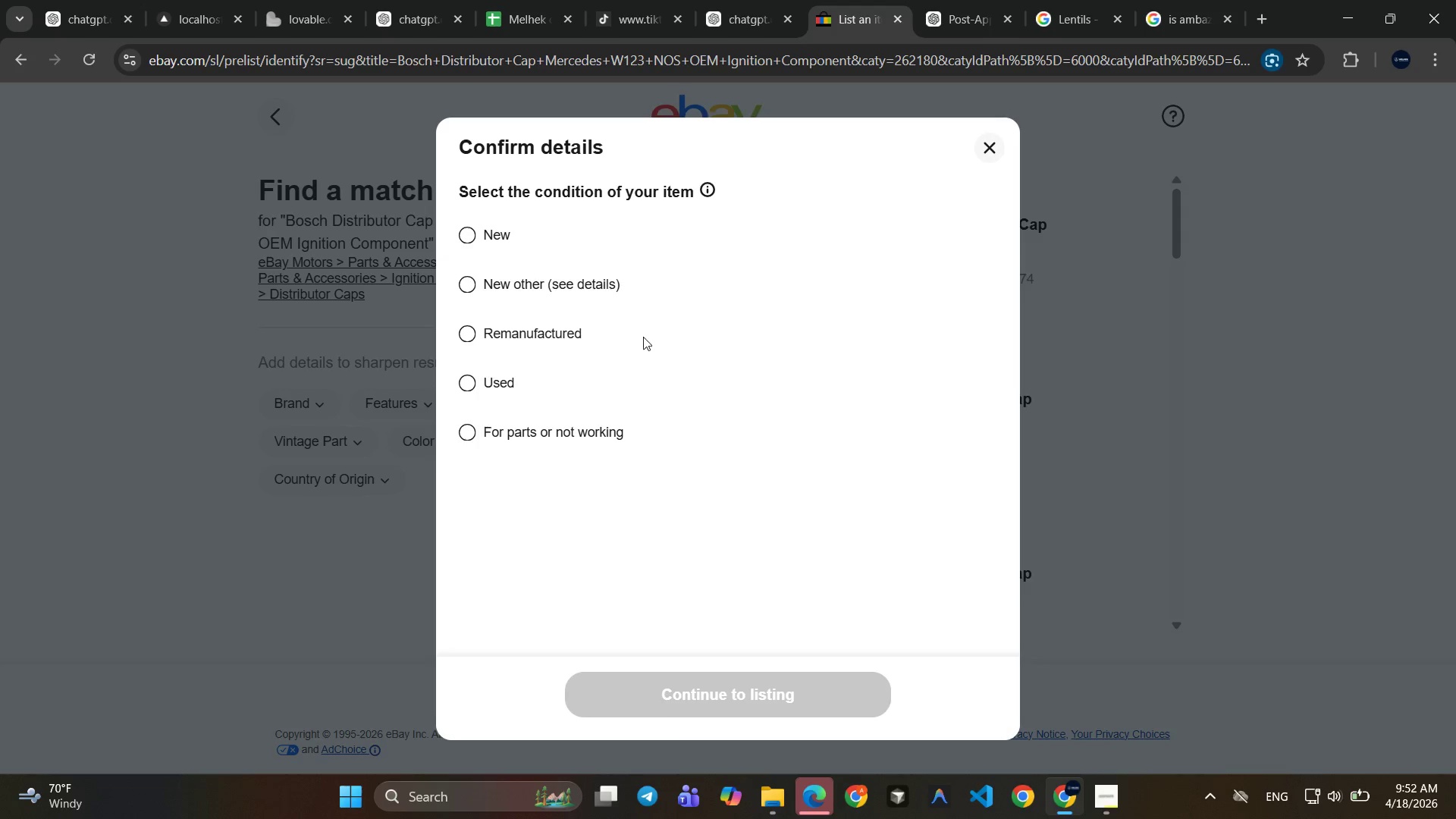 
left_click([579, 285])
 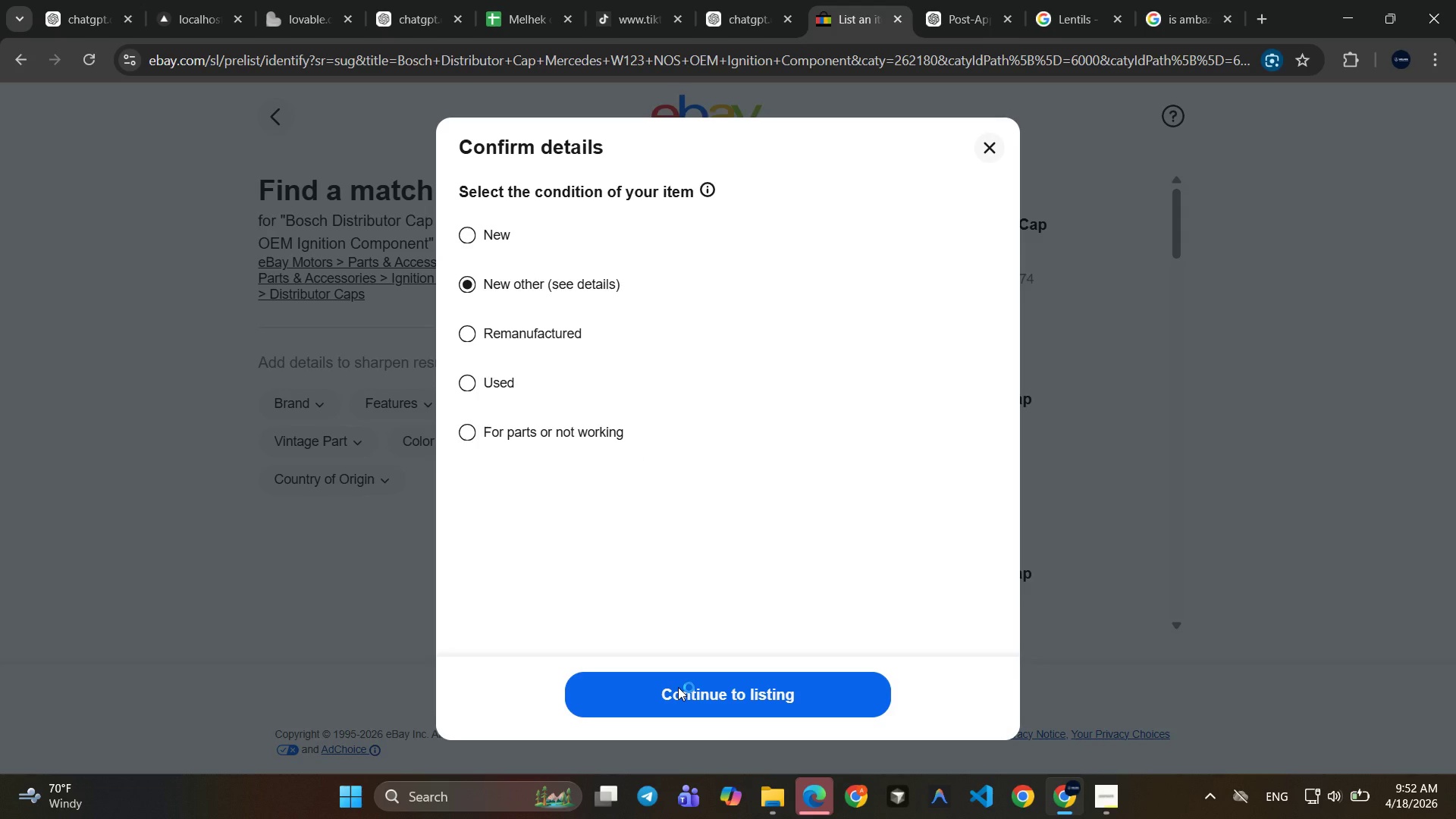 
wait(7.75)
 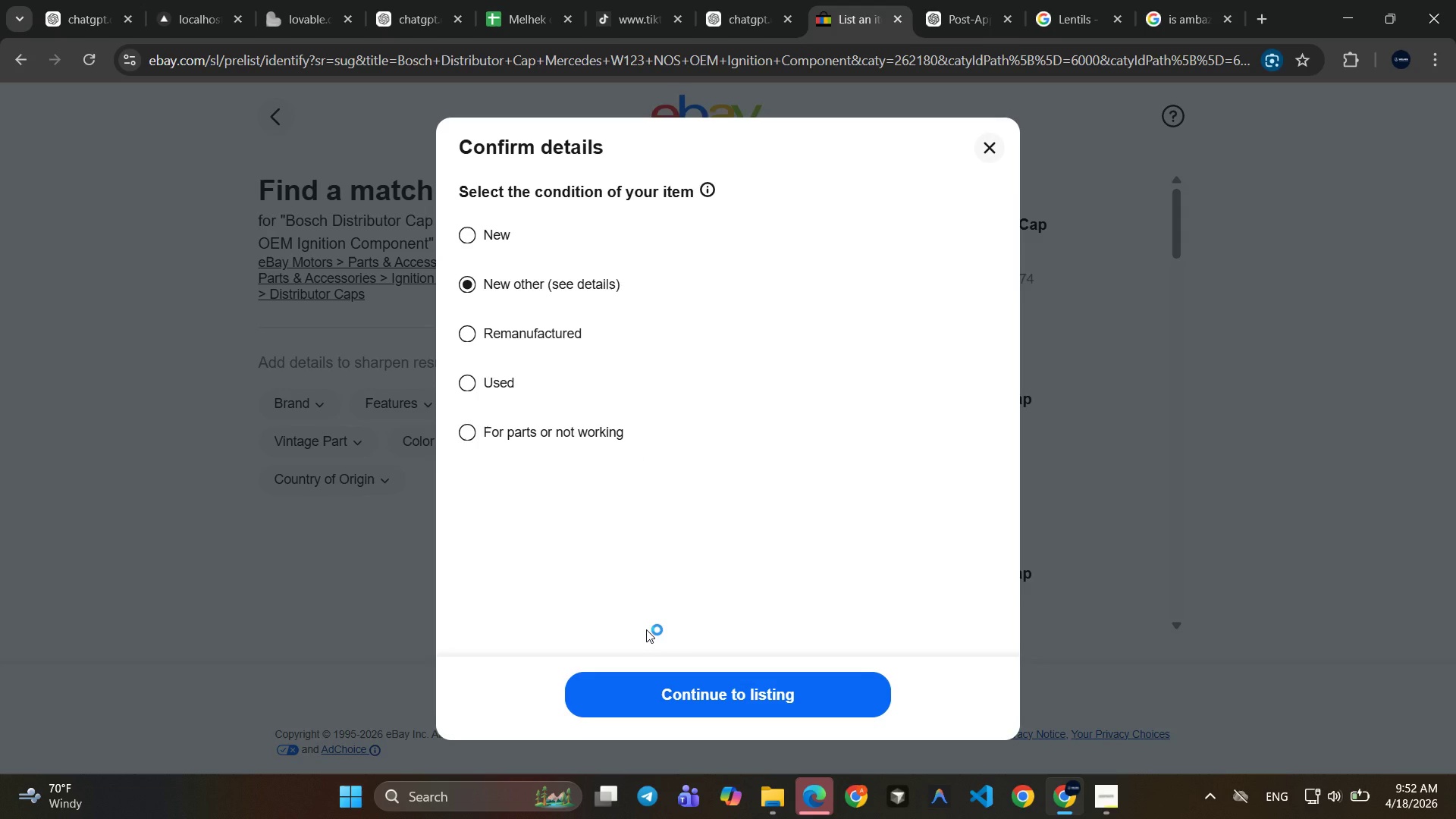 
left_click([678, 687])
 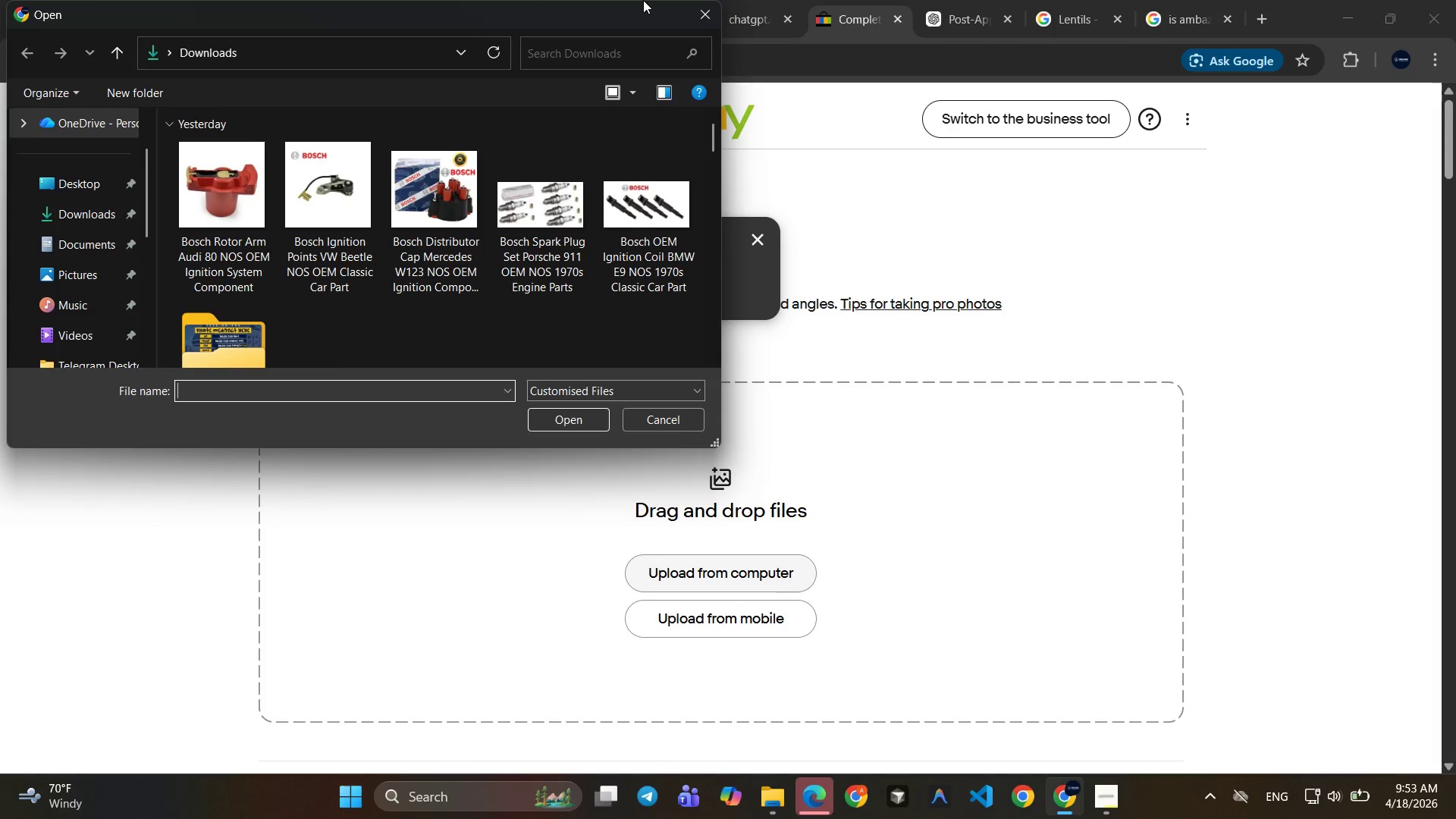 
wait(22.72)
 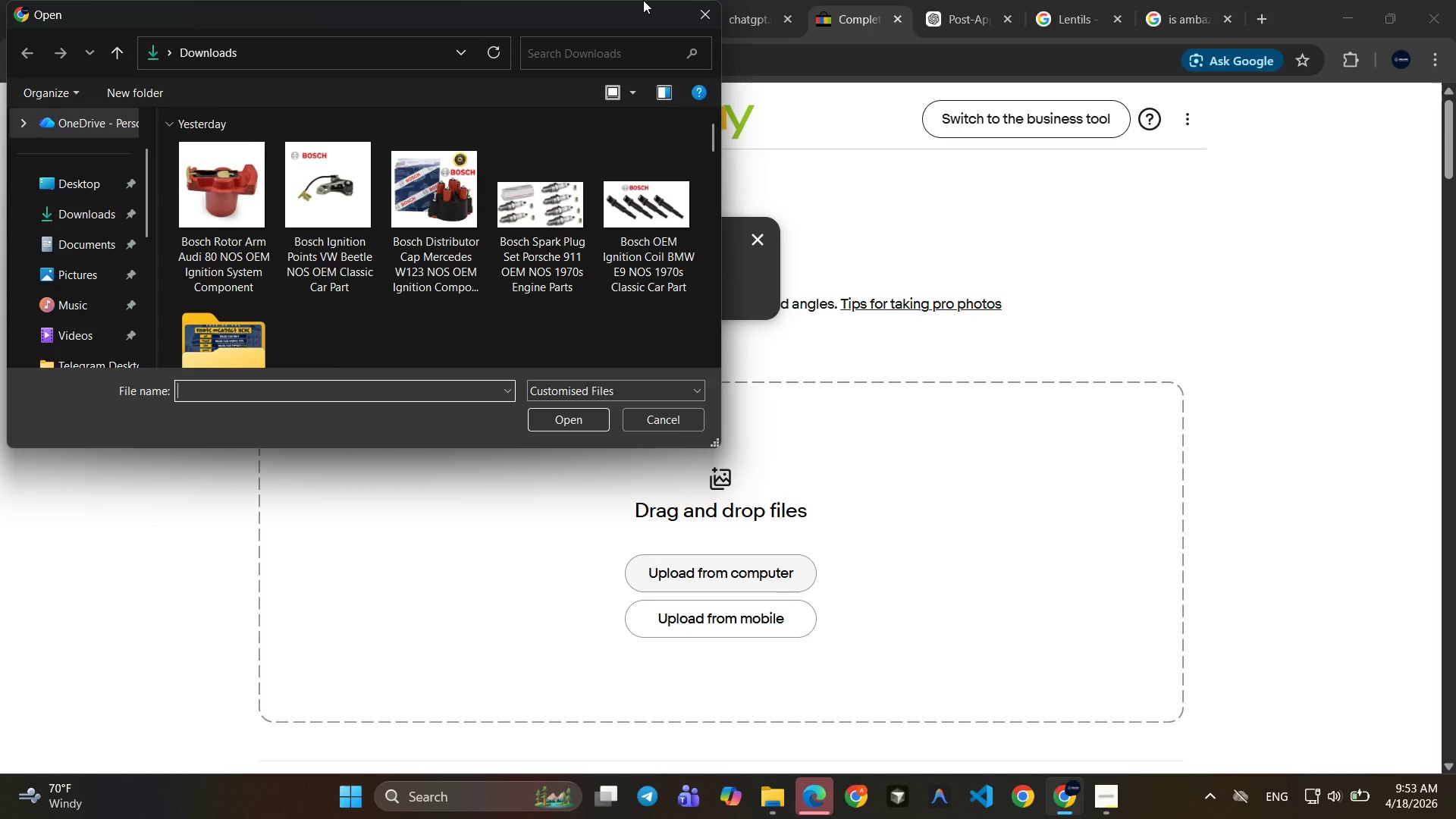 
double_click([462, 209])
 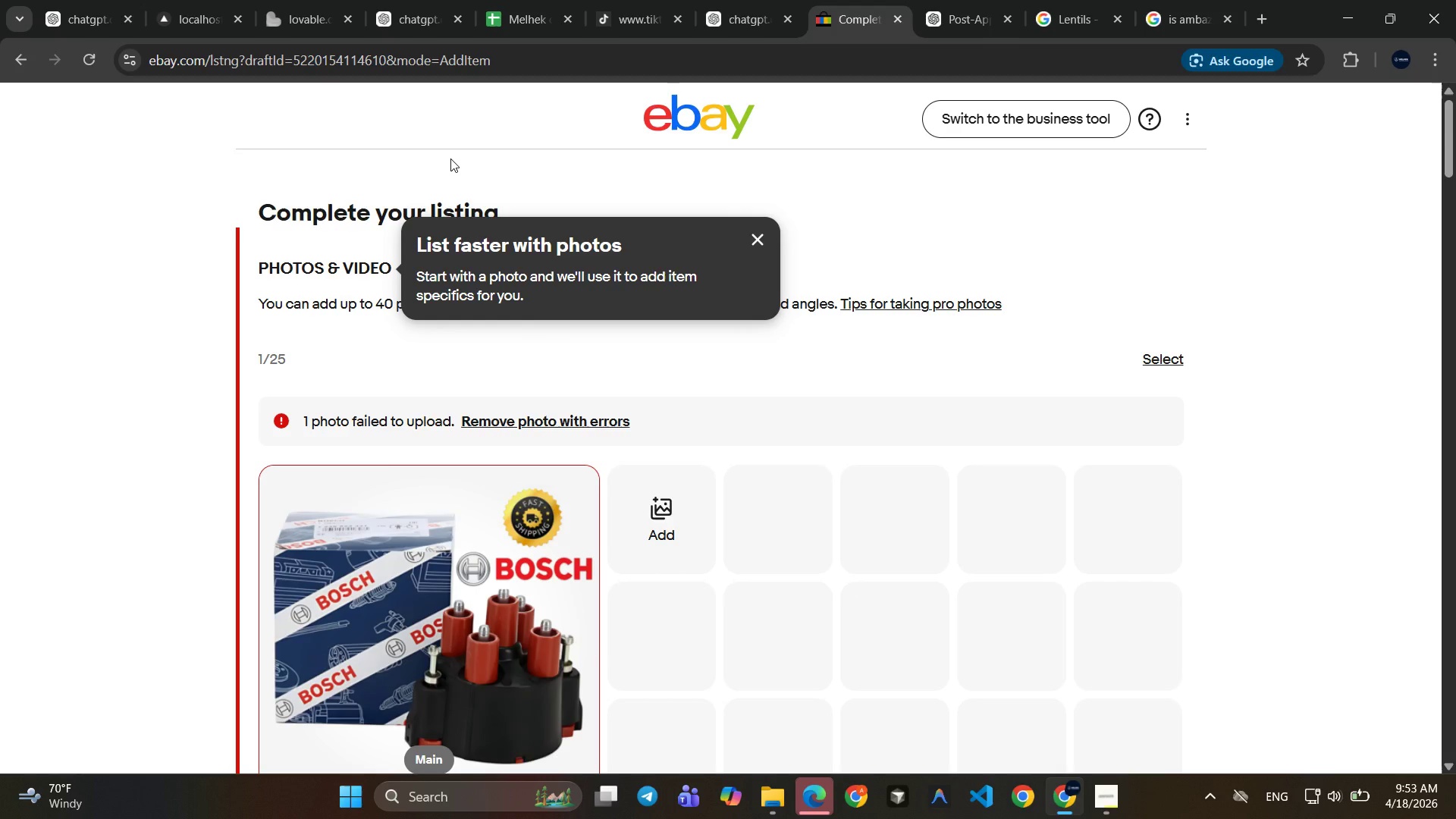 
wait(32.44)
 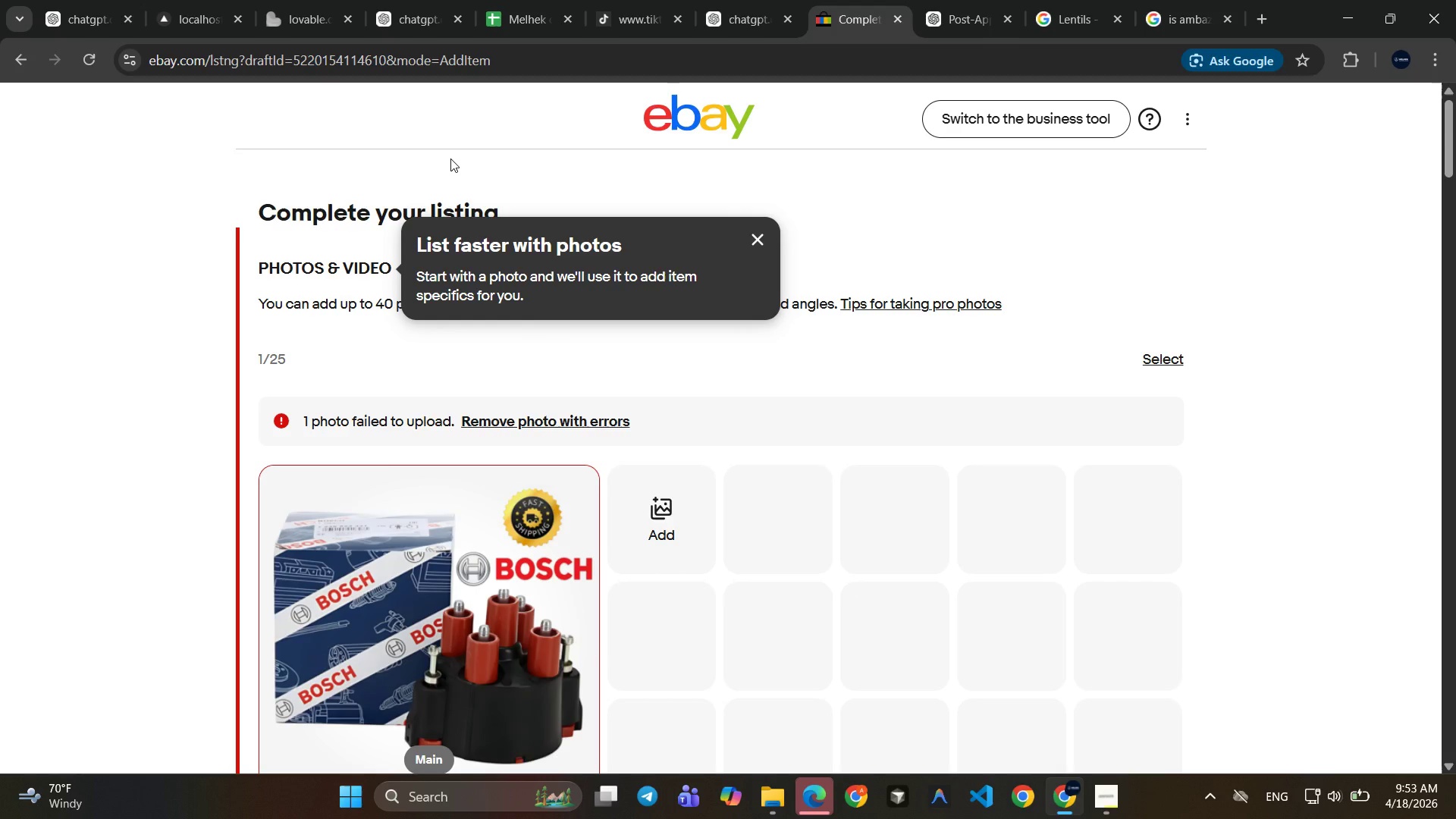 
scroll: coordinate [443, 259], scroll_direction: down, amount: 8.0
 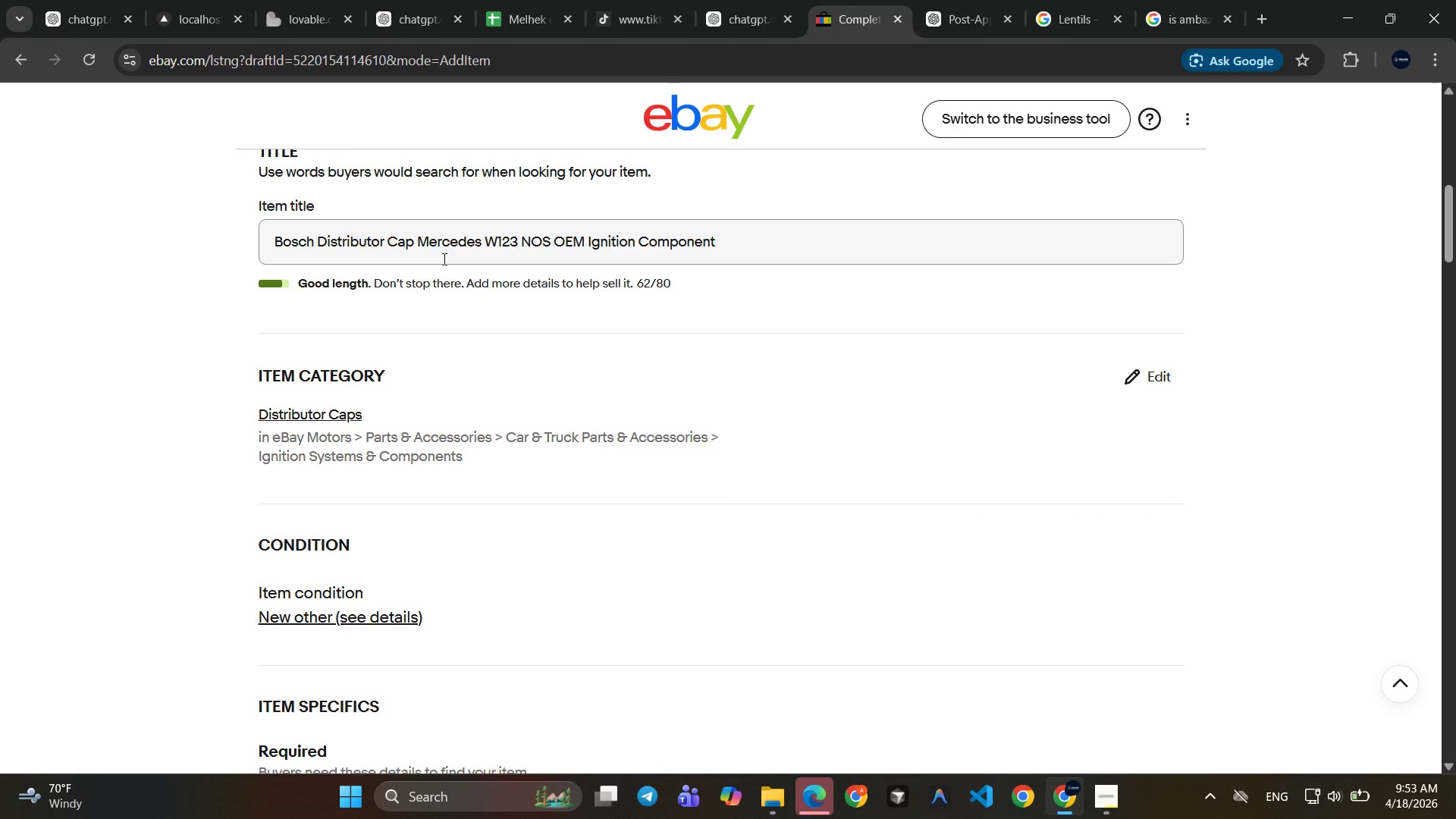 
scroll: coordinate [443, 260], scroll_direction: none, amount: 0.0
 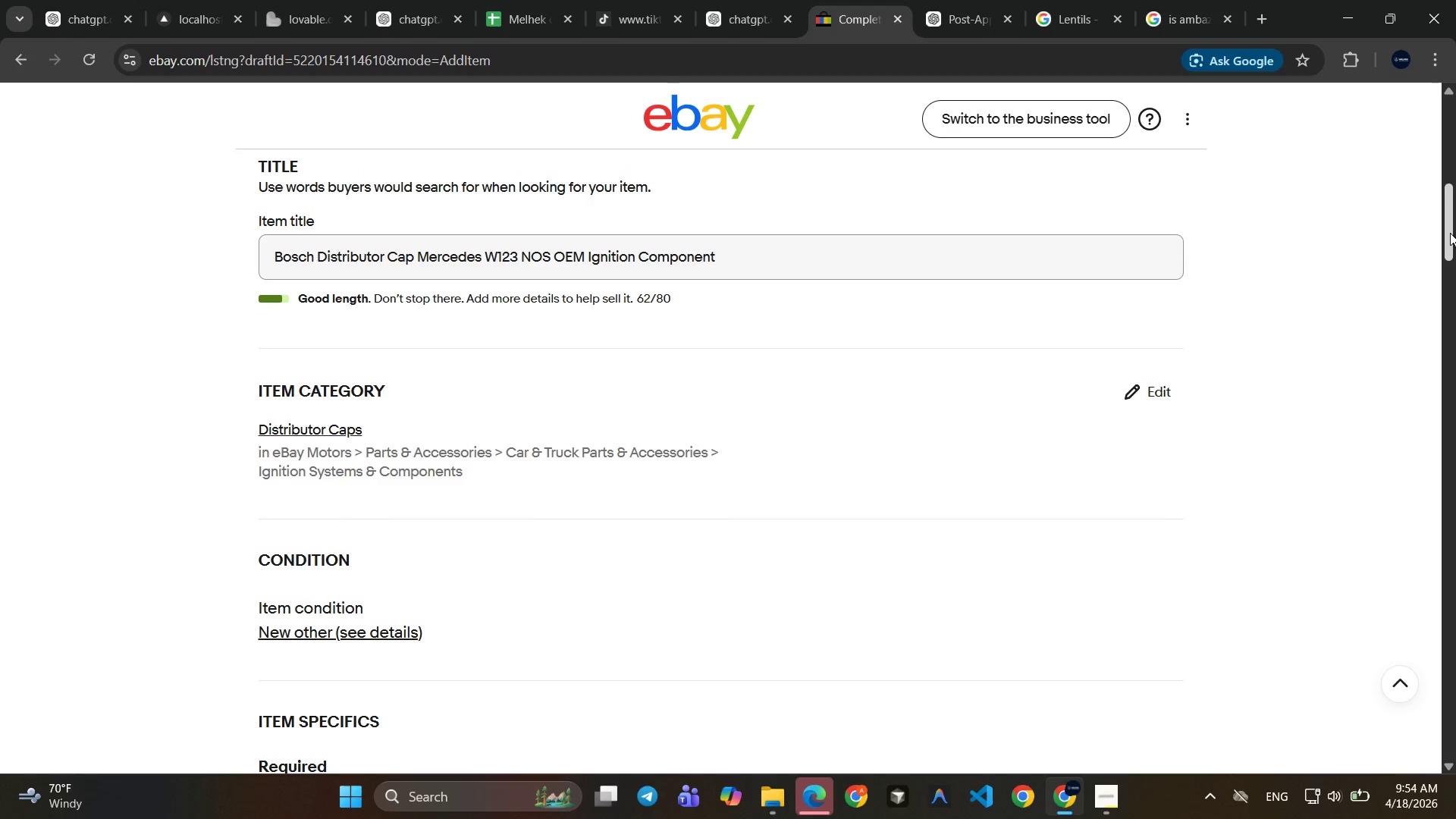 
key(Meta+Shift+S)
 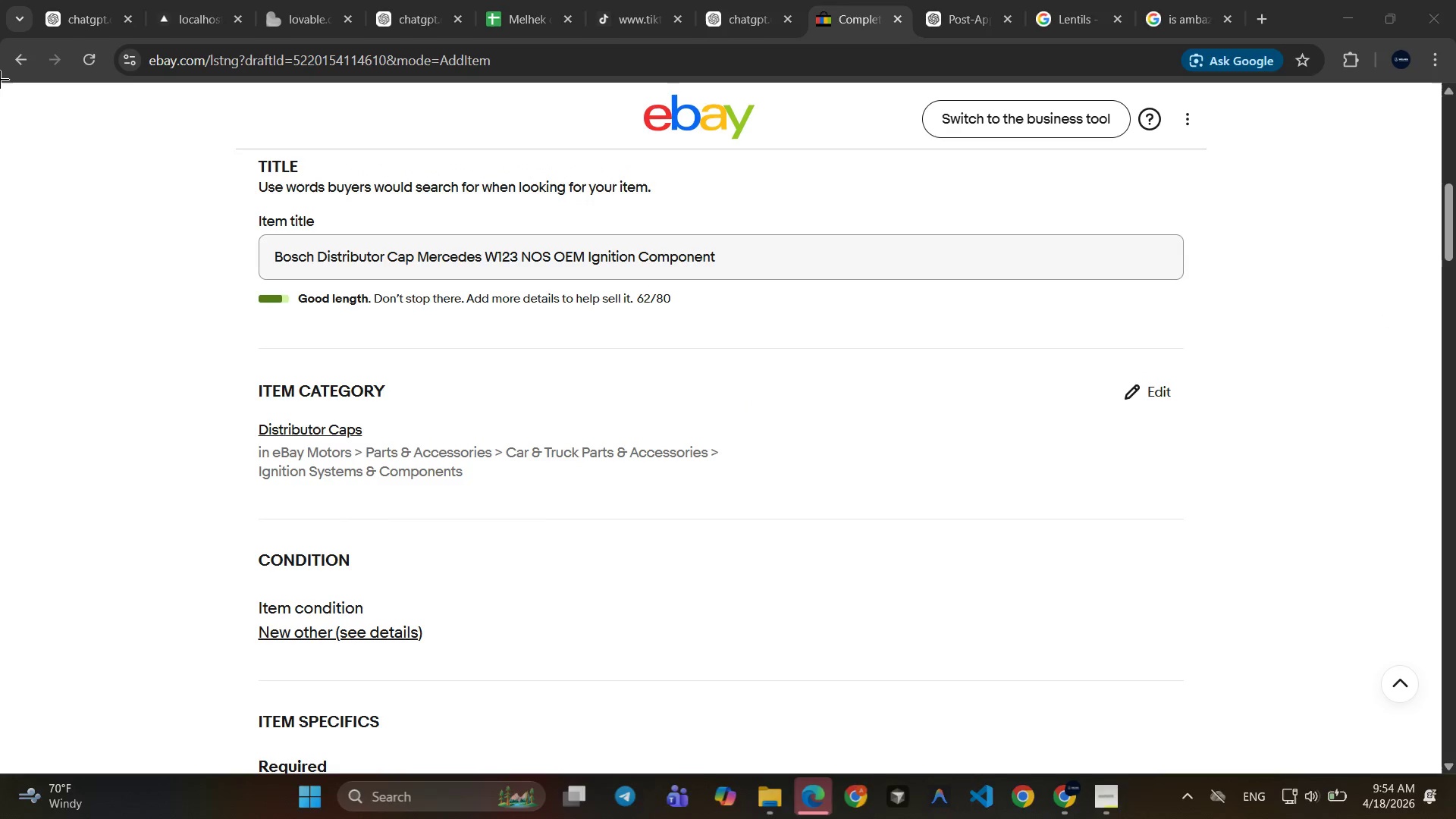 
left_click_drag(start_coordinate=[0, 82], to_coordinate=[1437, 769])
 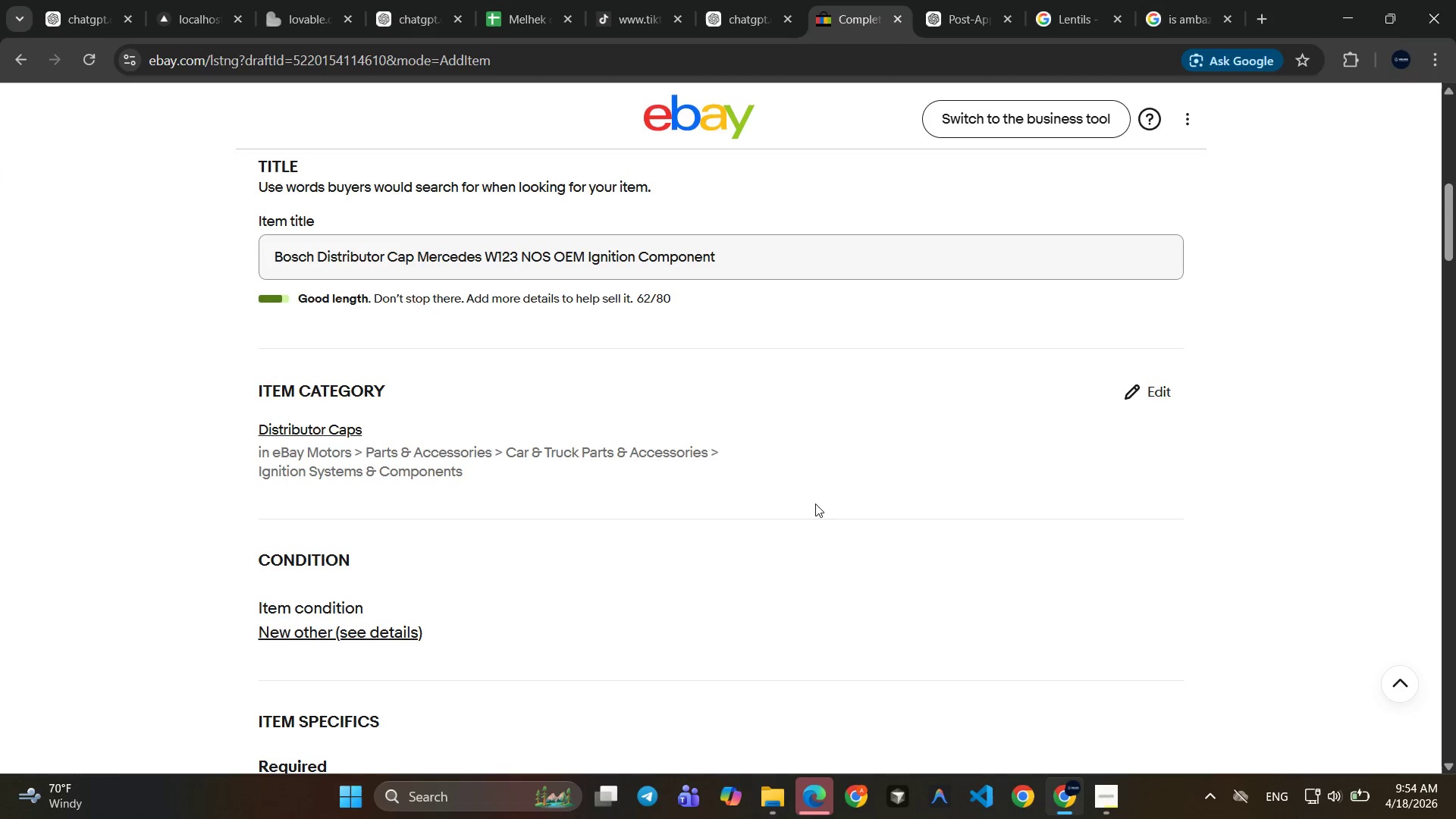 
scroll: coordinate [815, 504], scroll_direction: down, amount: 1.0
 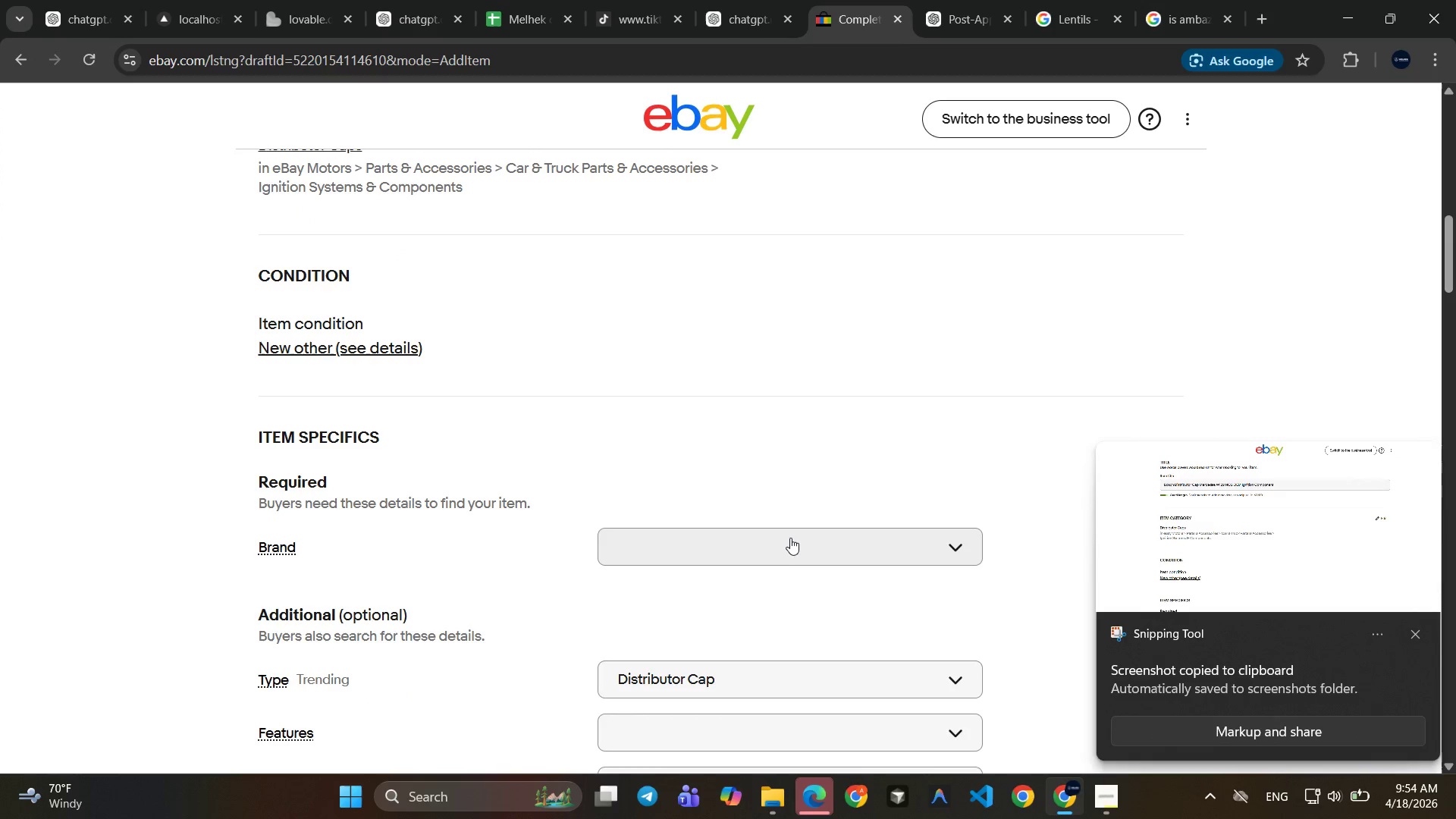 
left_click([795, 536])
 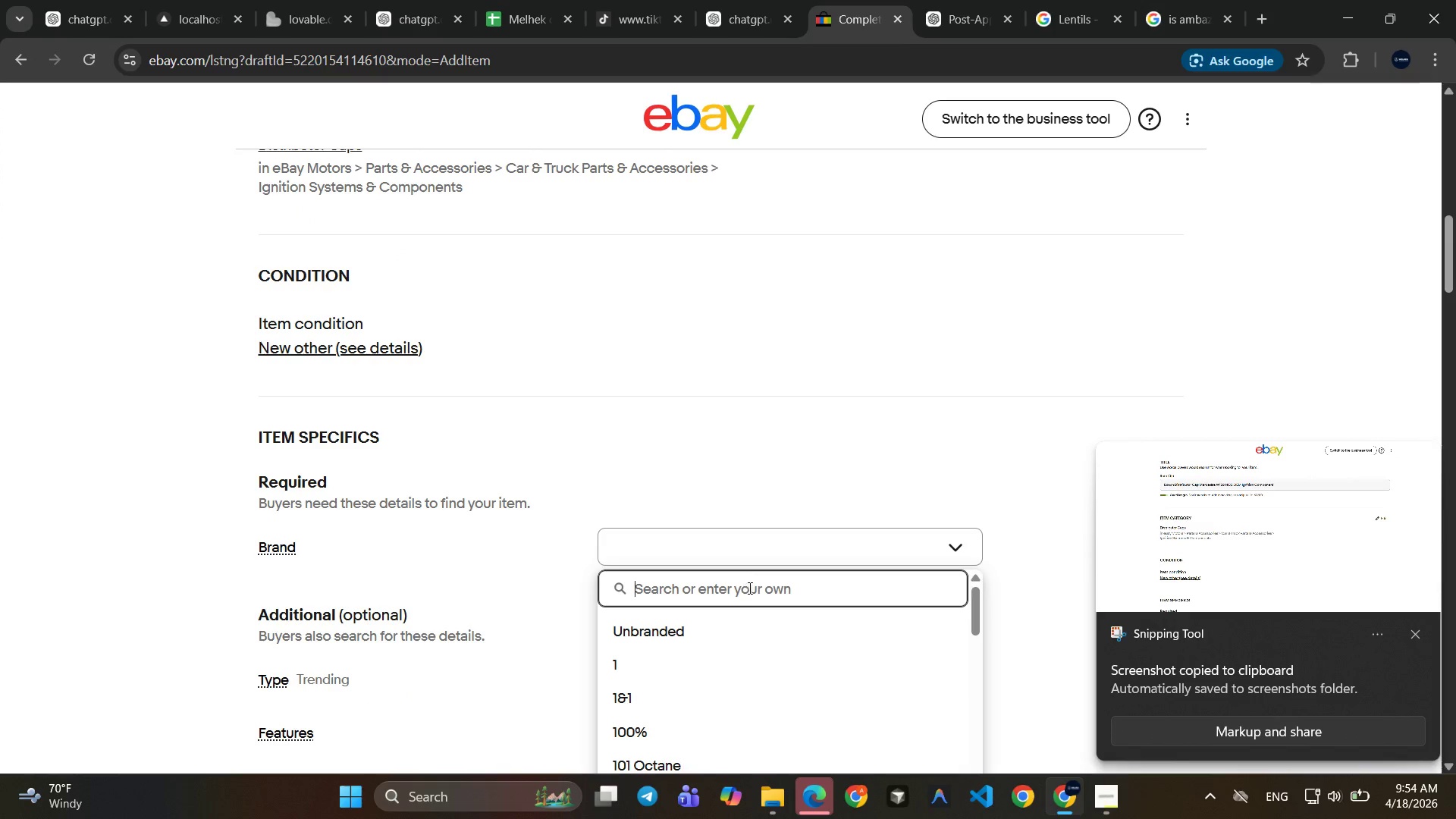 
type(Bosch)
 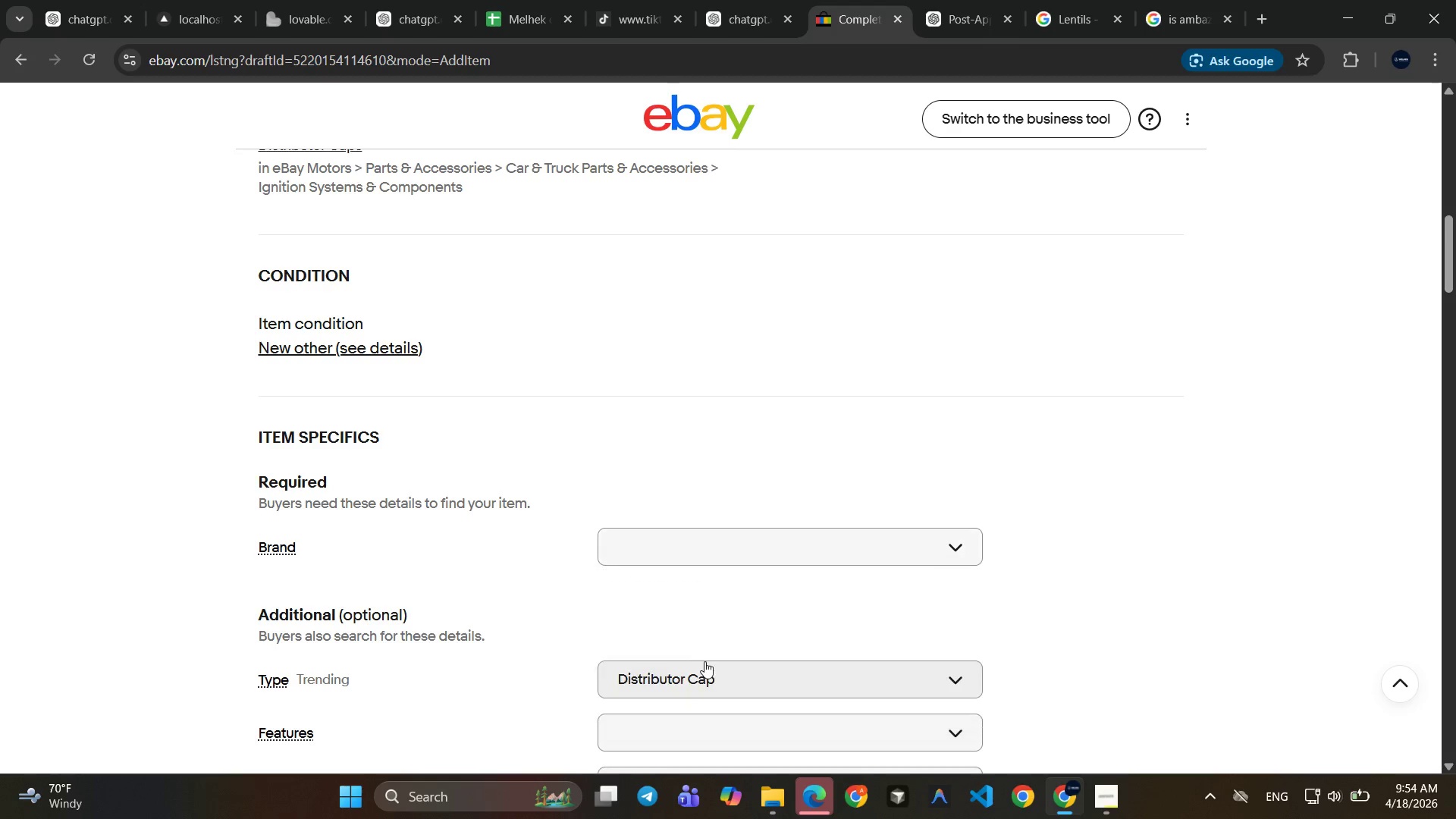 
scroll: coordinate [756, 552], scroll_direction: down, amount: 3.0
 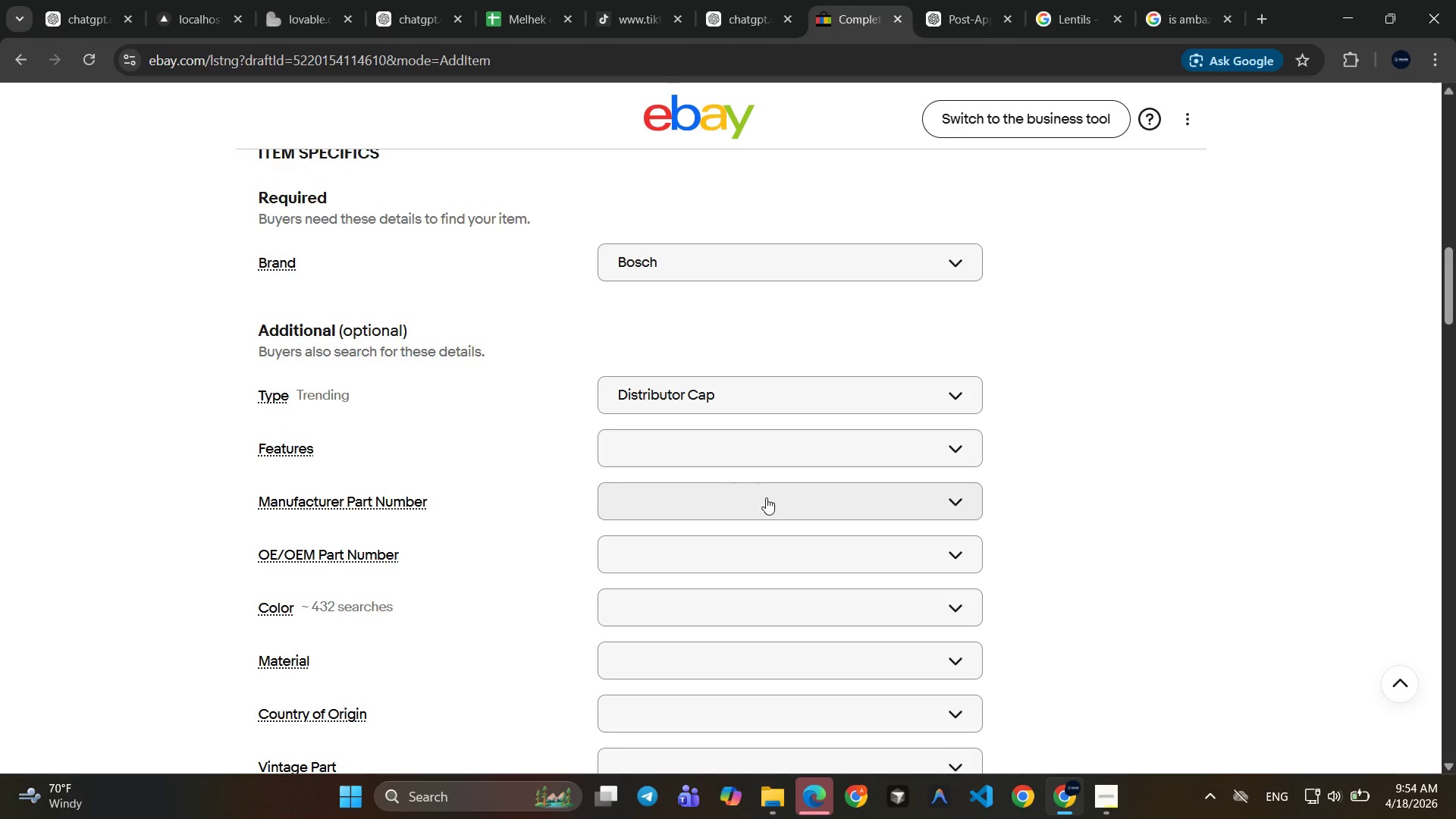 
left_click([766, 497])
 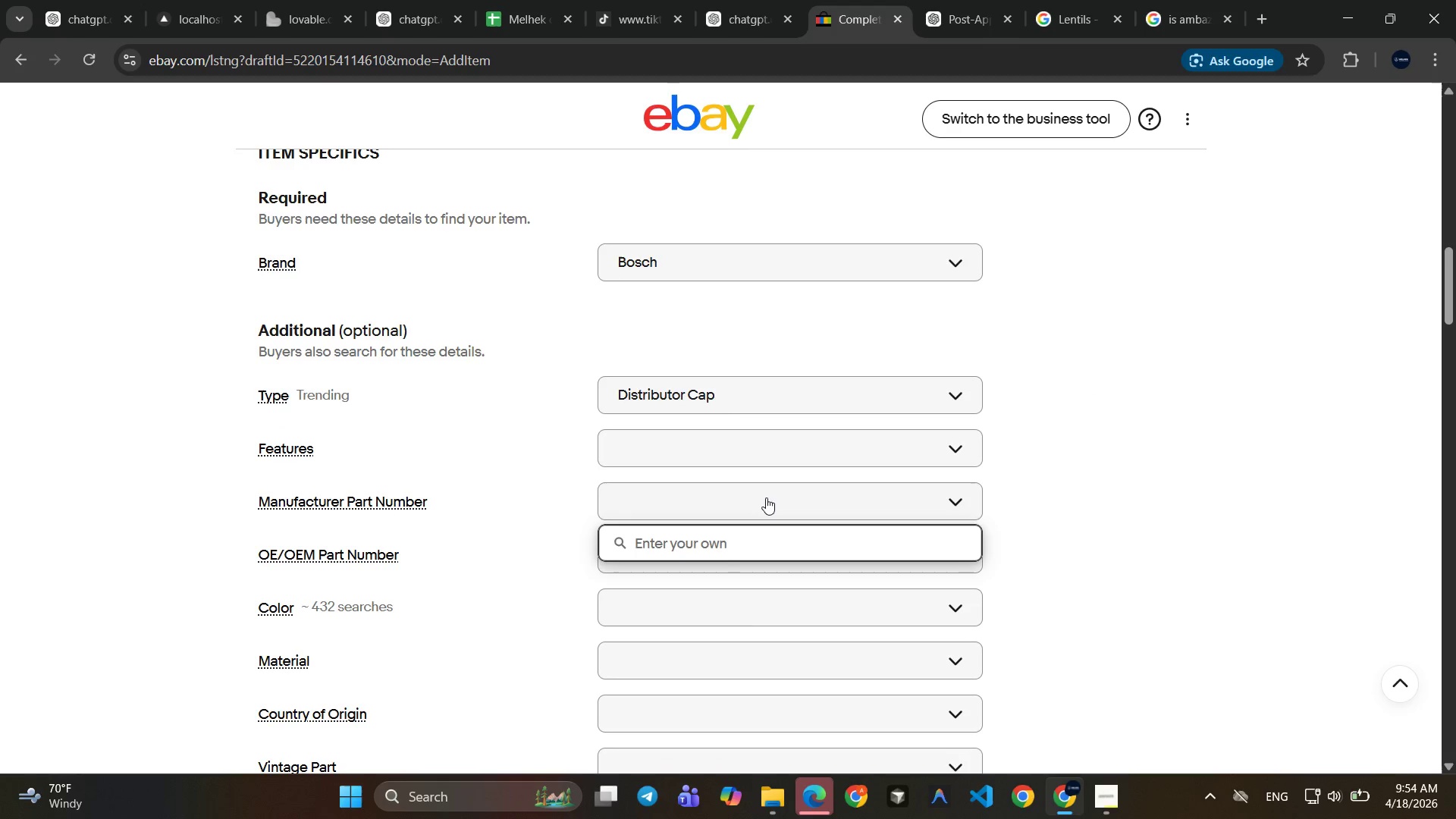 
type(BOS-W123-DC-003)
 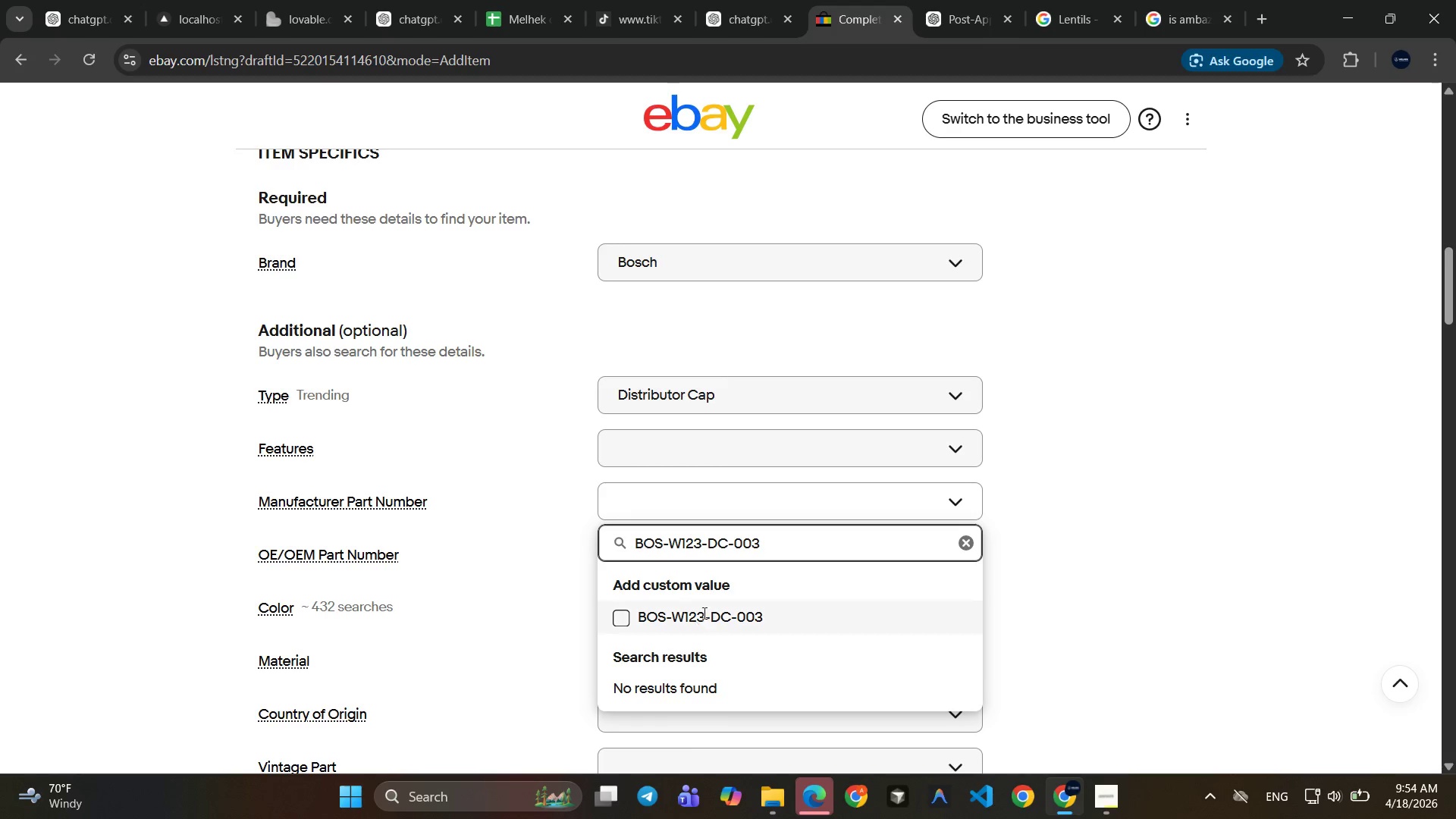 
left_click([703, 613])
 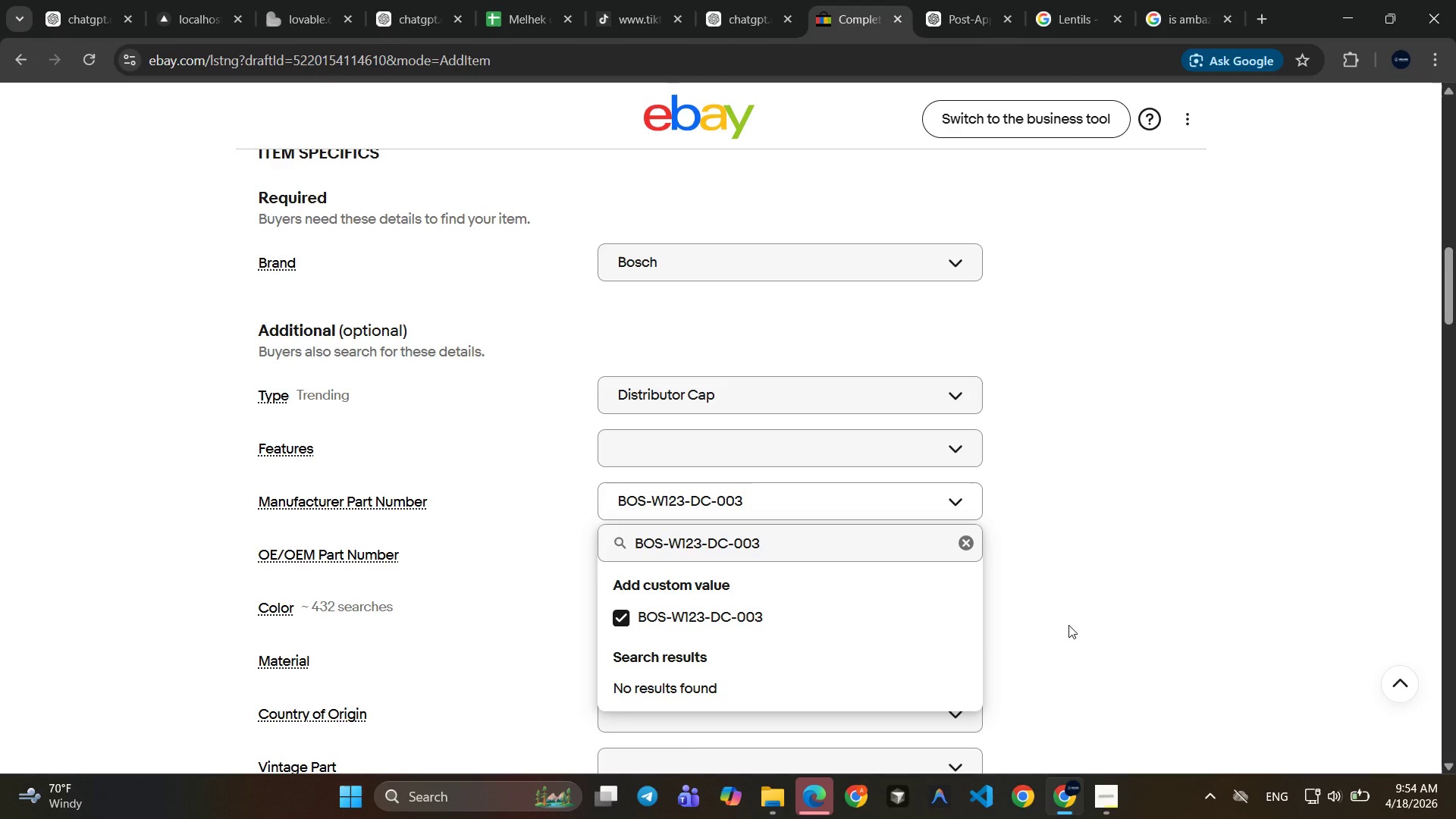 
left_click([1103, 530])
 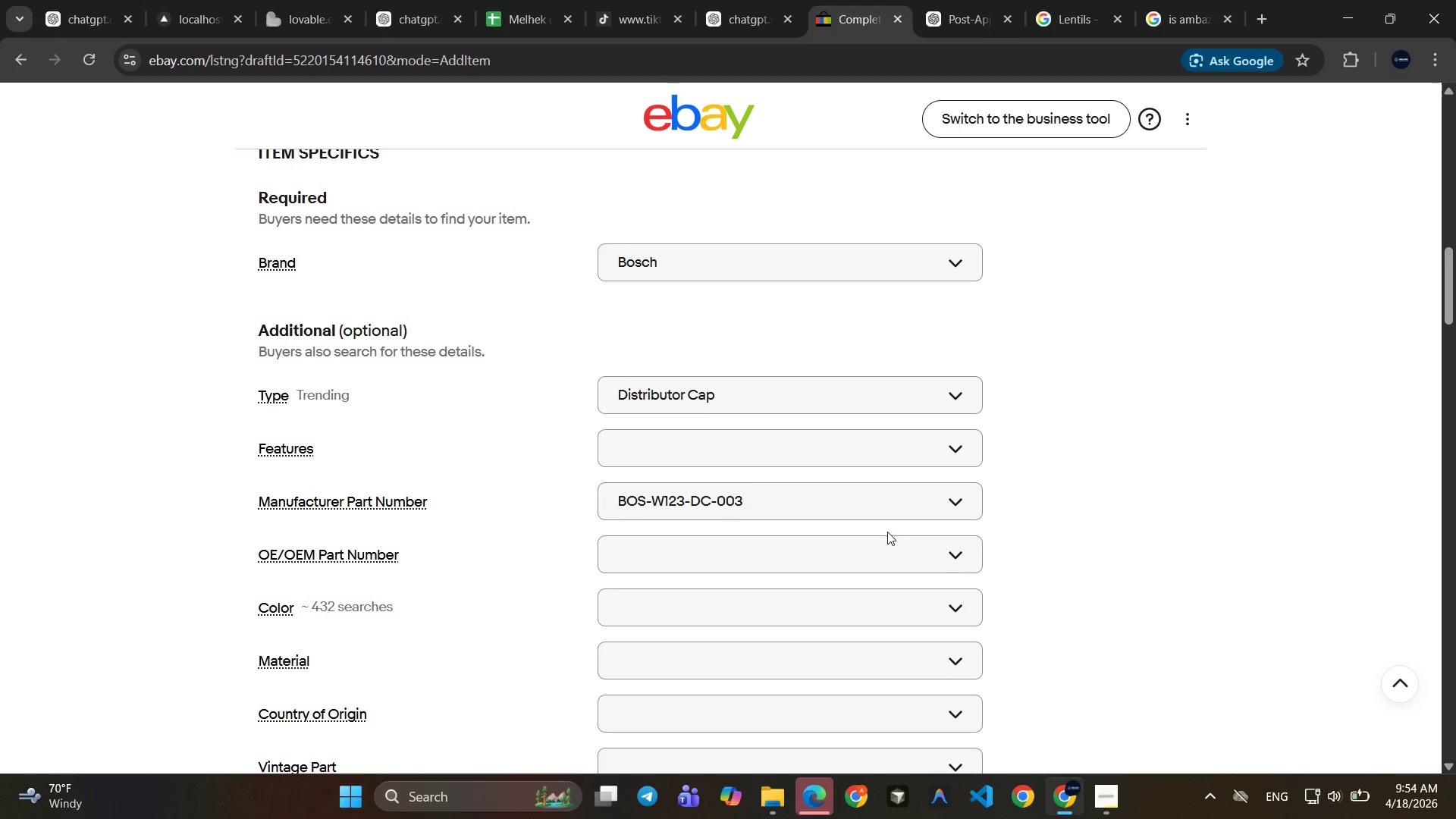 
scroll: coordinate [887, 532], scroll_direction: down, amount: 1.0
 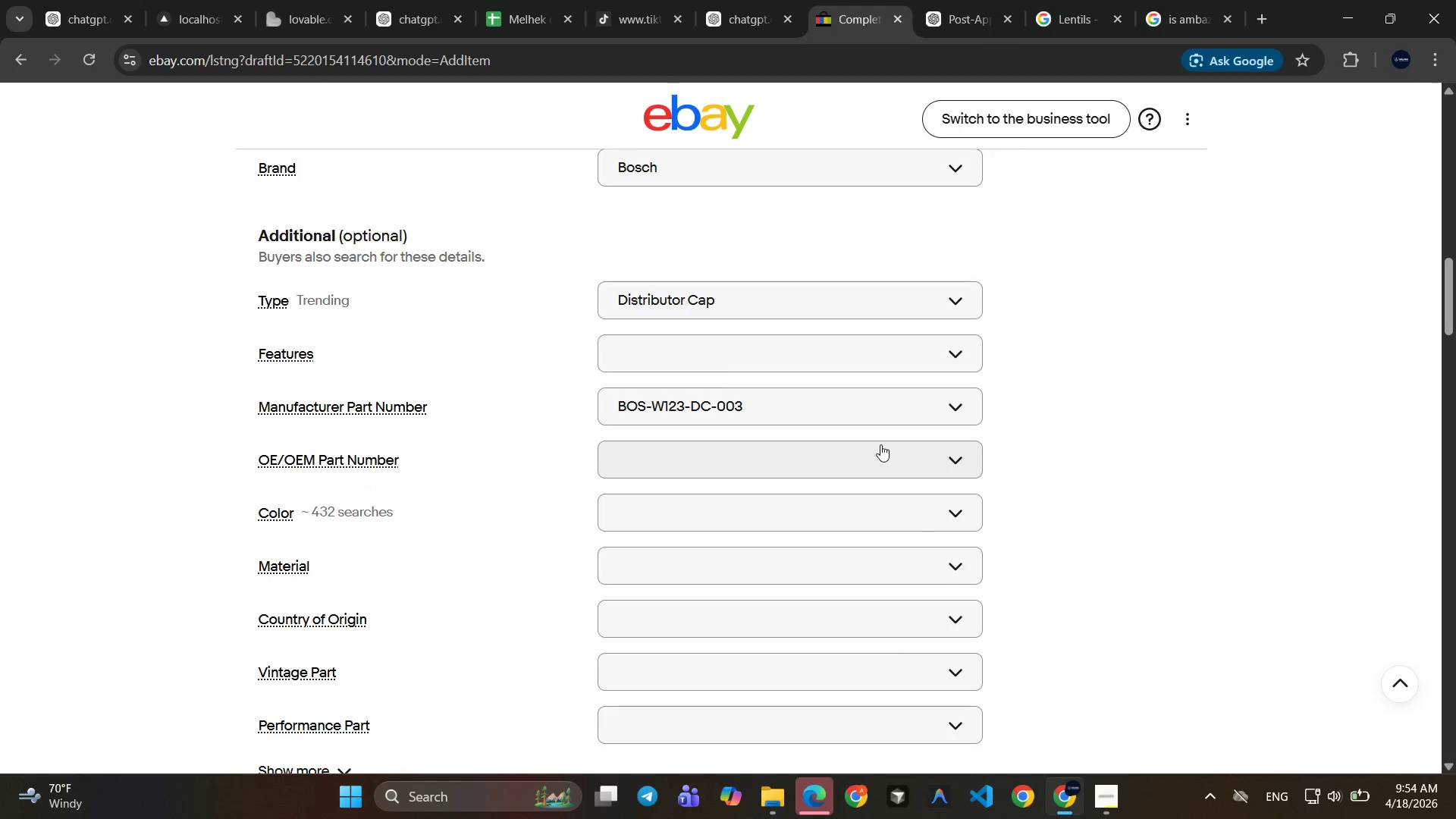 
left_click([880, 444])
 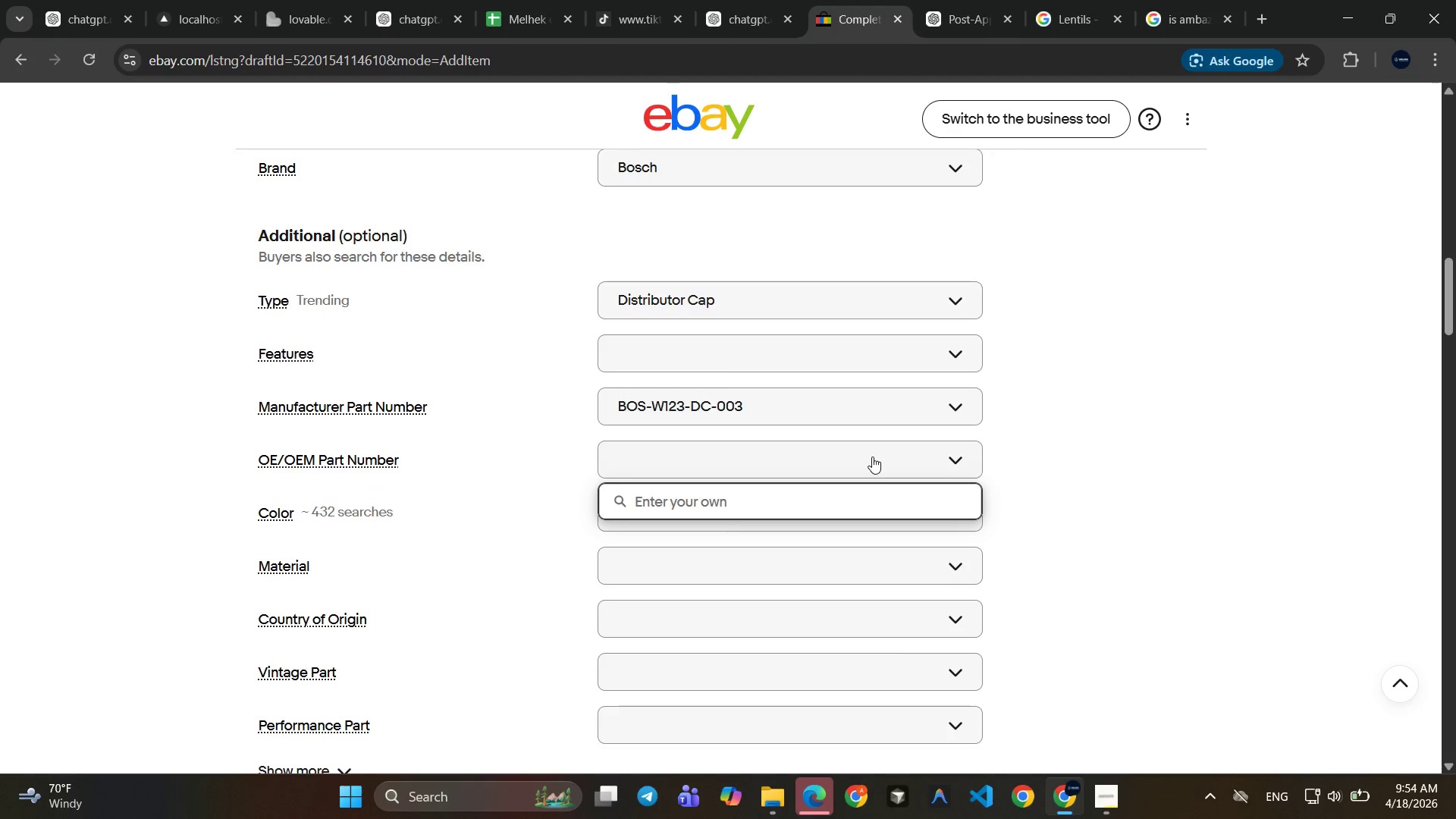 
hold_key(key=ShiftLeft, duration=0.7)
 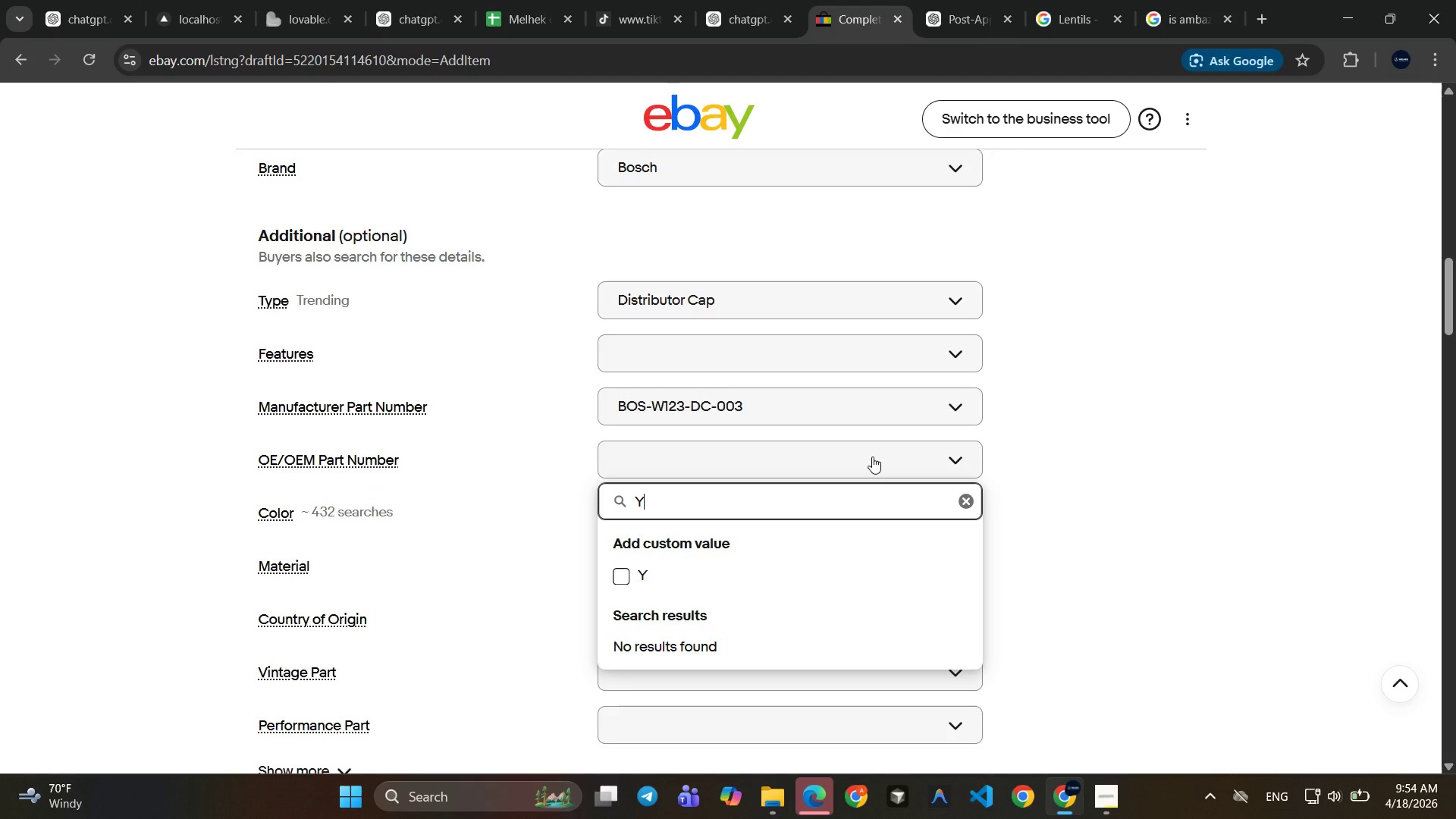 
type(Yes)
 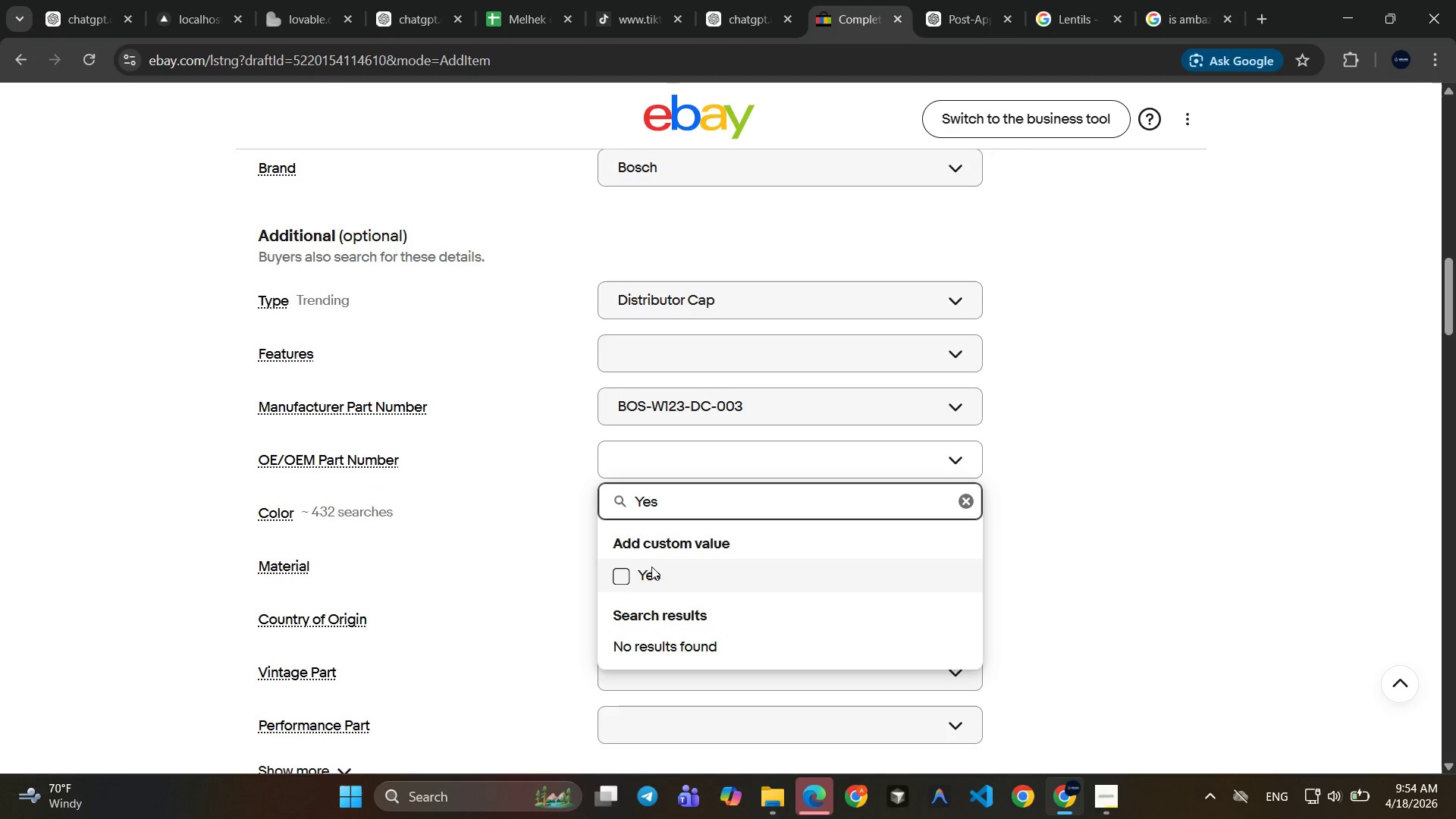 
left_click([657, 581])
 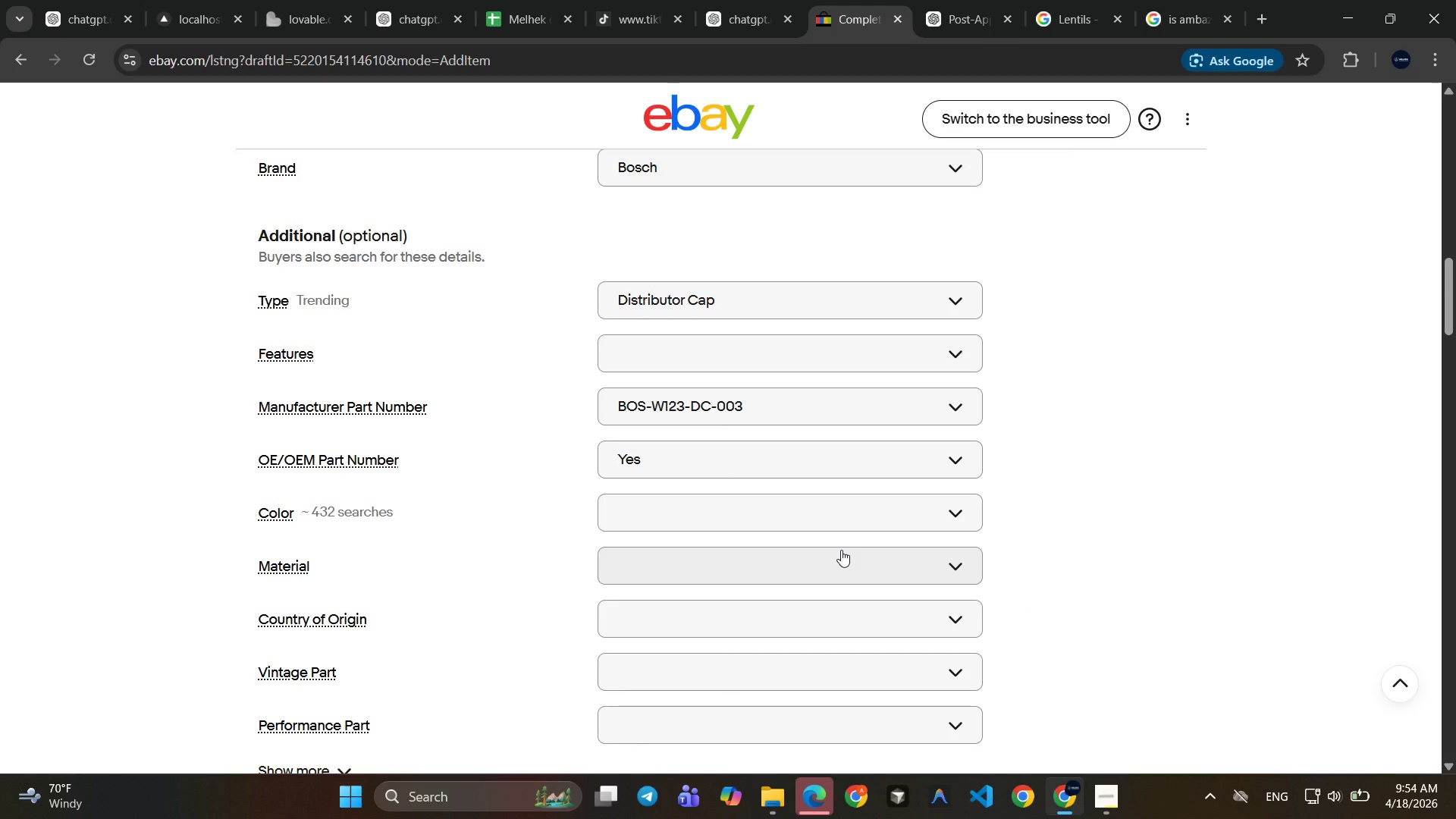 
key(Meta+Shift+S)
 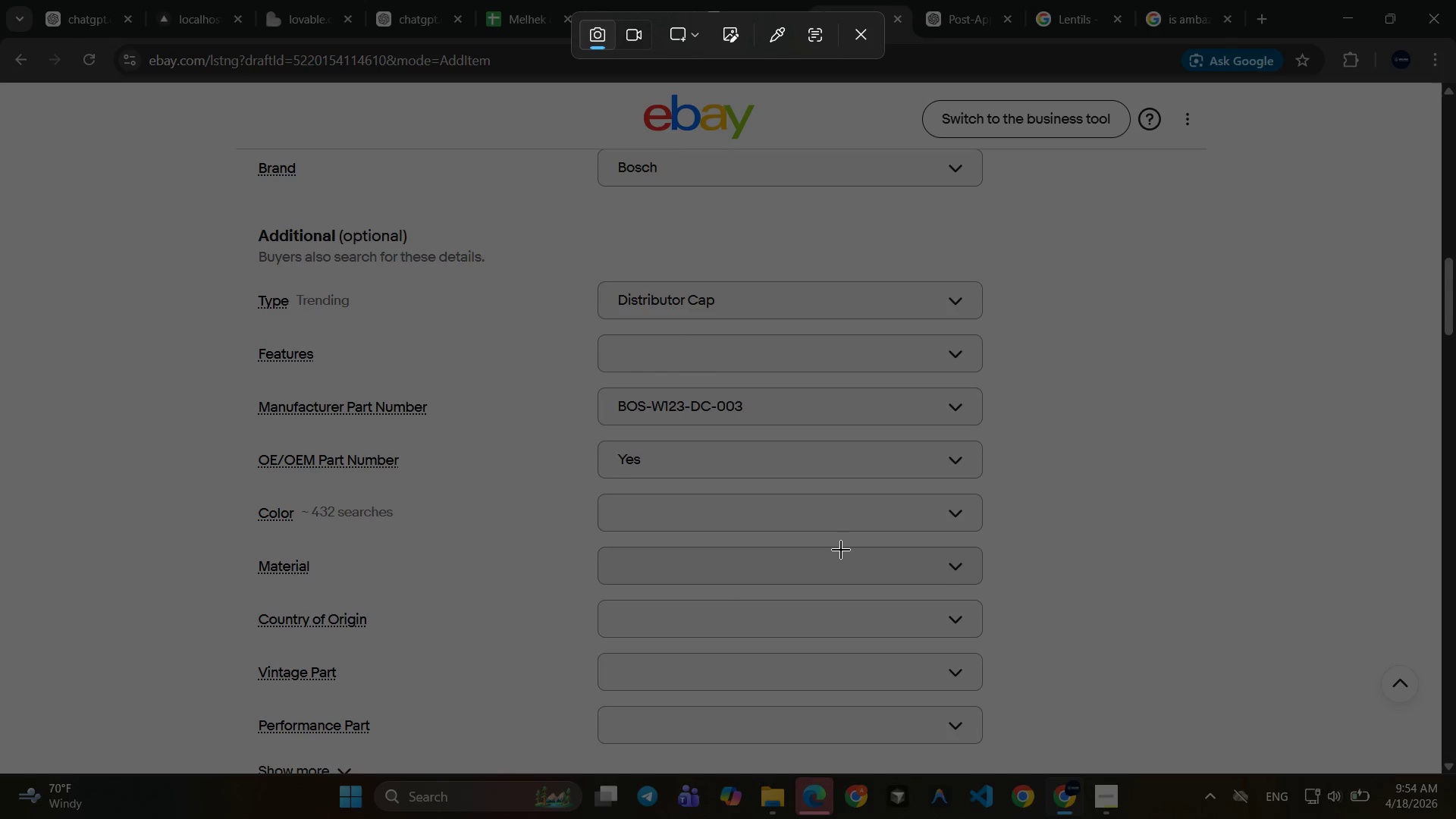 
key(Escape)
 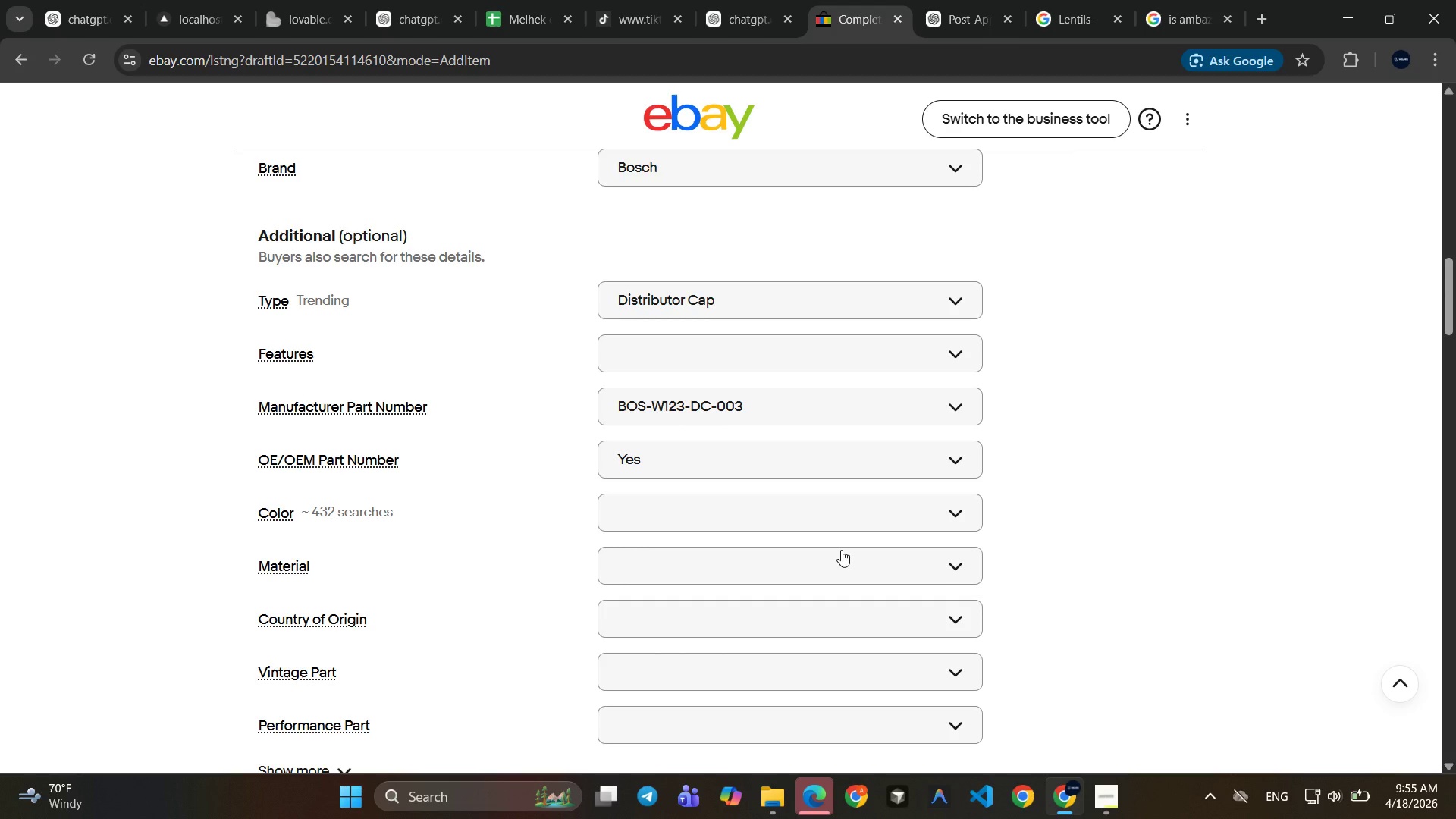 
wait(11.17)
 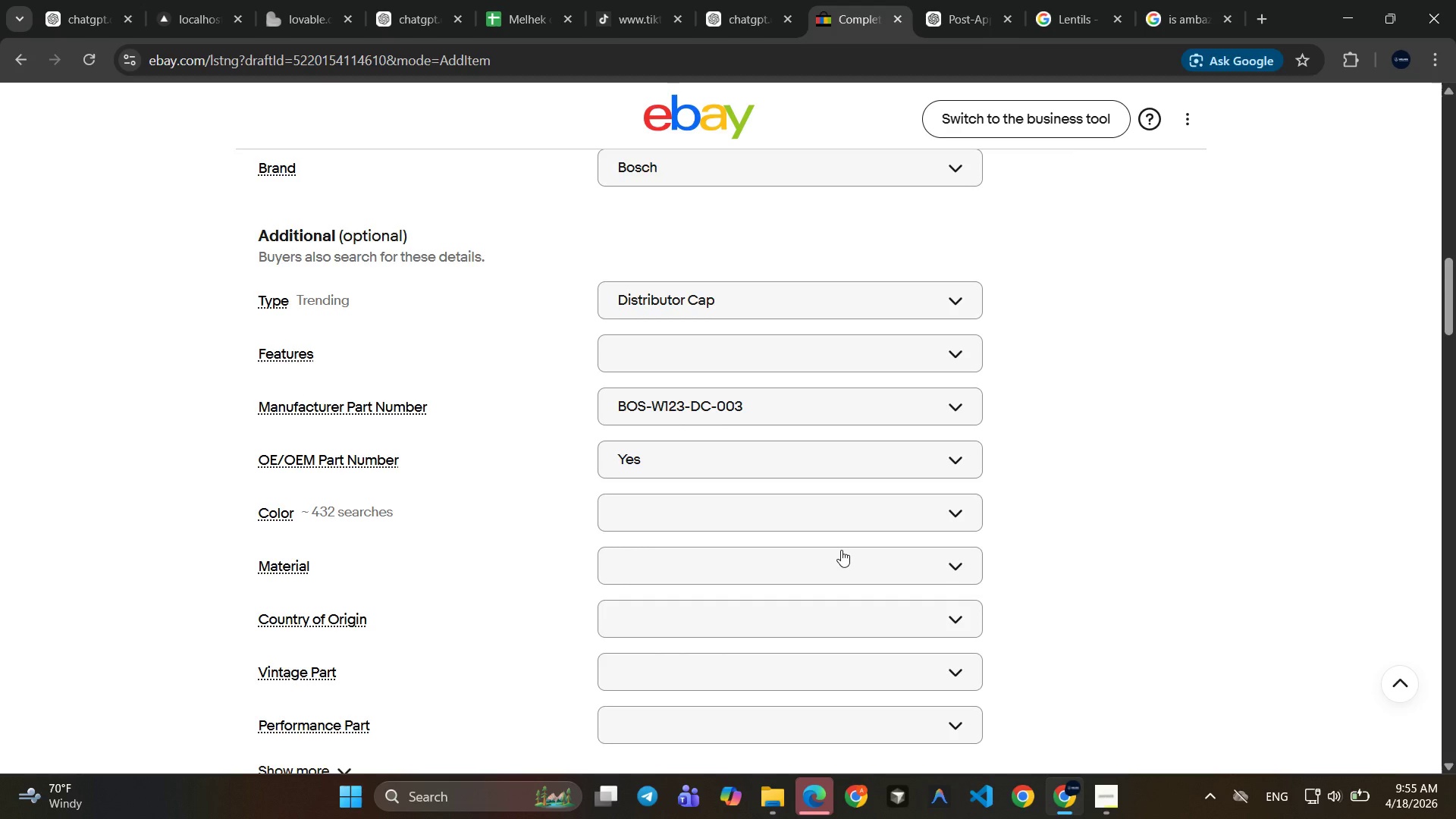 
key(ArrowUp)
 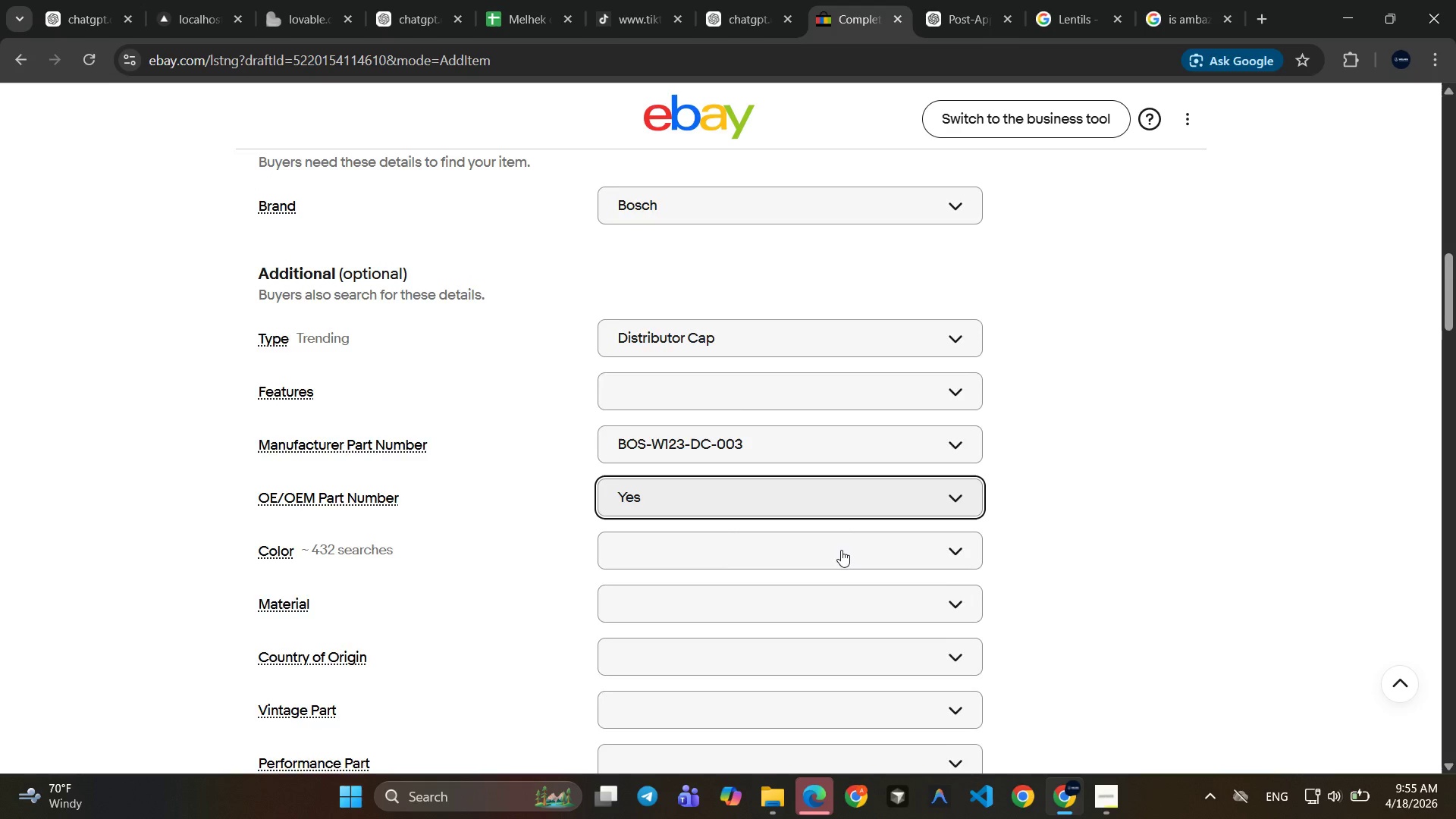 
key(ArrowUp)
 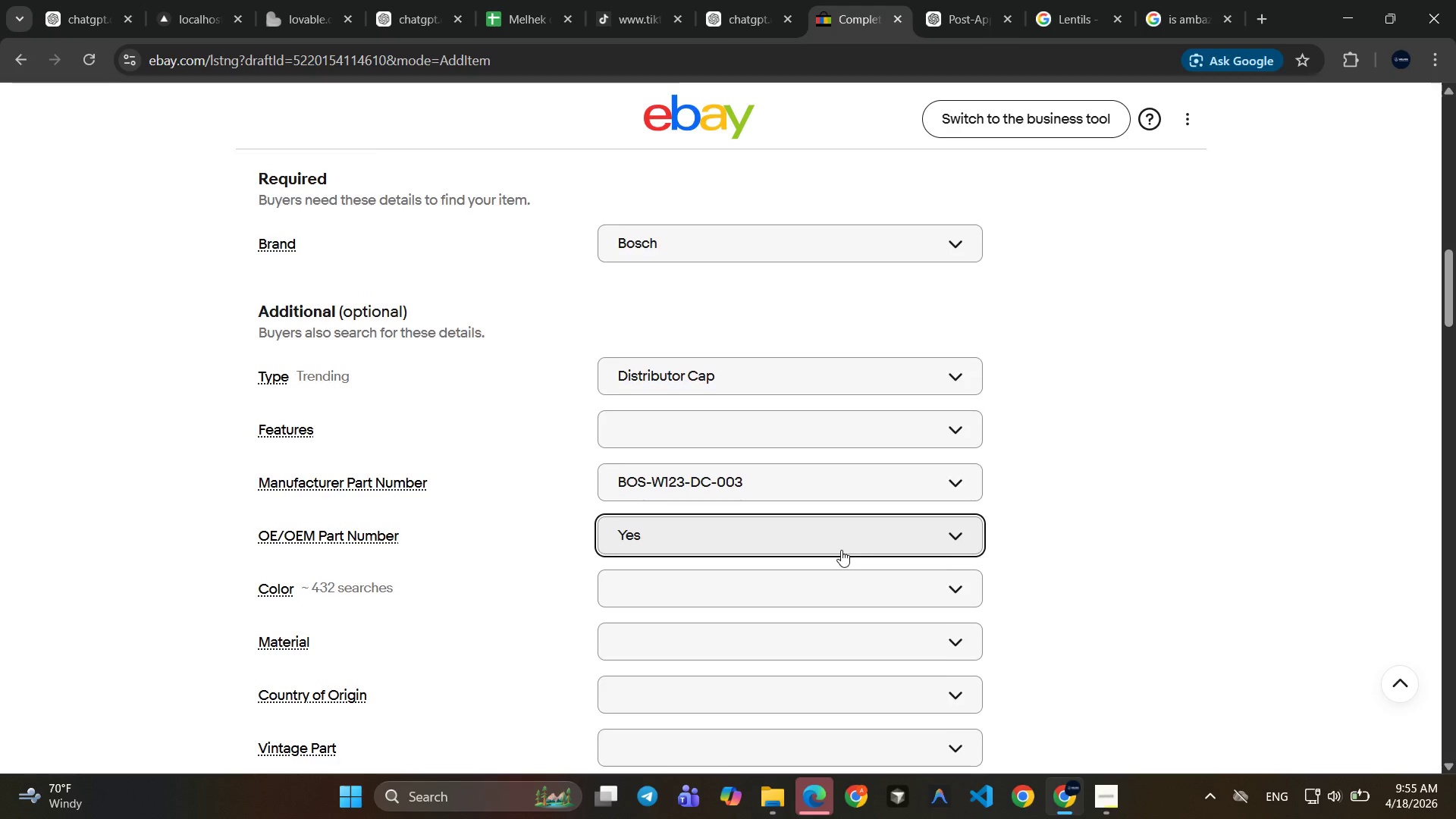 
key(ArrowUp)
 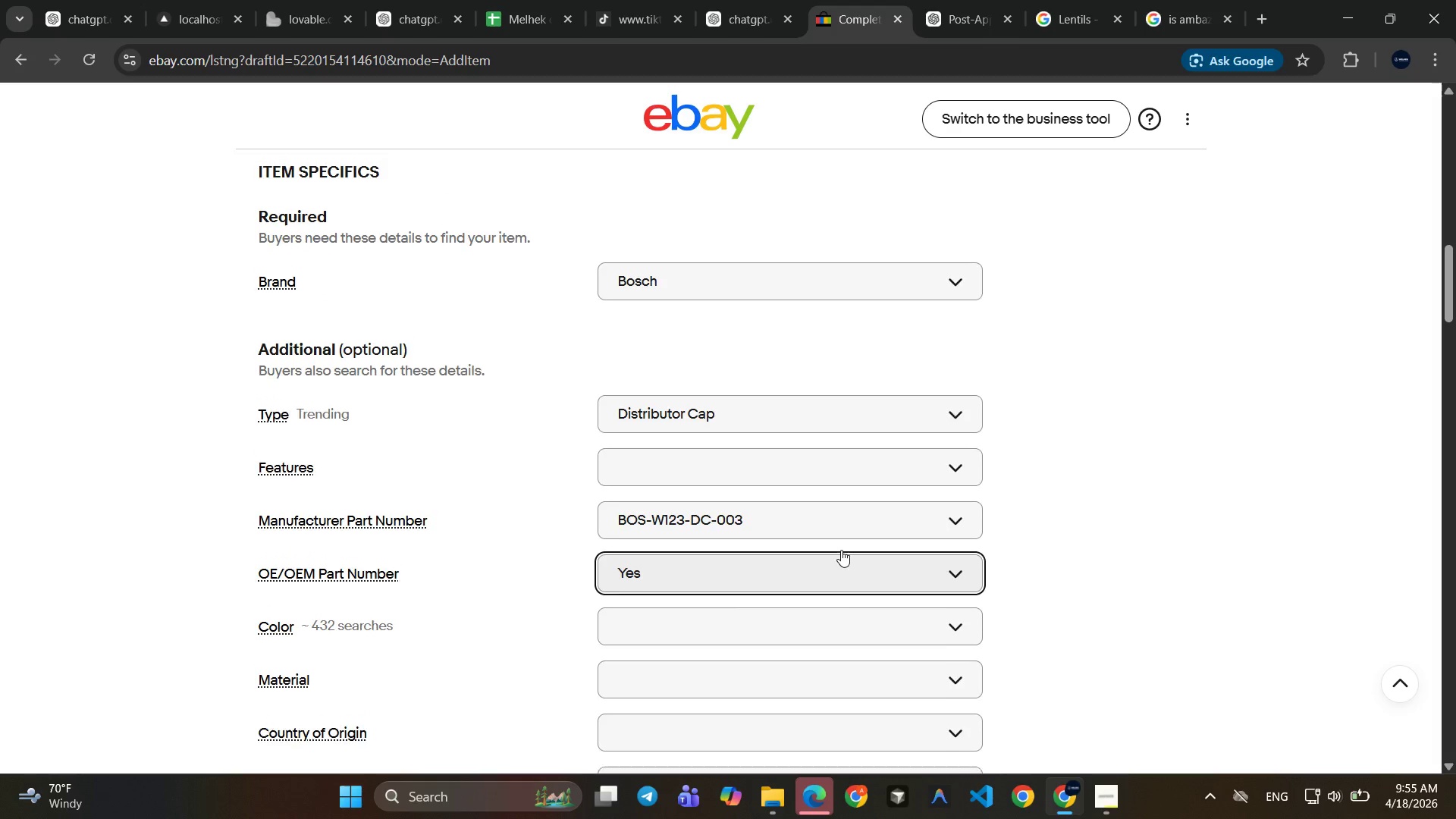 
key(ArrowUp)
 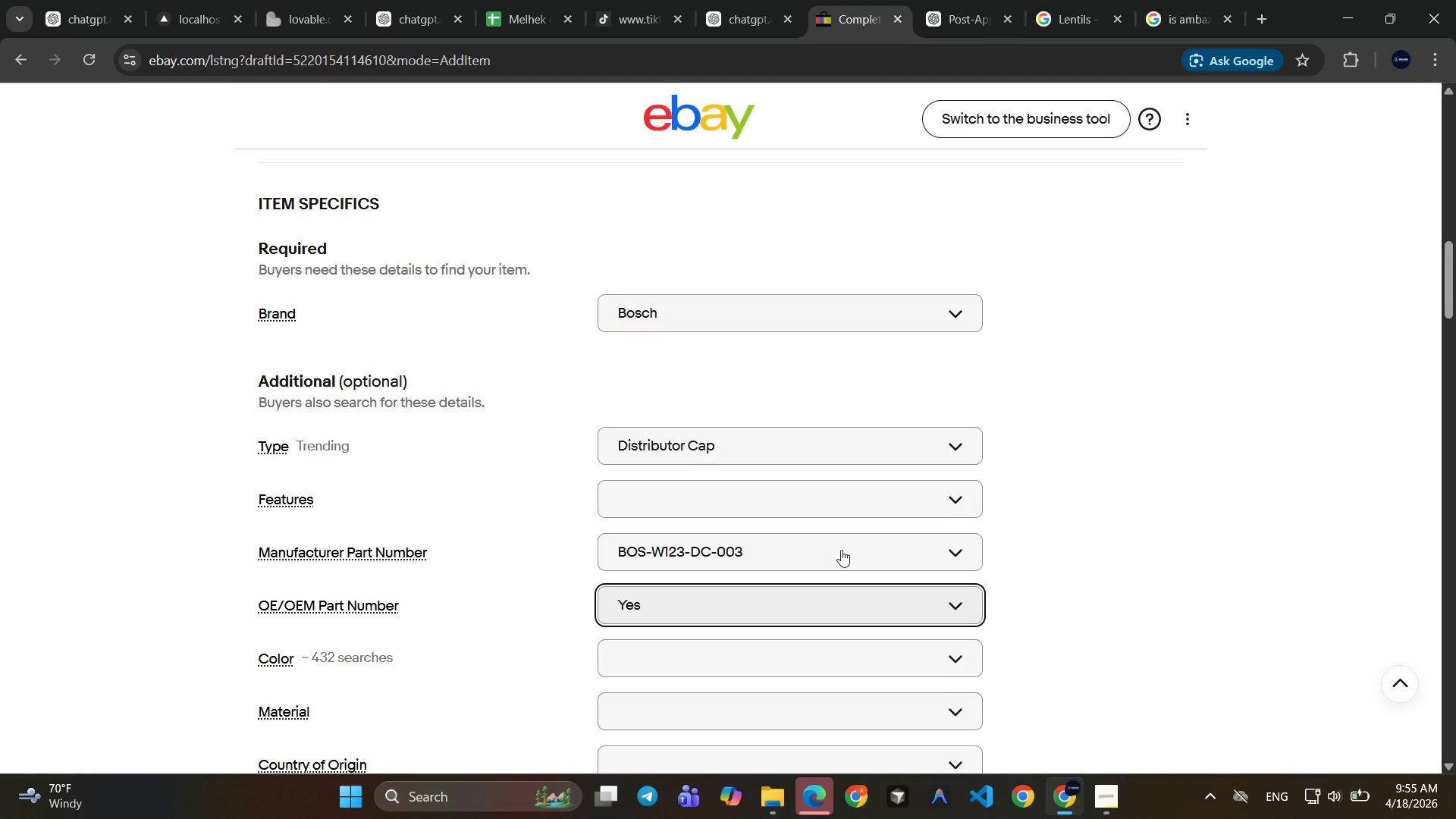 
key(ArrowUp)
 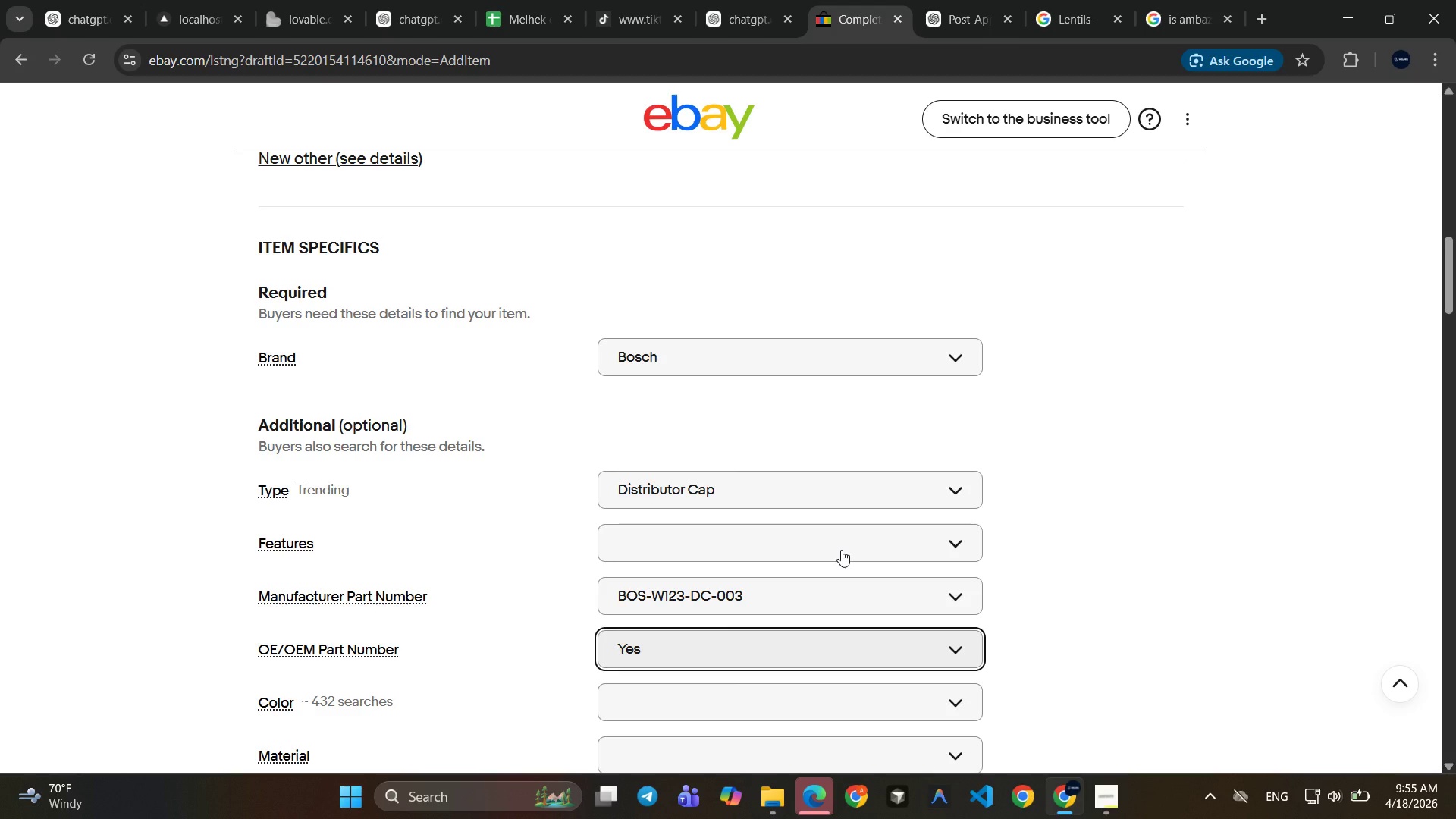 
key(ArrowDown)
 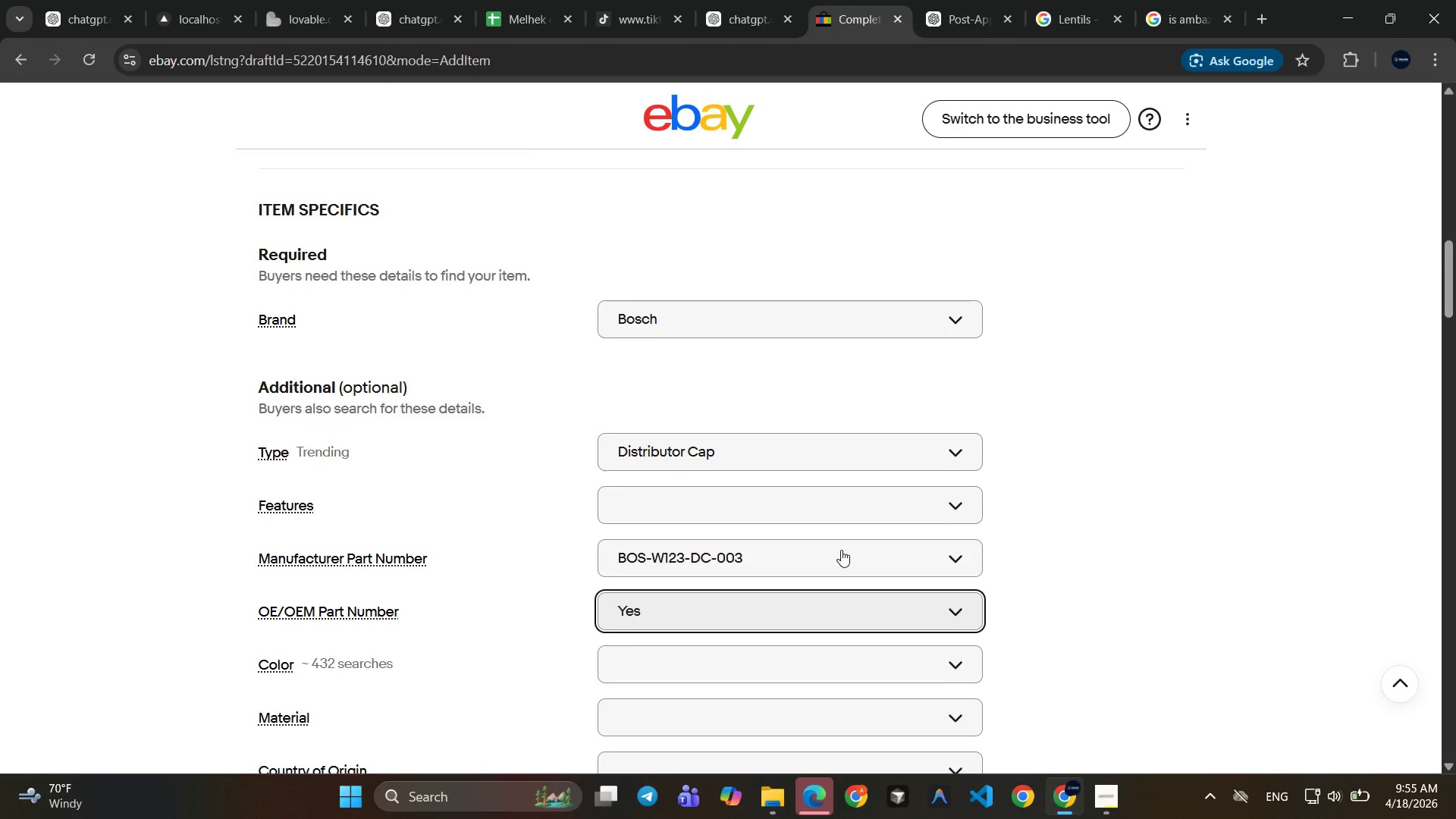 
key(ArrowDown)
 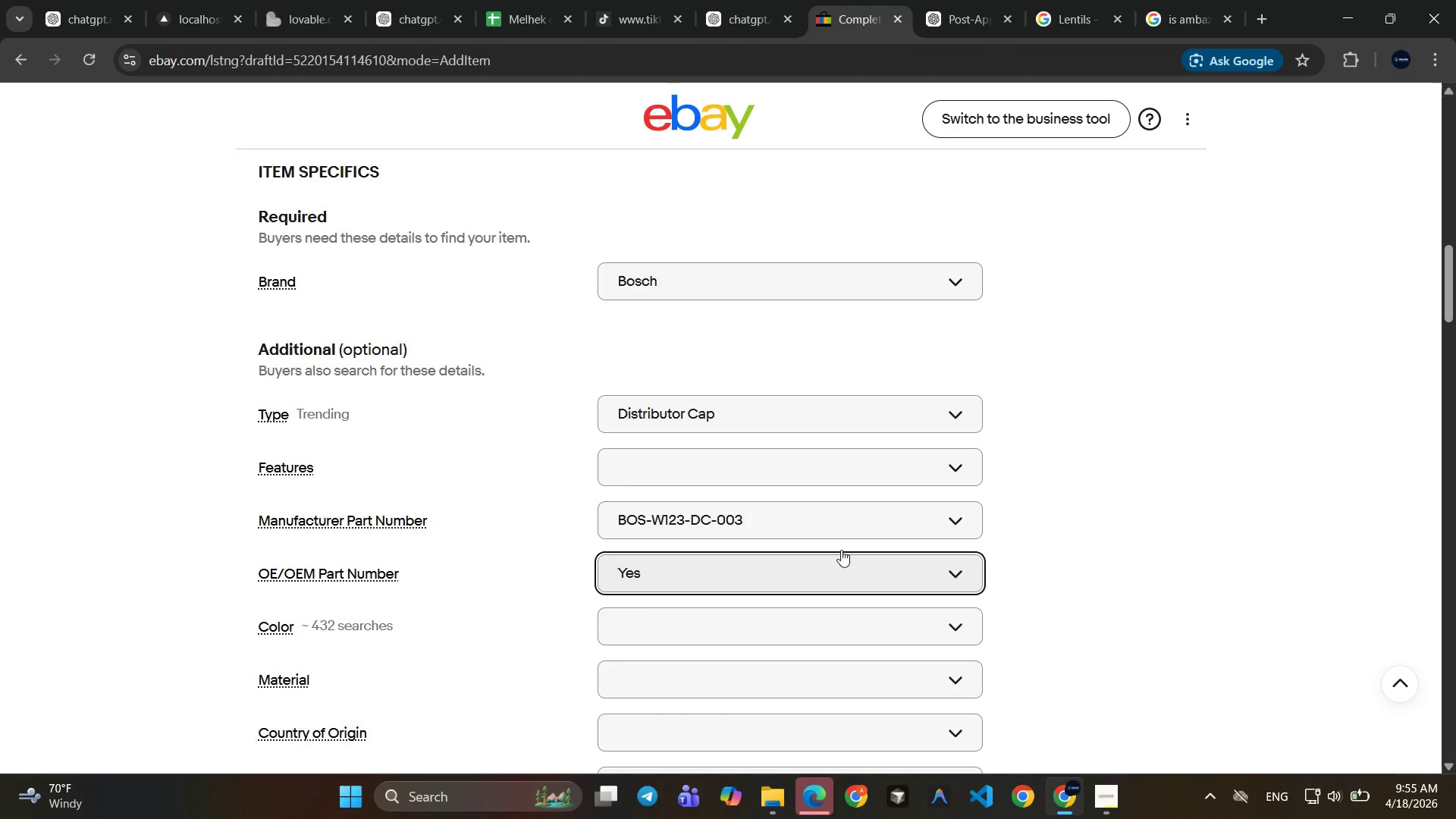 
key(Meta+Shift+S)
 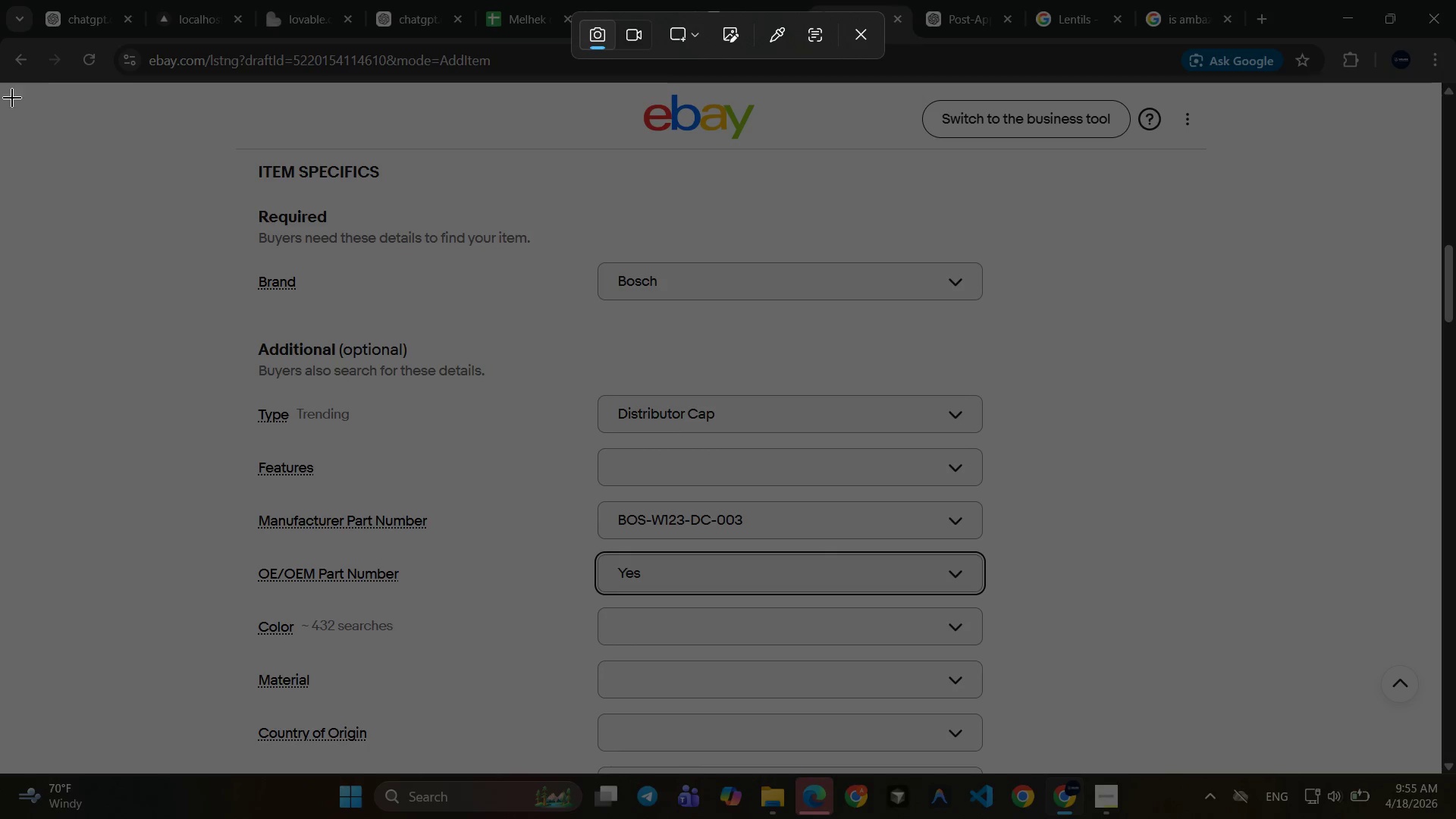 
left_click_drag(start_coordinate=[0, 83], to_coordinate=[1436, 767])
 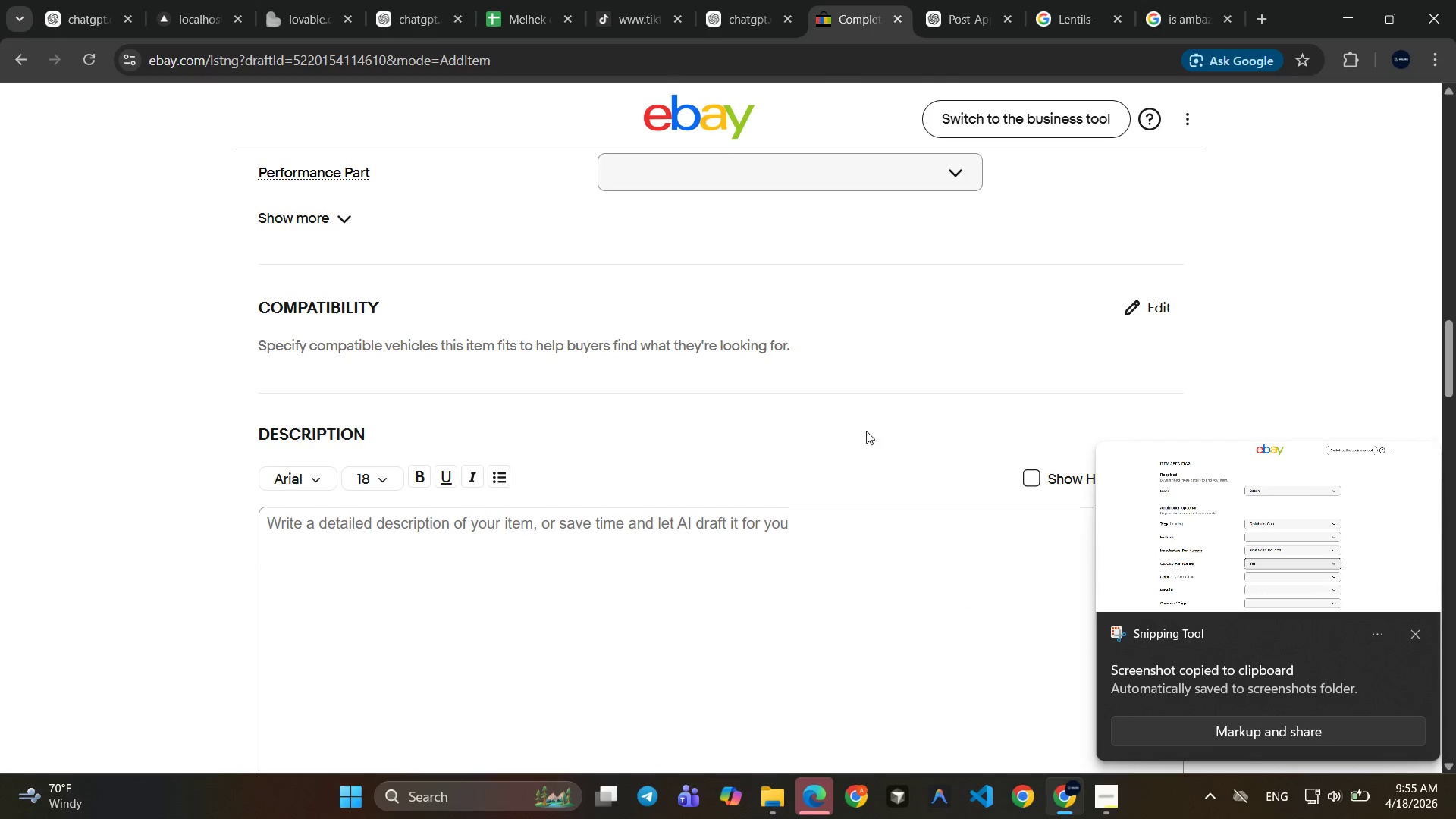 
left_click([1114, 303])
 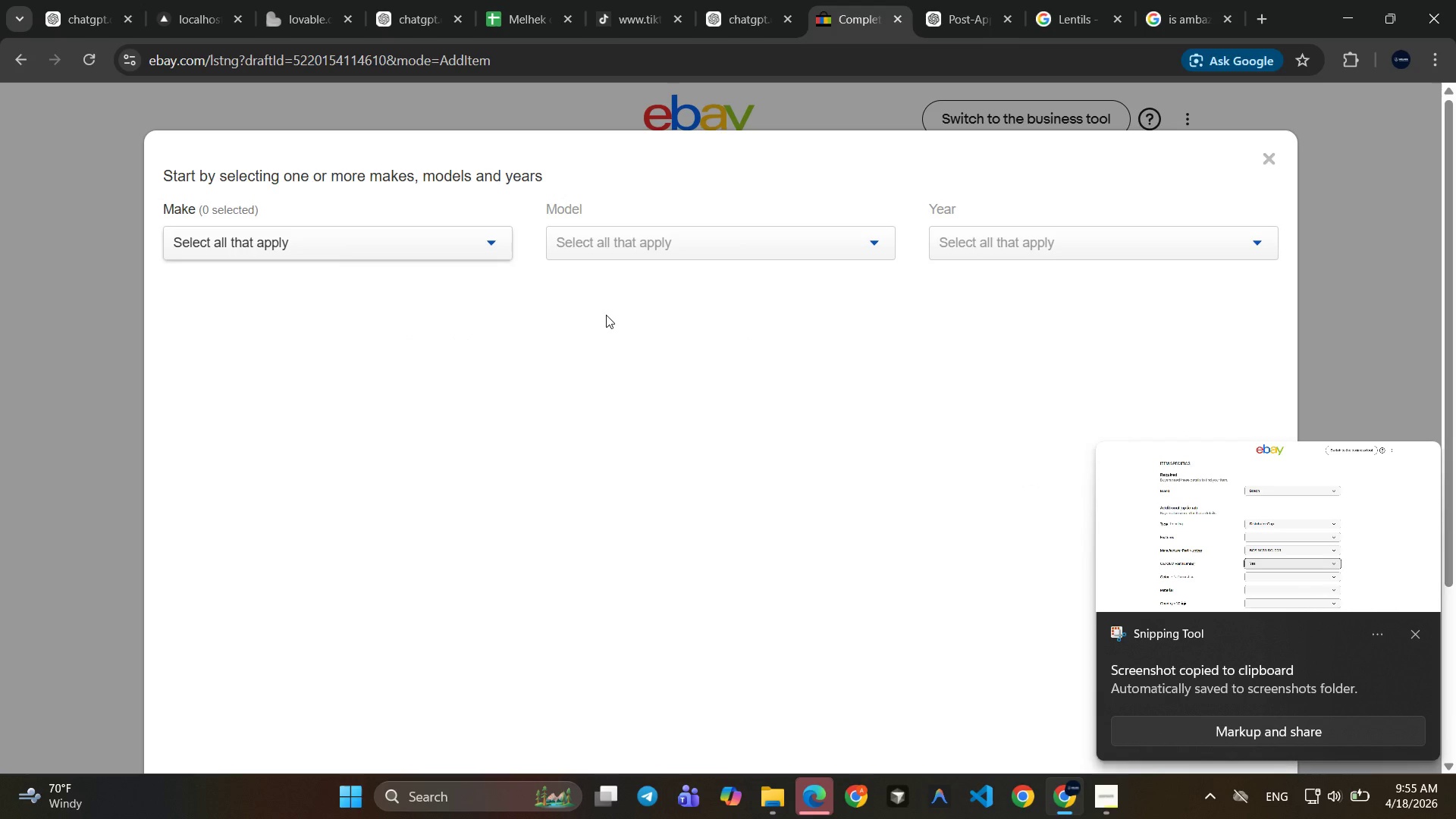 
left_click([479, 256])
 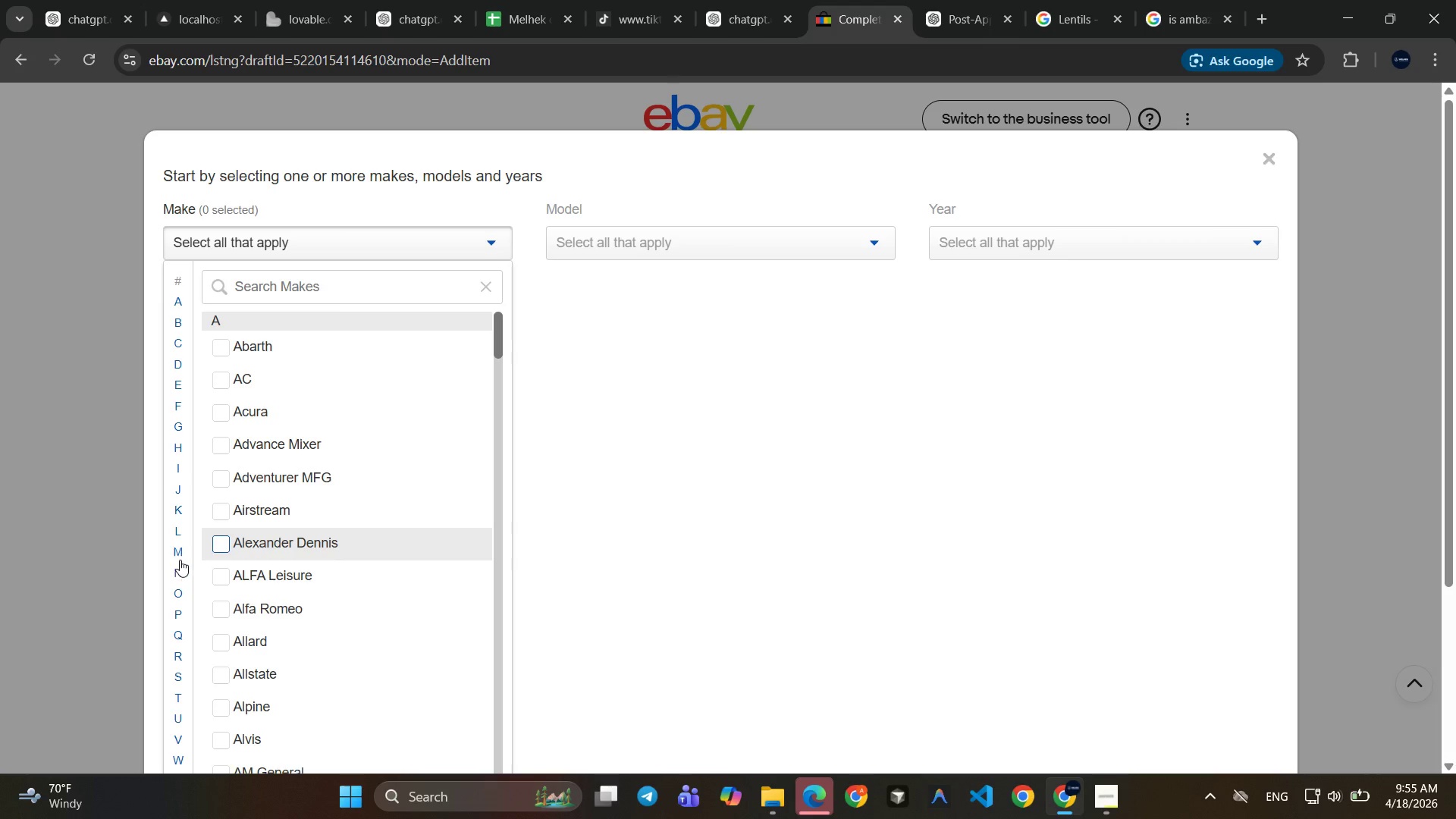 
left_click([180, 549])
 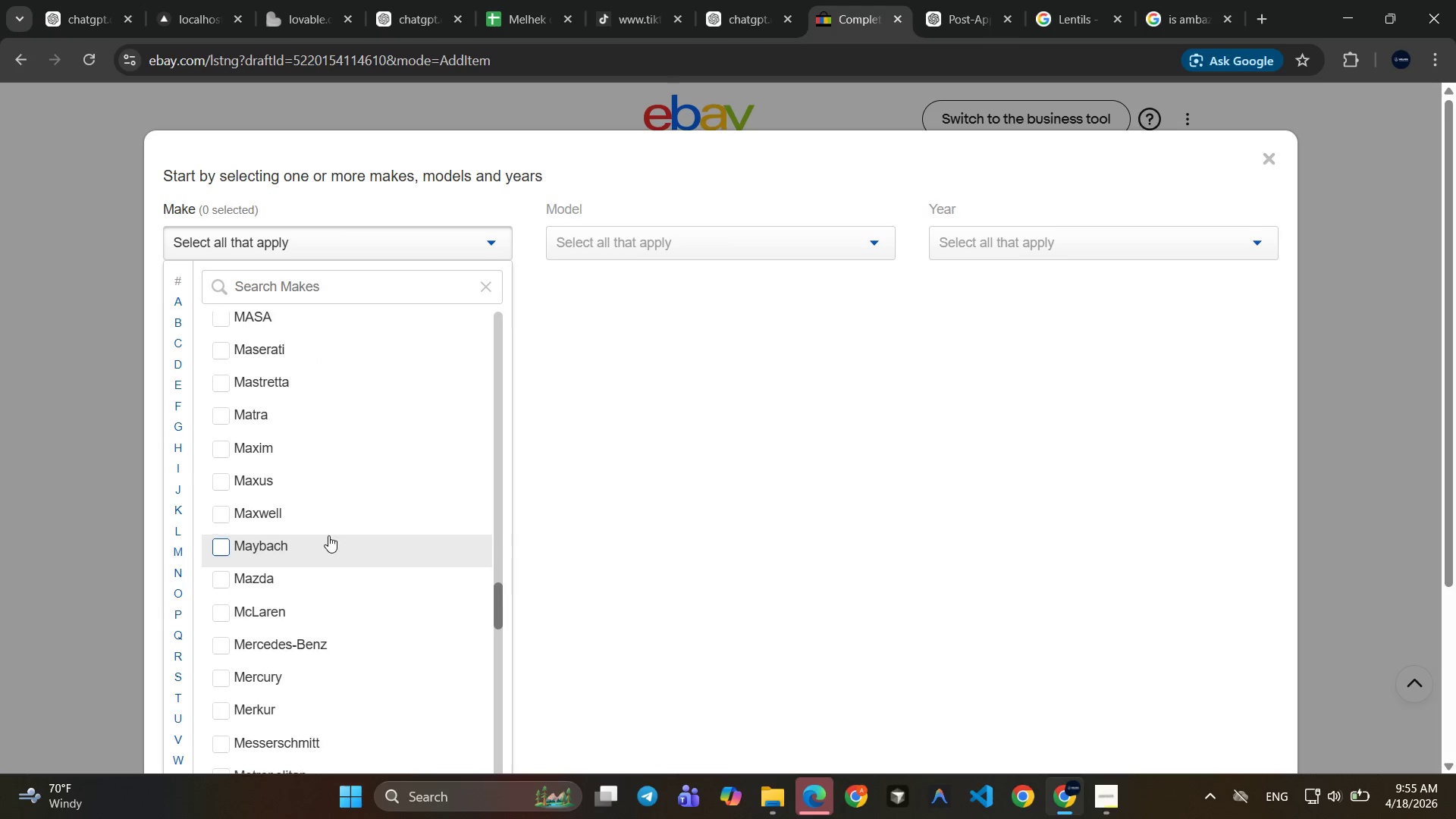 
left_click([318, 593])
 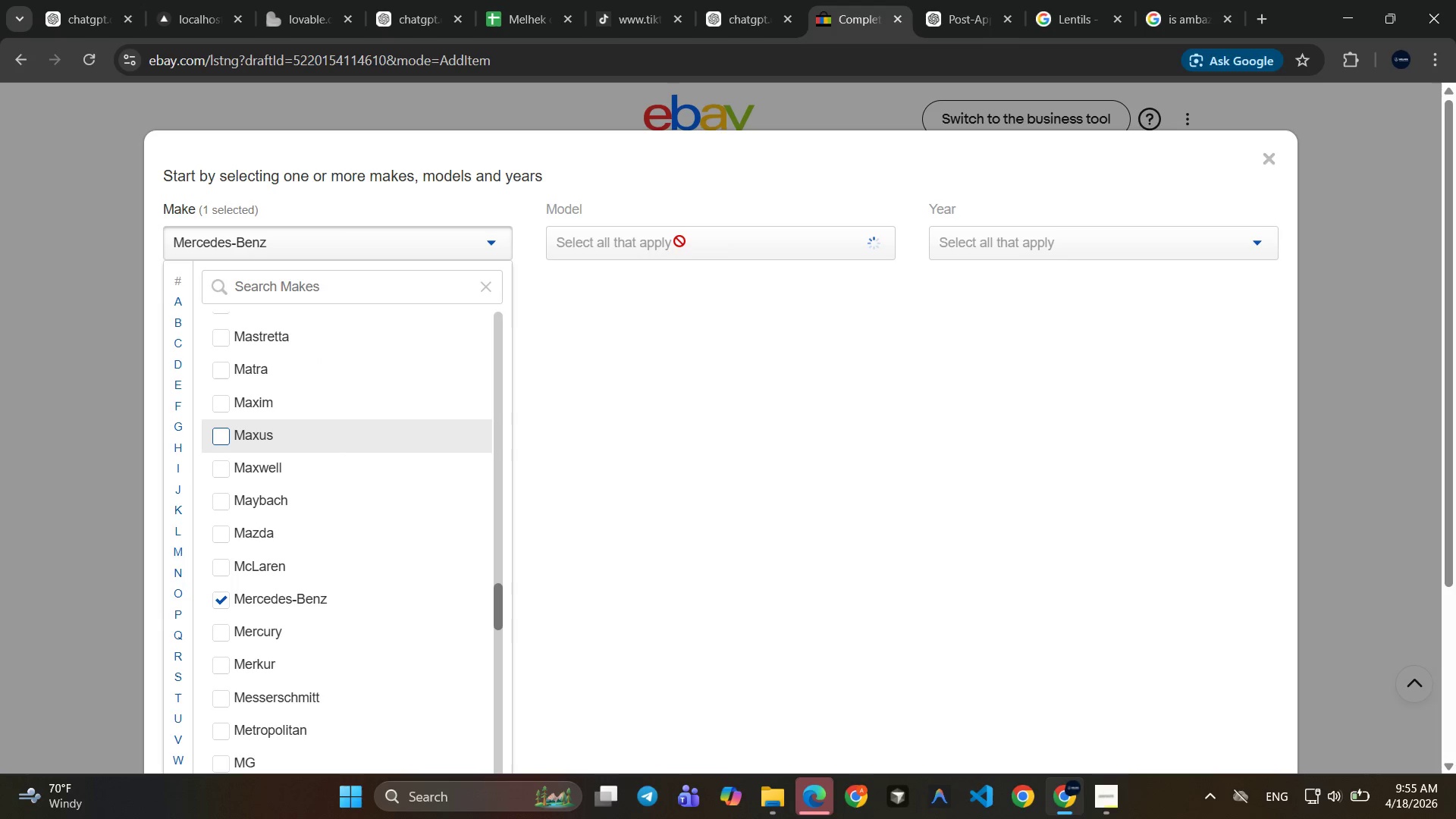 
left_click([681, 241])
 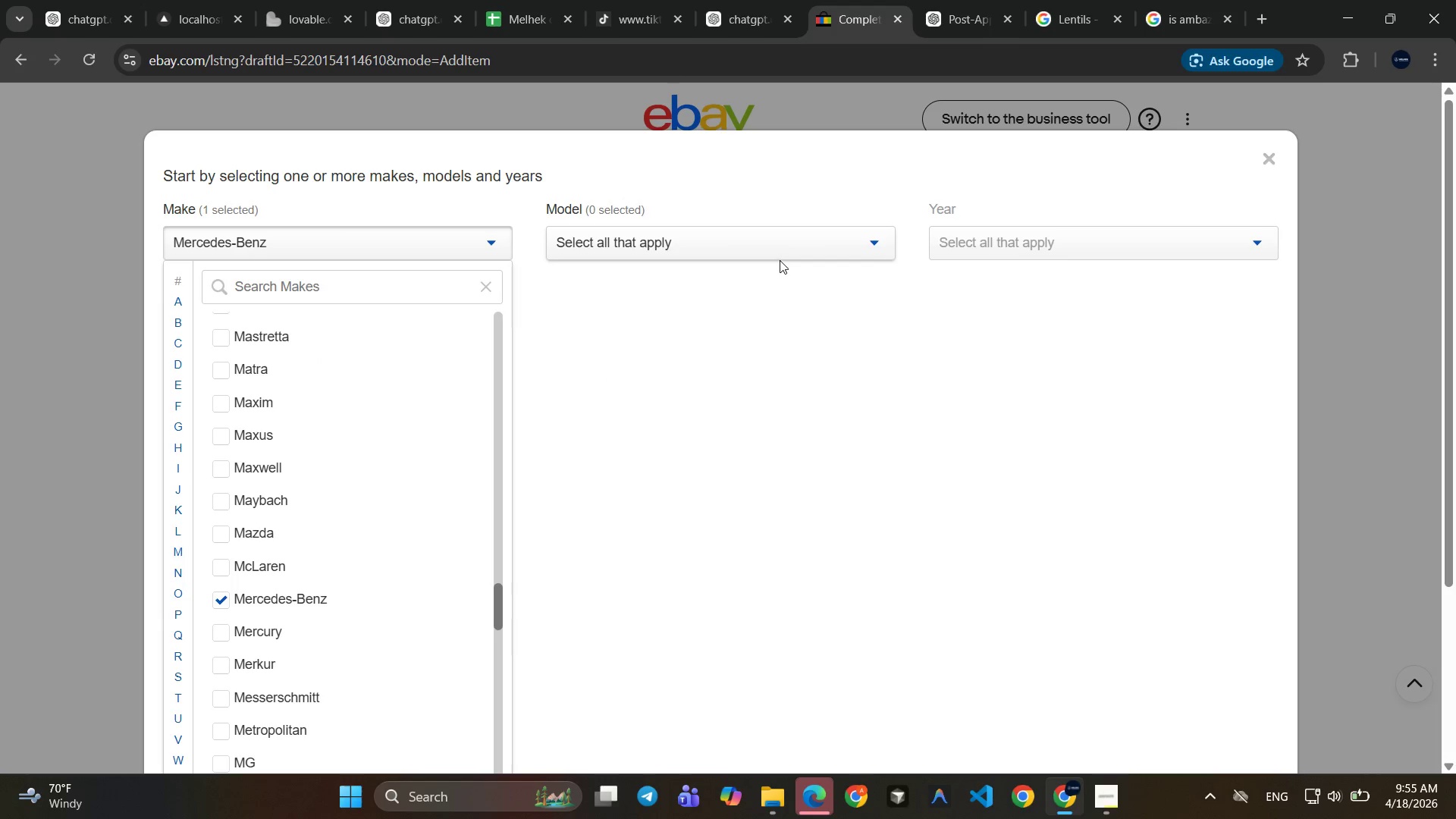 
left_click([781, 250])
 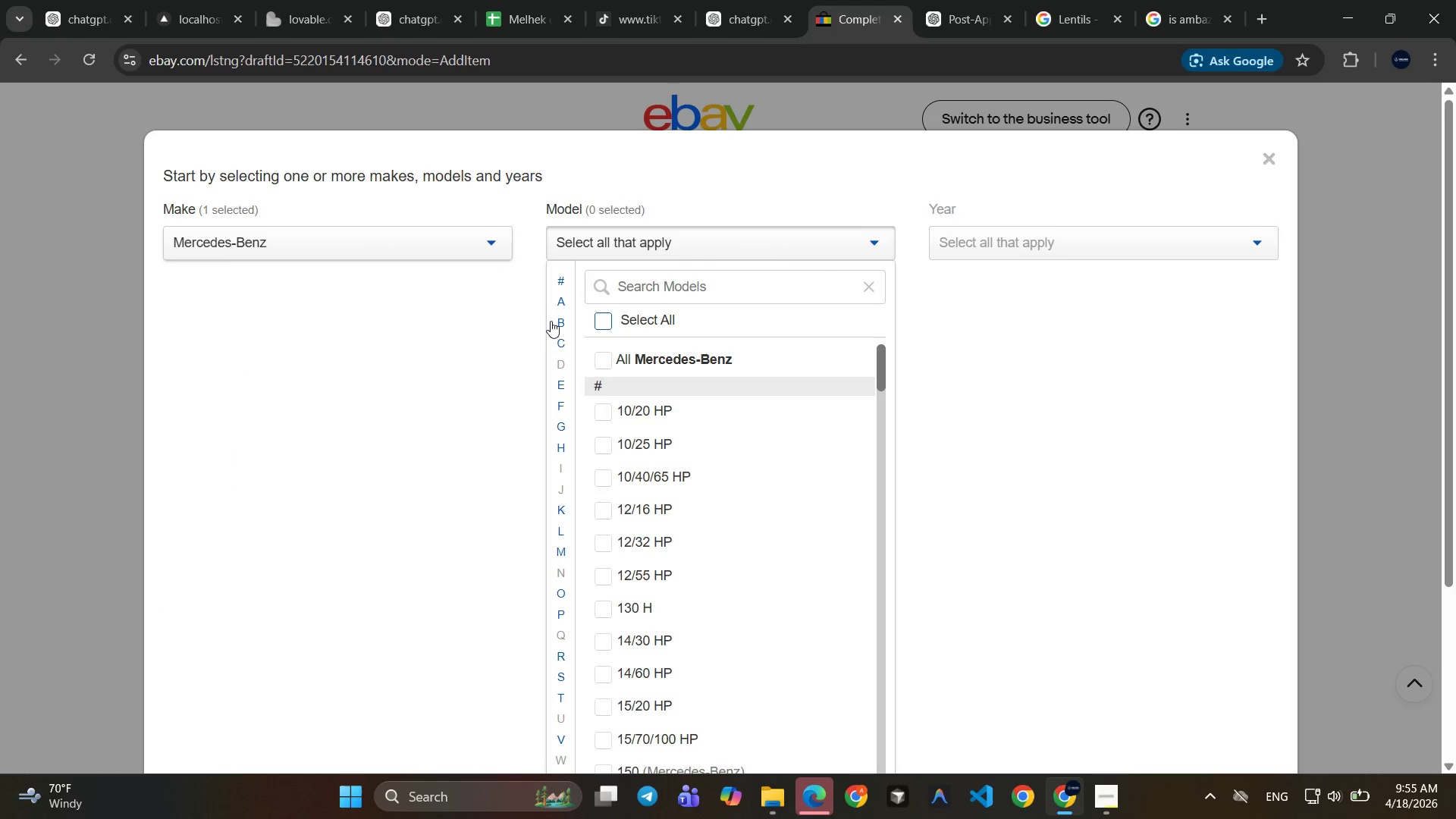 
left_click([557, 318])
 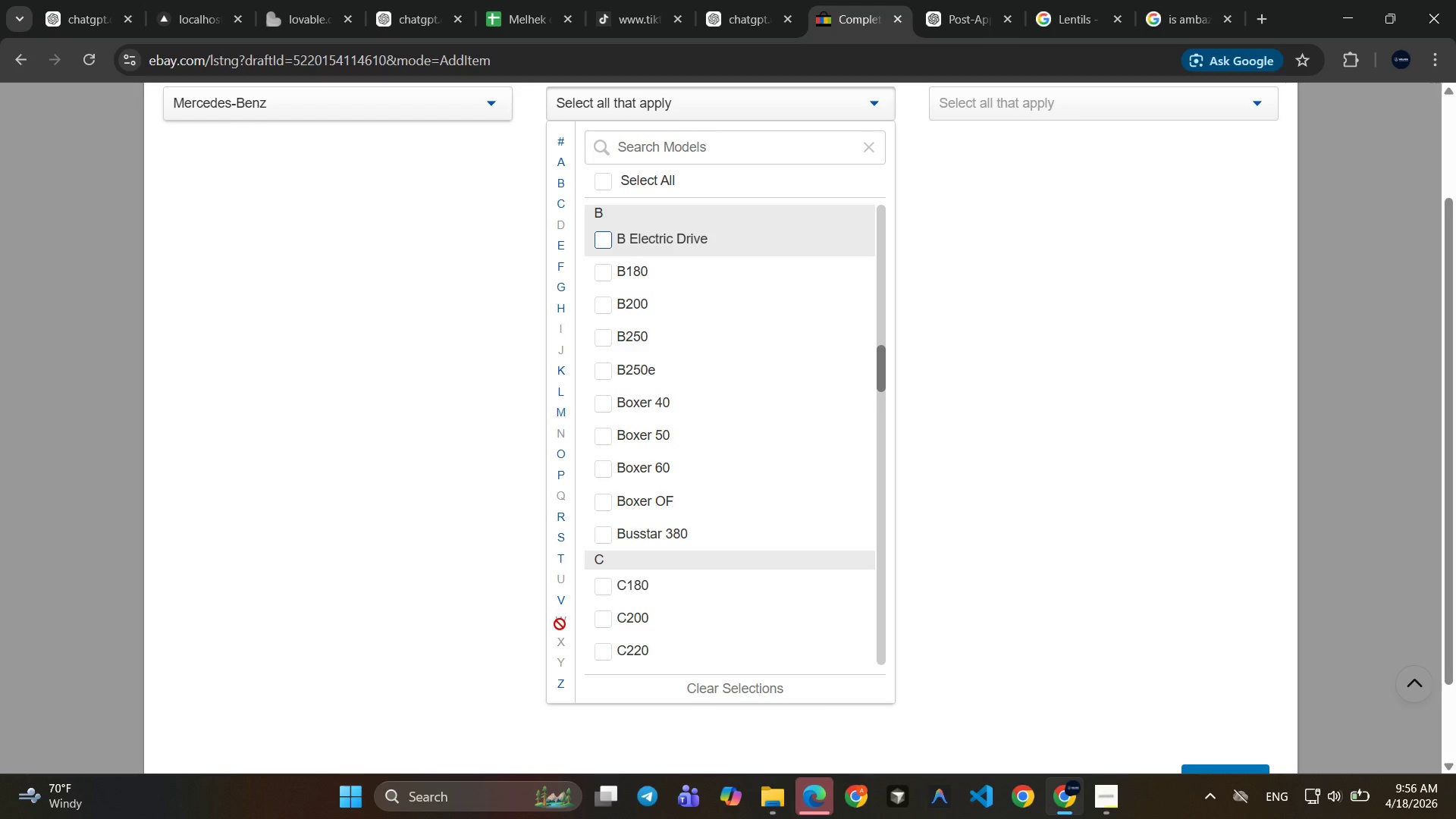 
wait(62.06)
 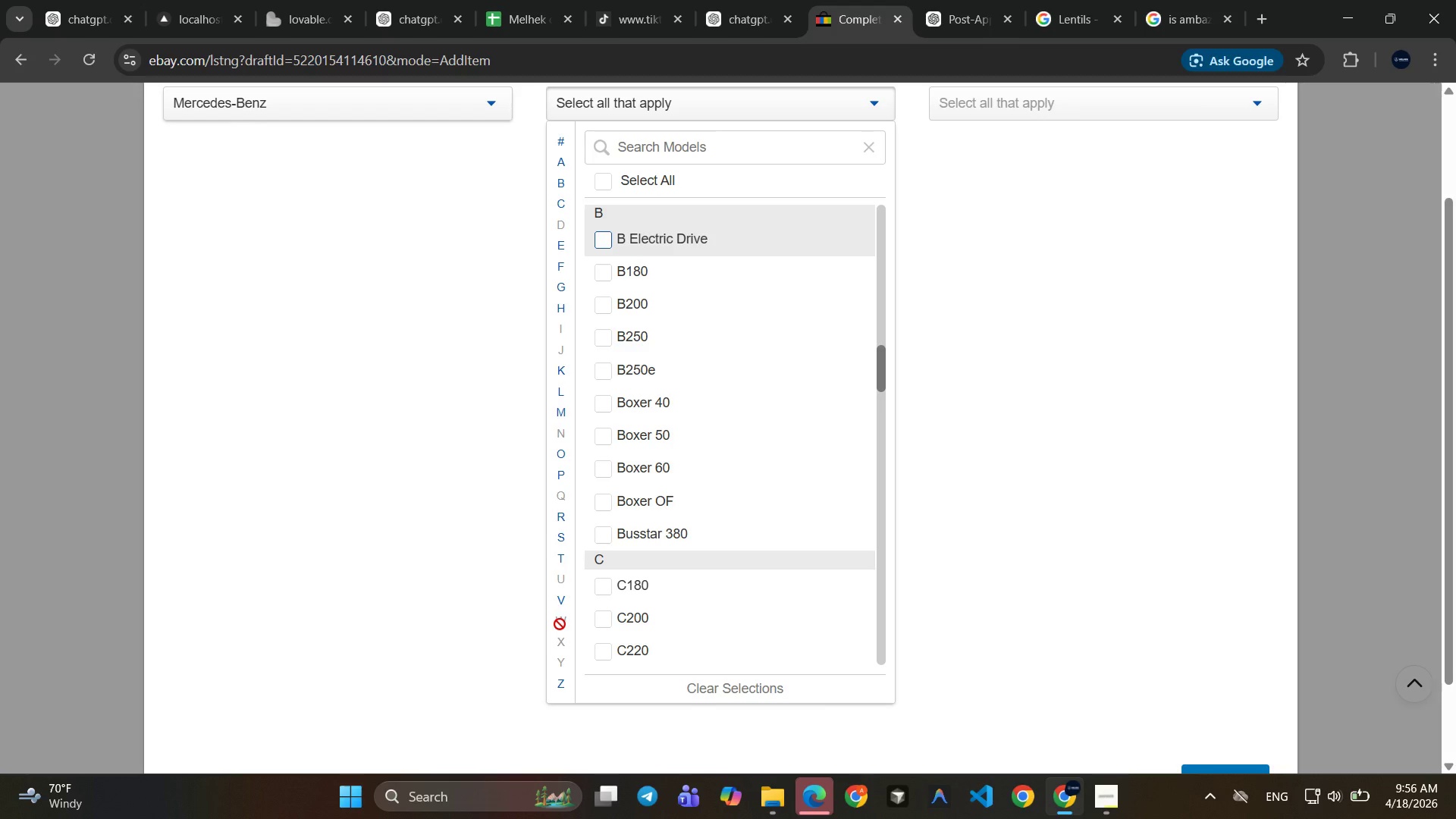 
left_click([561, 143])
 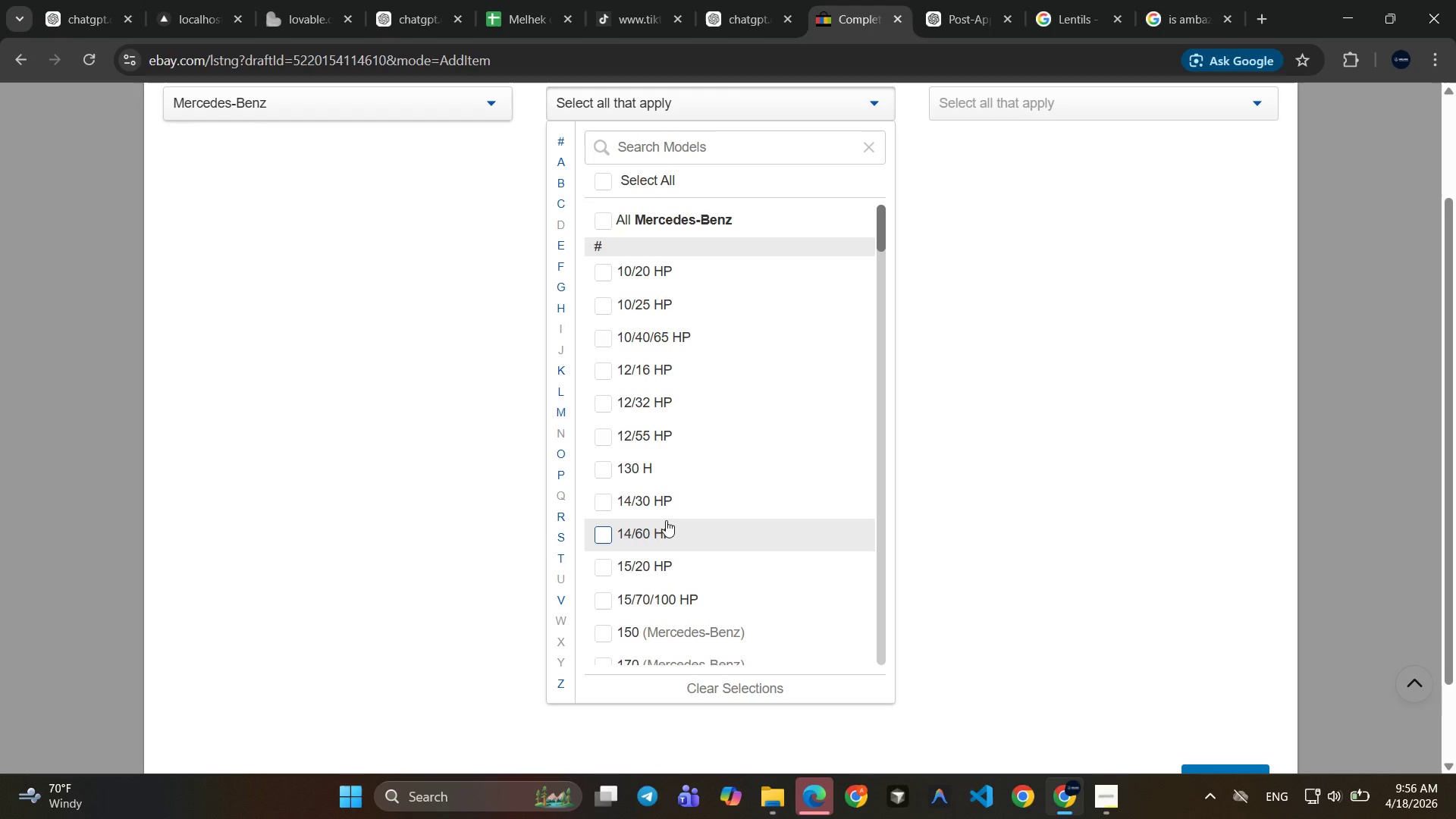 
wait(16.31)
 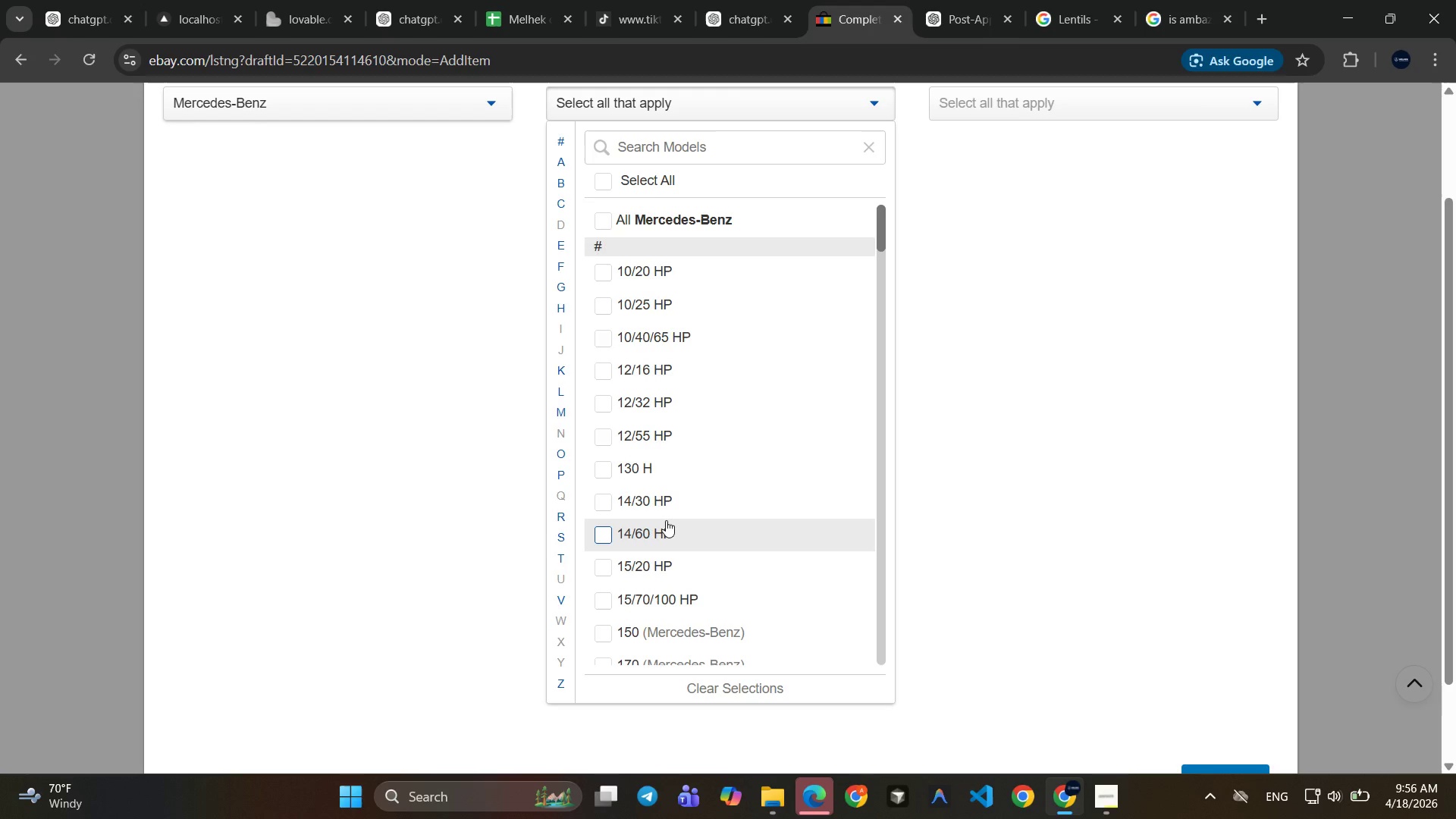 
left_click([670, 513])
 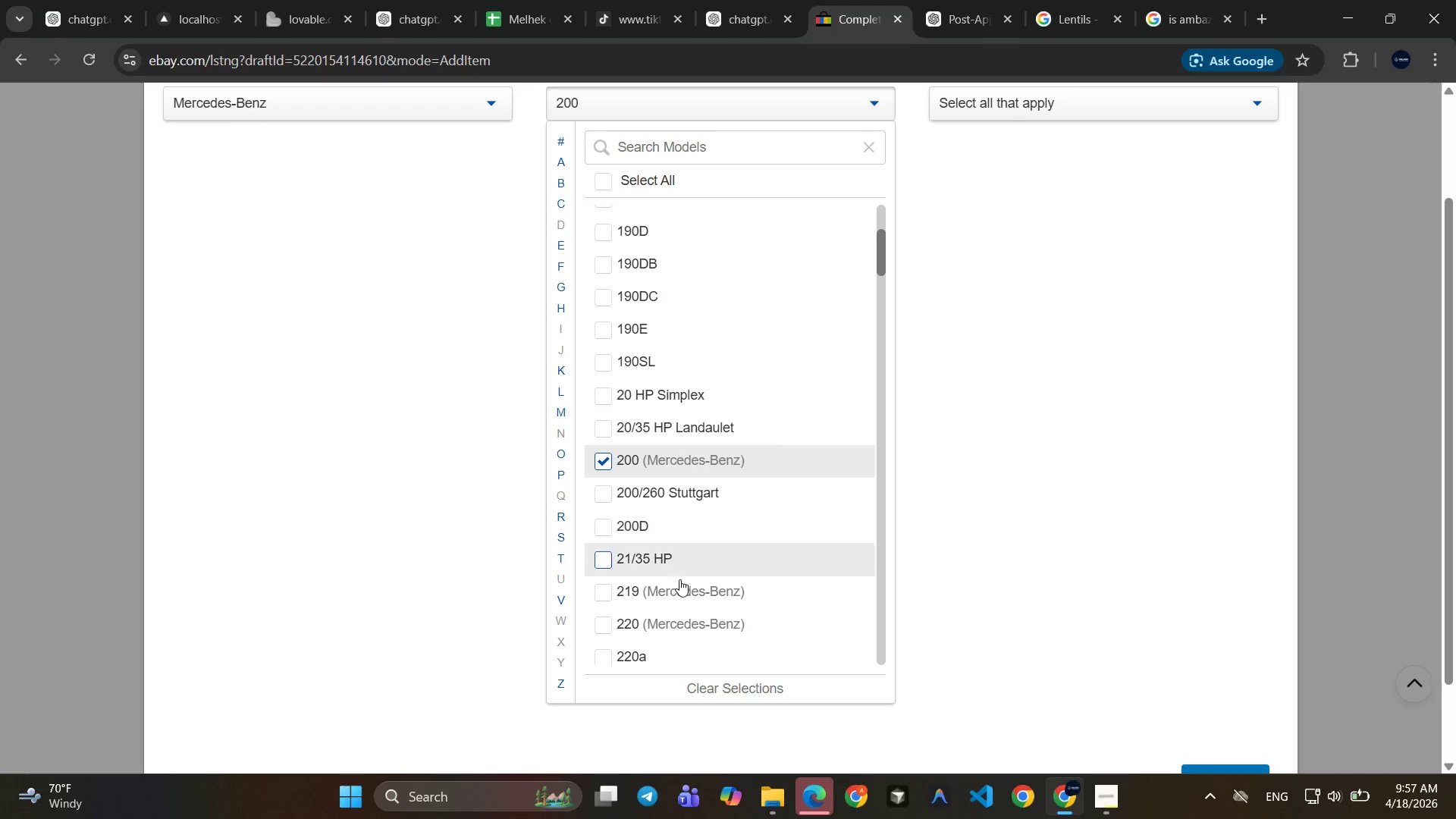 
left_click([679, 582])
 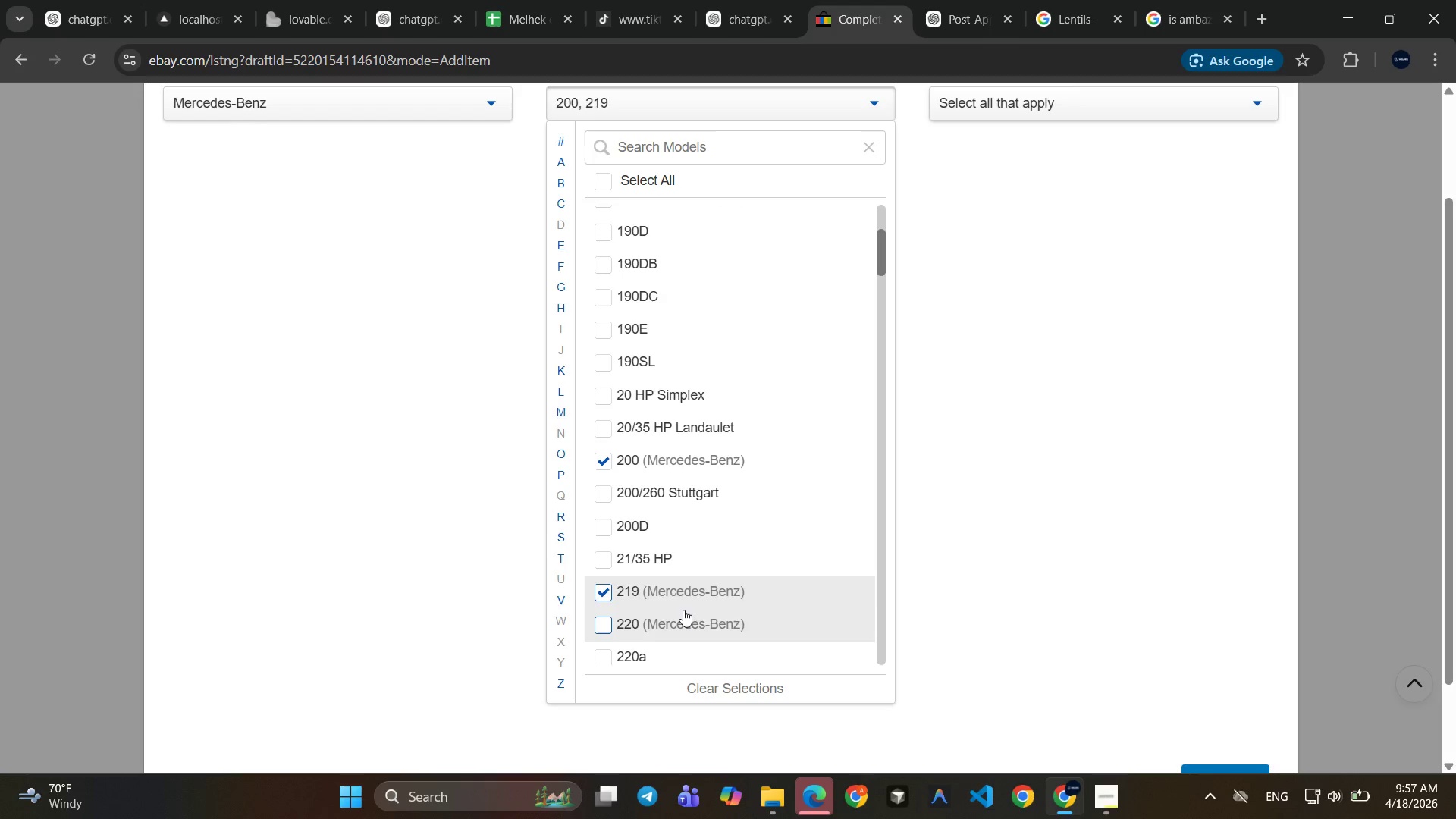 
left_click([683, 610])
 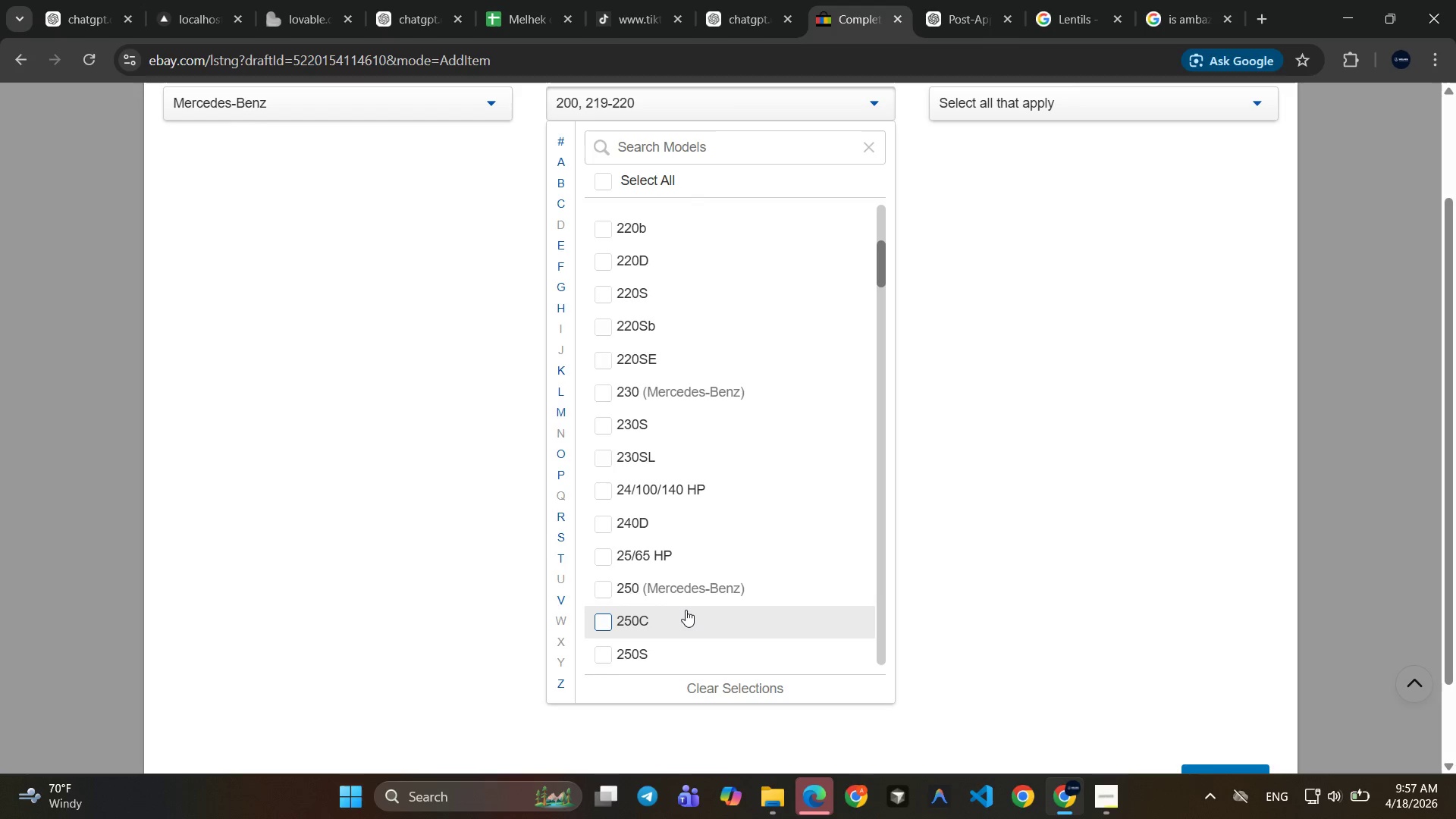 
left_click([676, 585])
 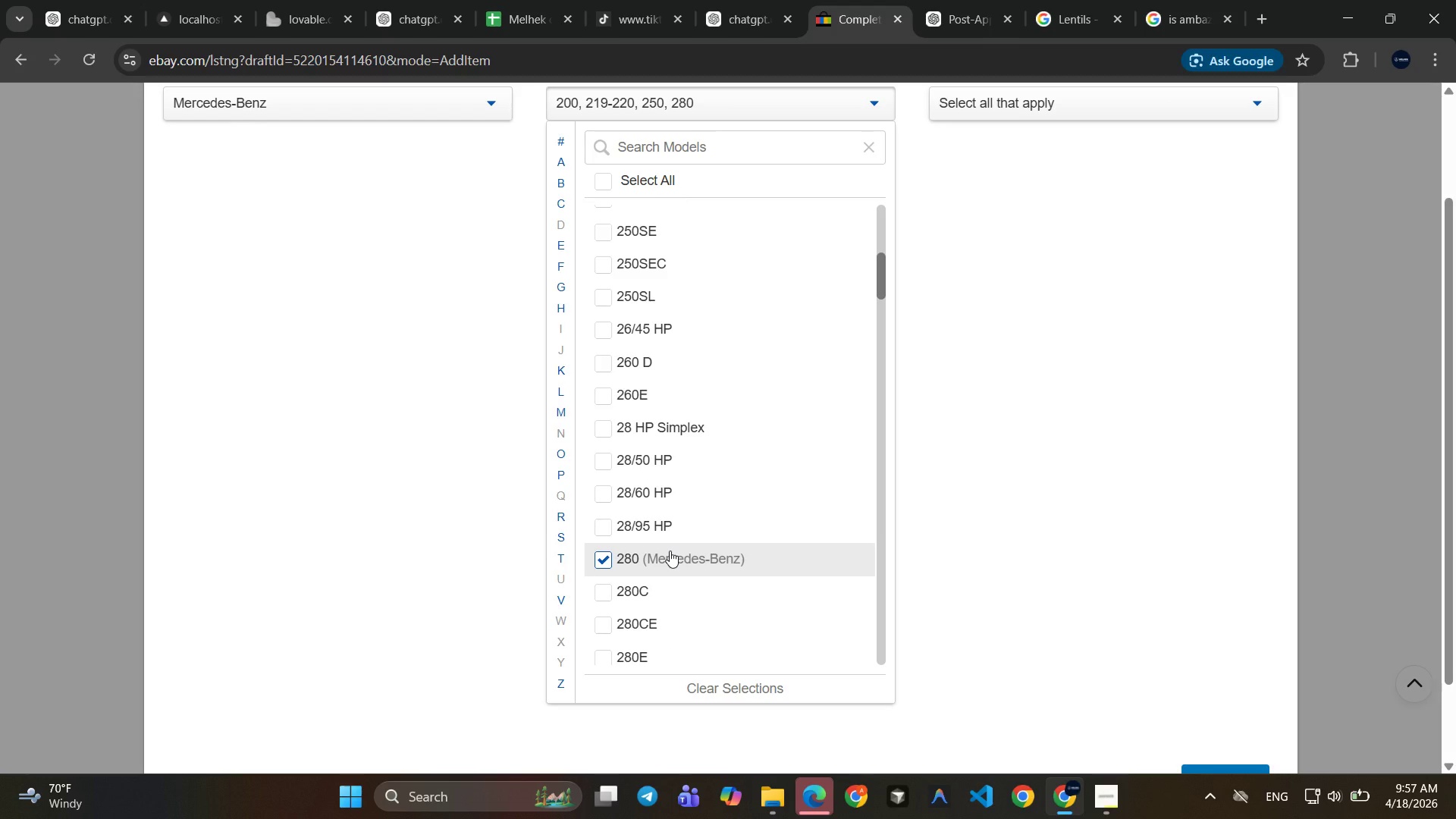 
wait(13.83)
 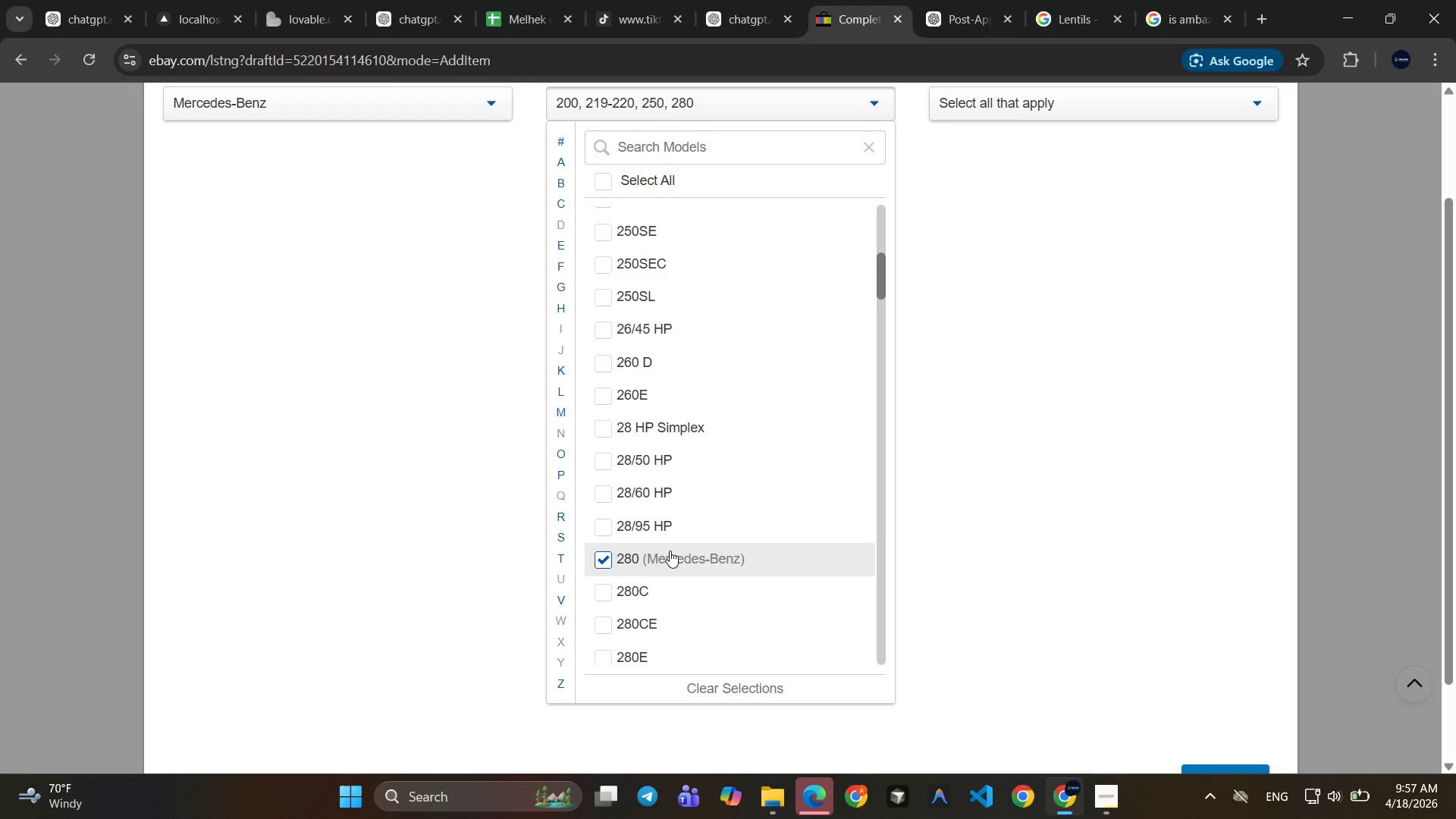 
left_click([1057, 97])
 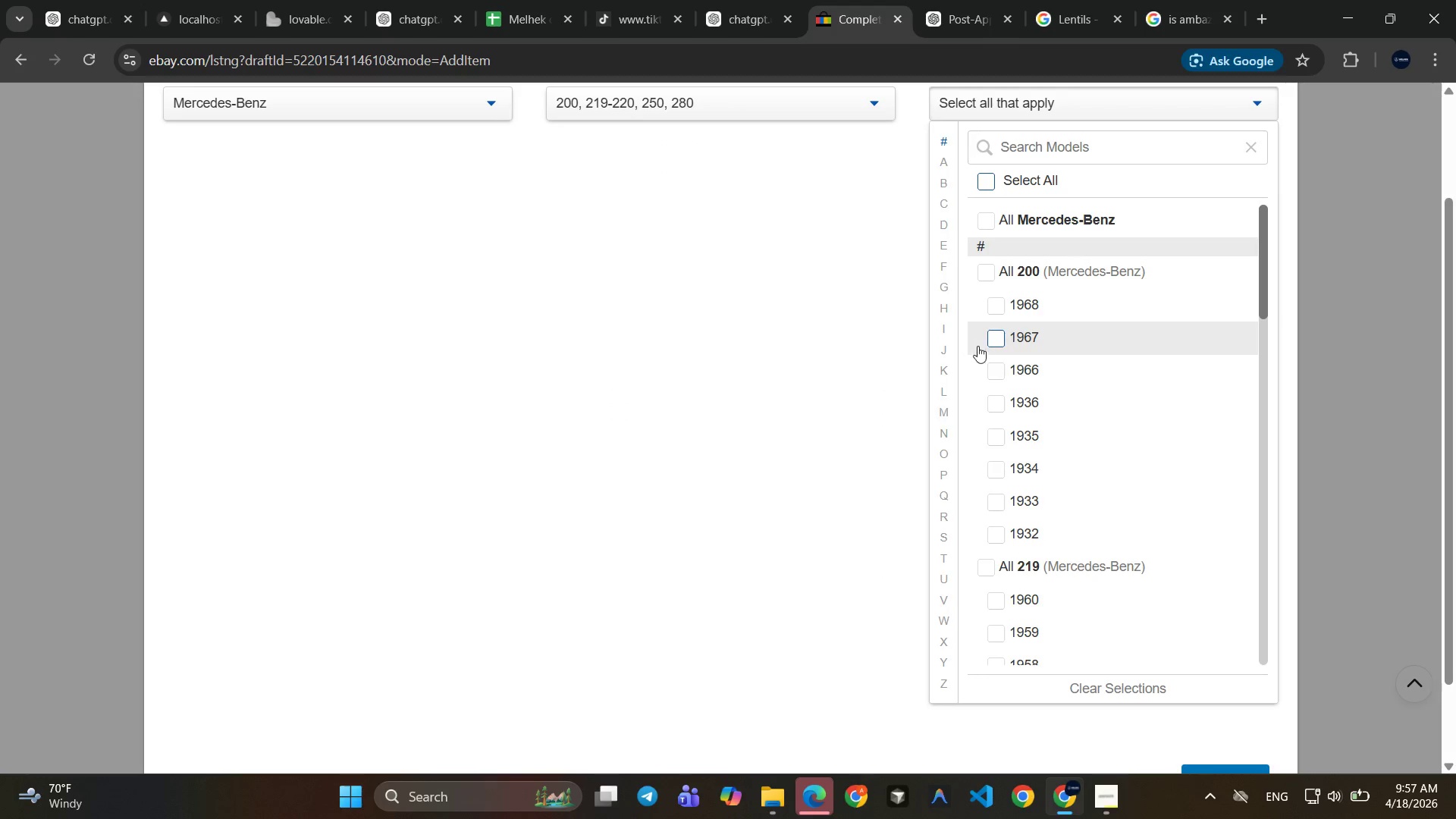 
mouse_move([993, 314])
 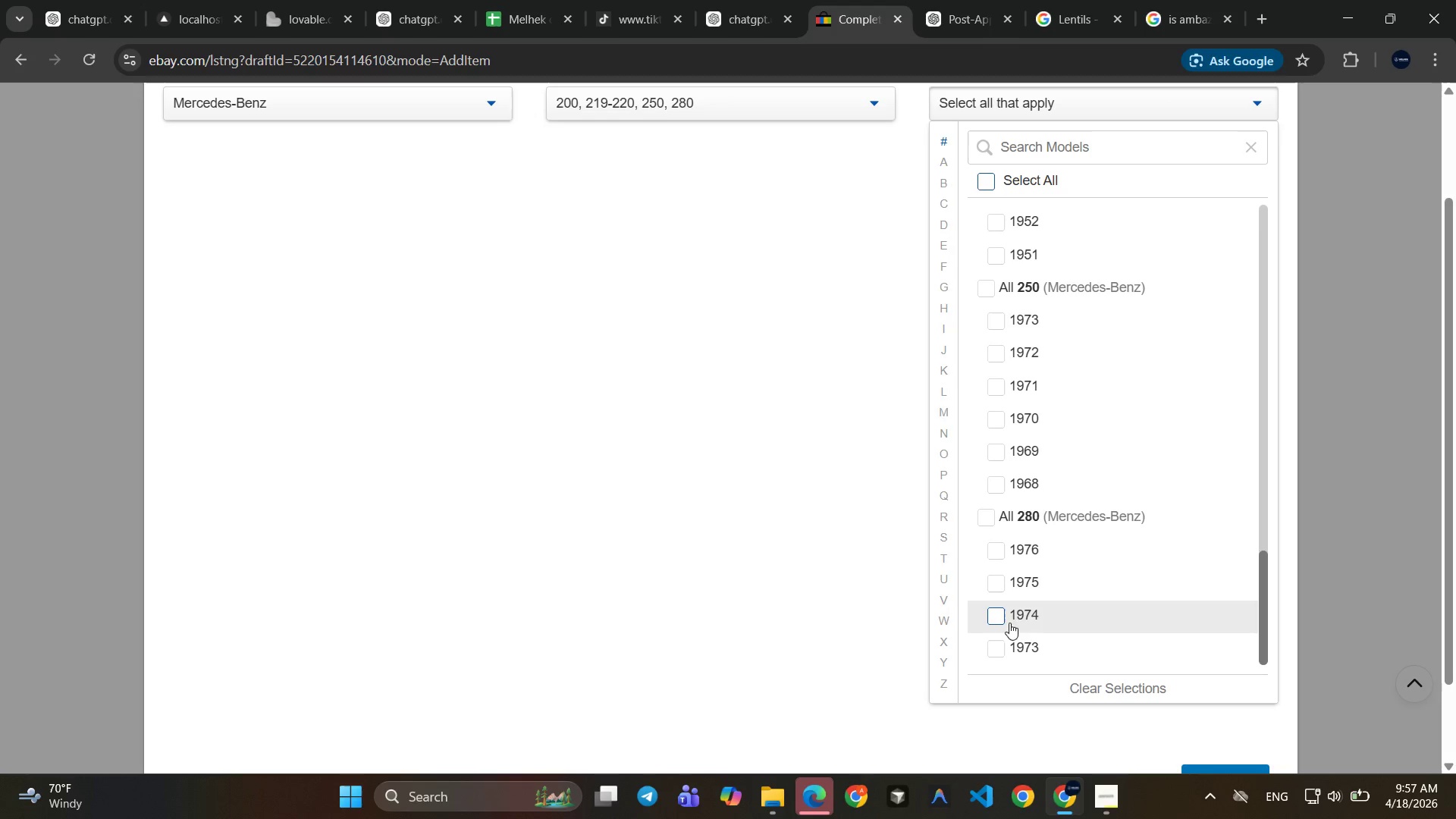 
wait(5.34)
 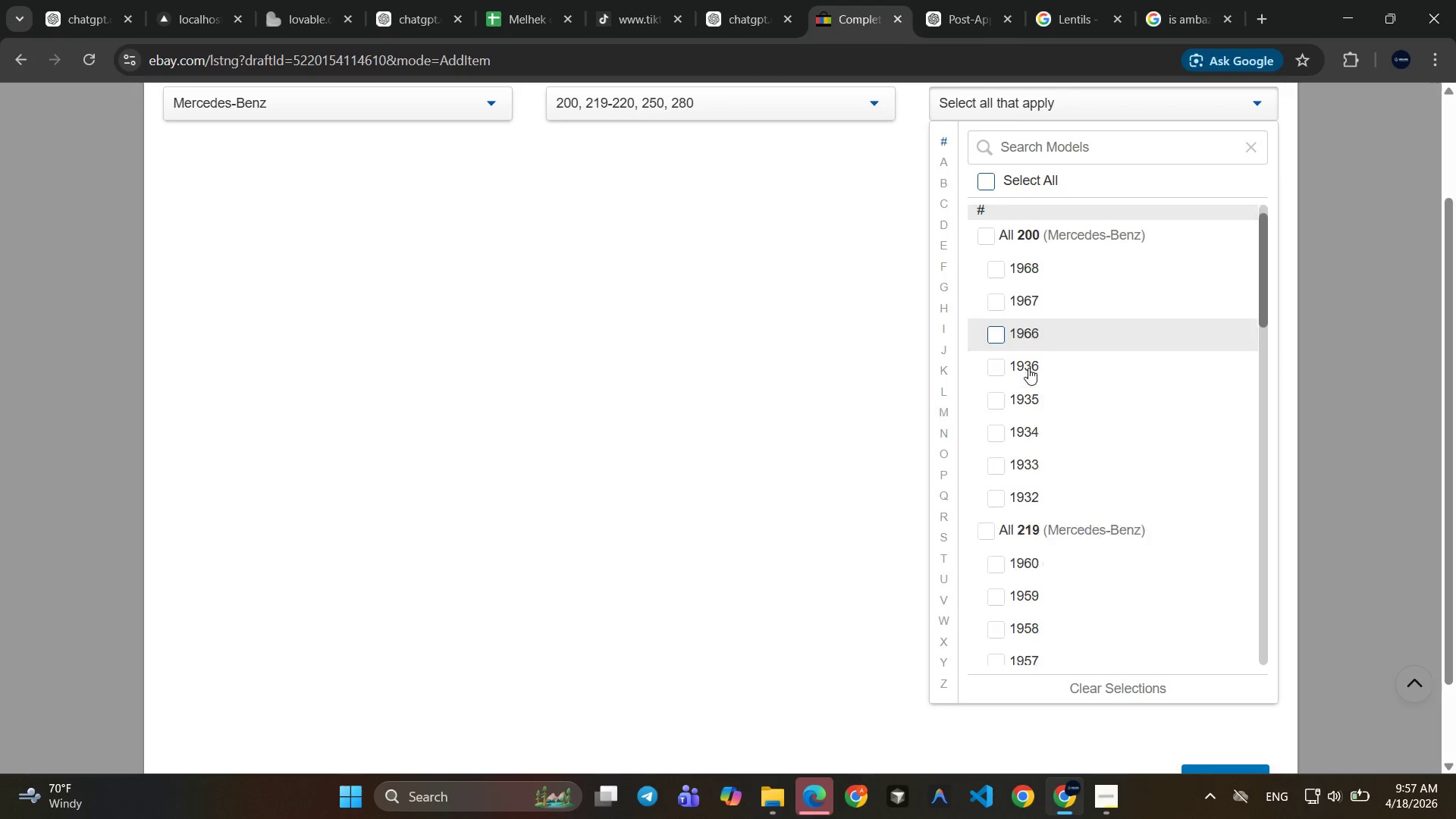 
left_click([1025, 559])
 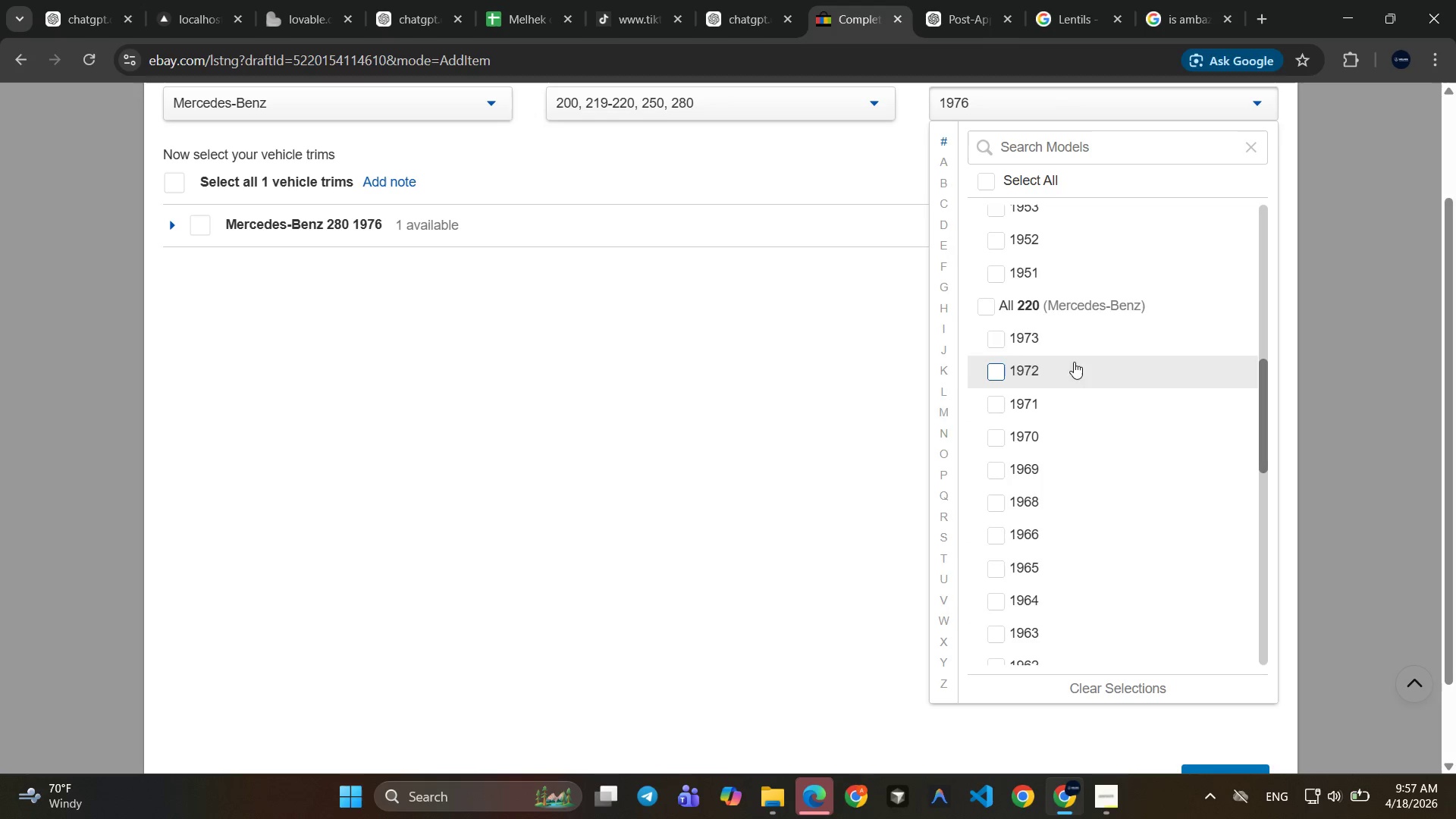 
wait(10.67)
 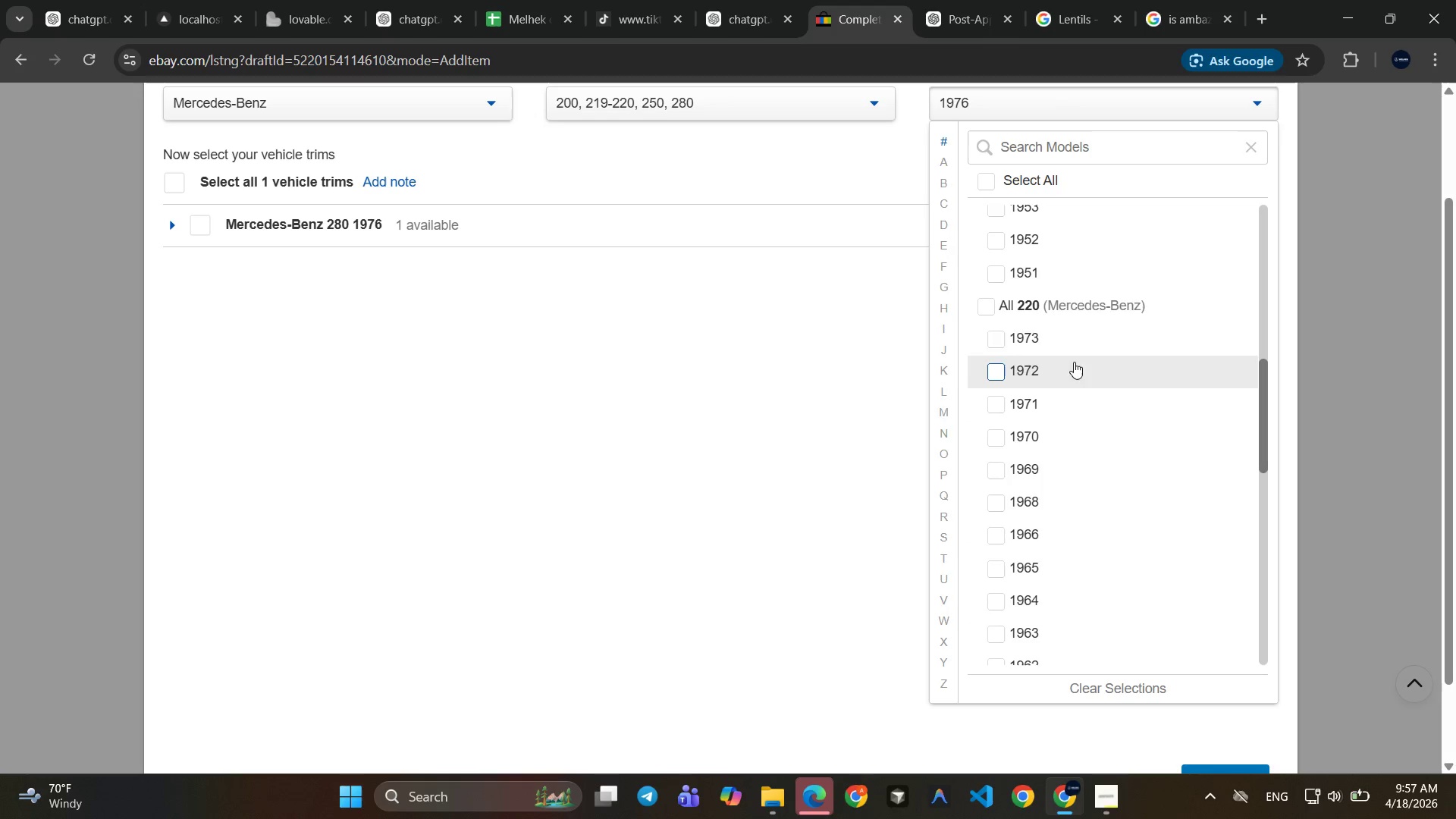 
mouse_move([1076, 485])
 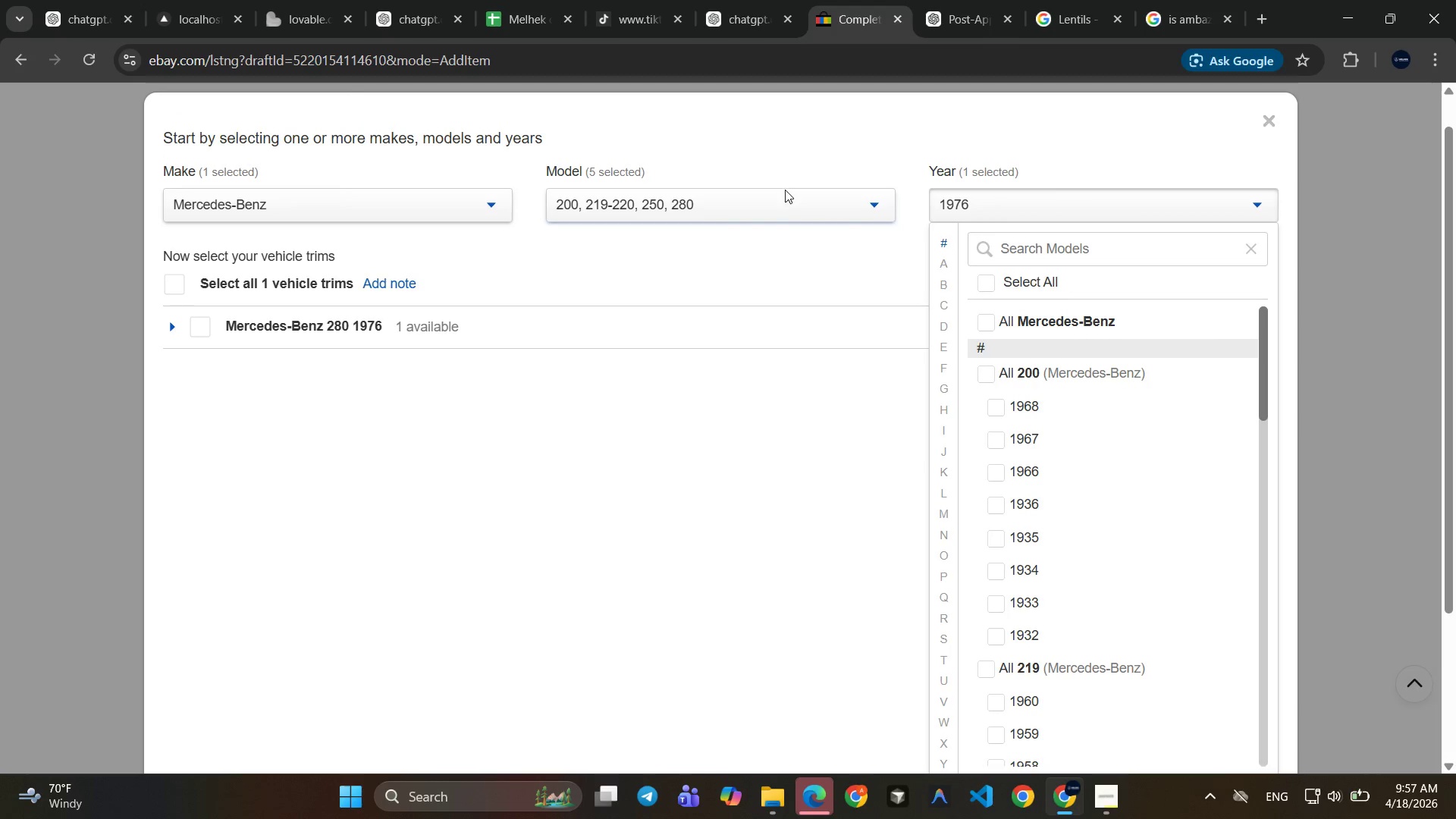 
left_click([783, 207])
 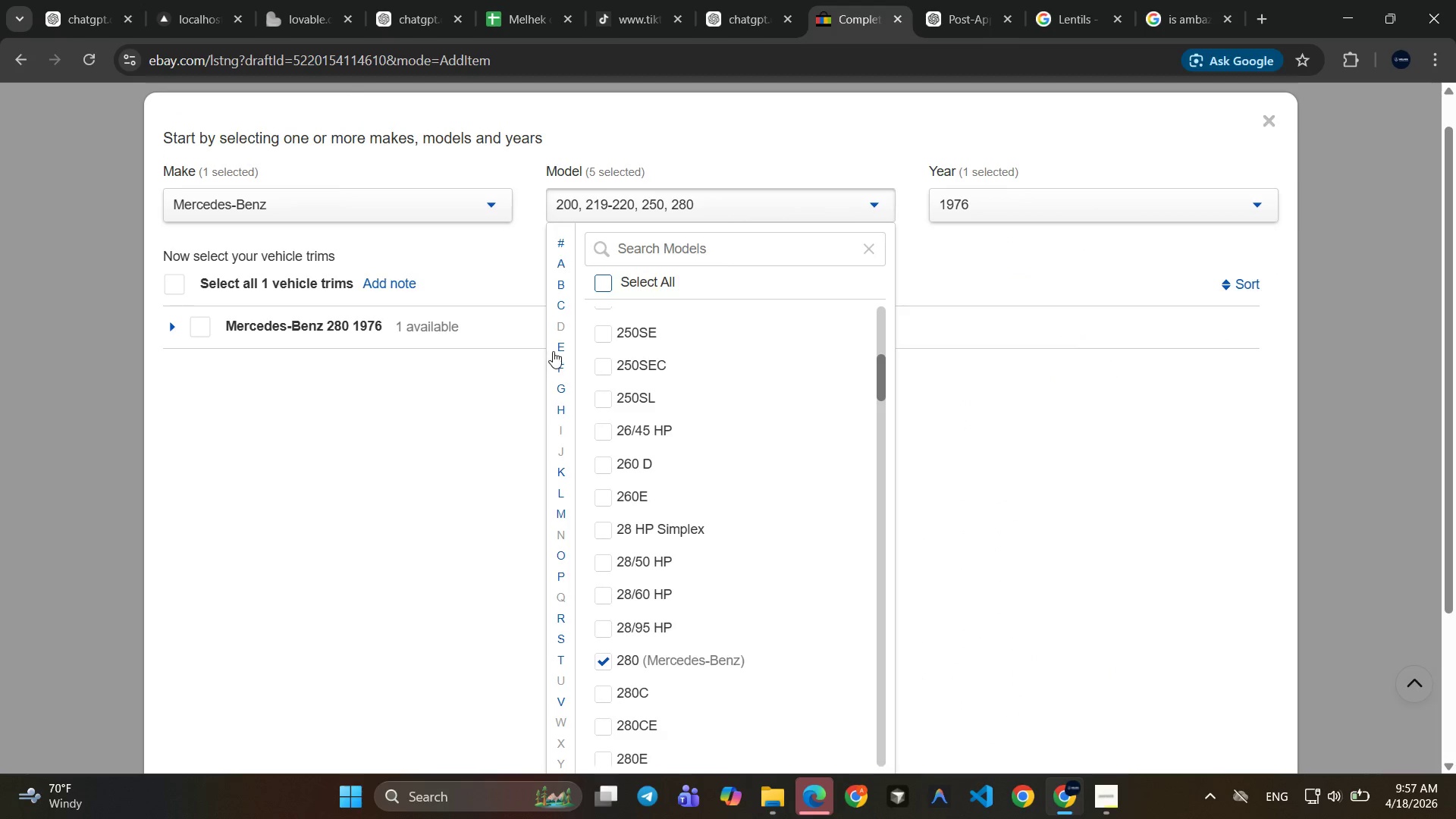 
left_click([554, 350])
 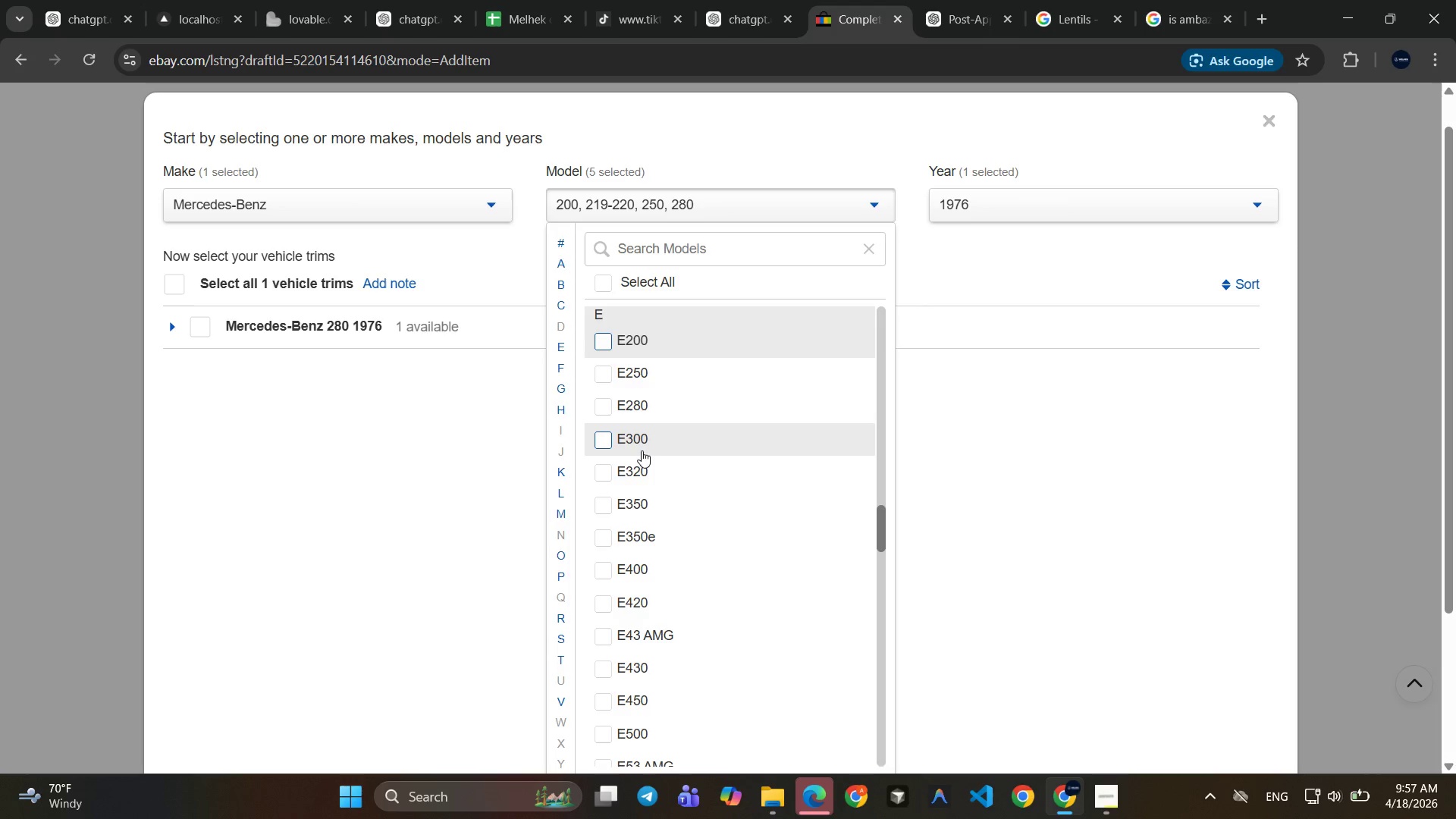 
mouse_move([657, 470])
 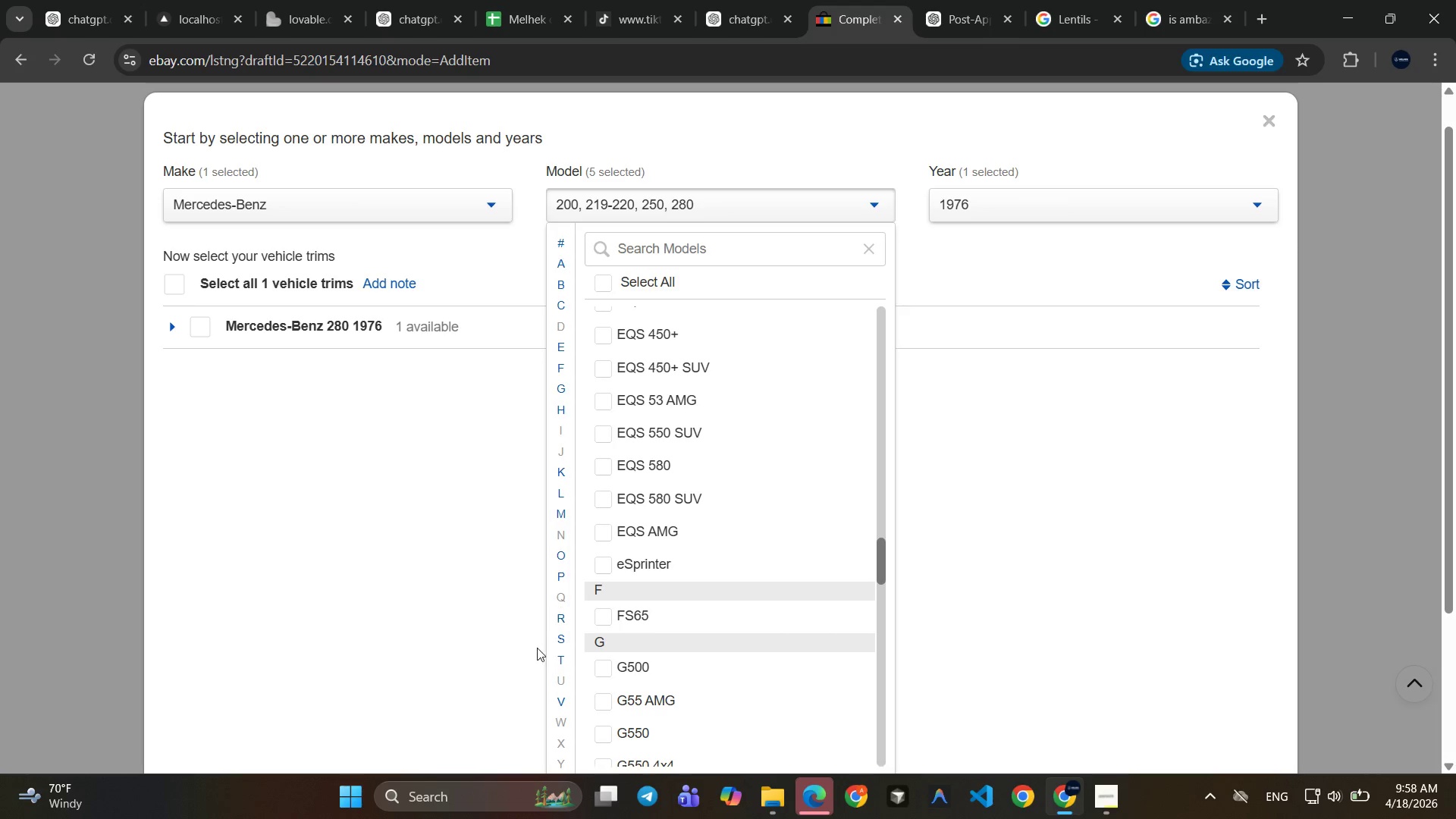 
left_click([560, 656])
 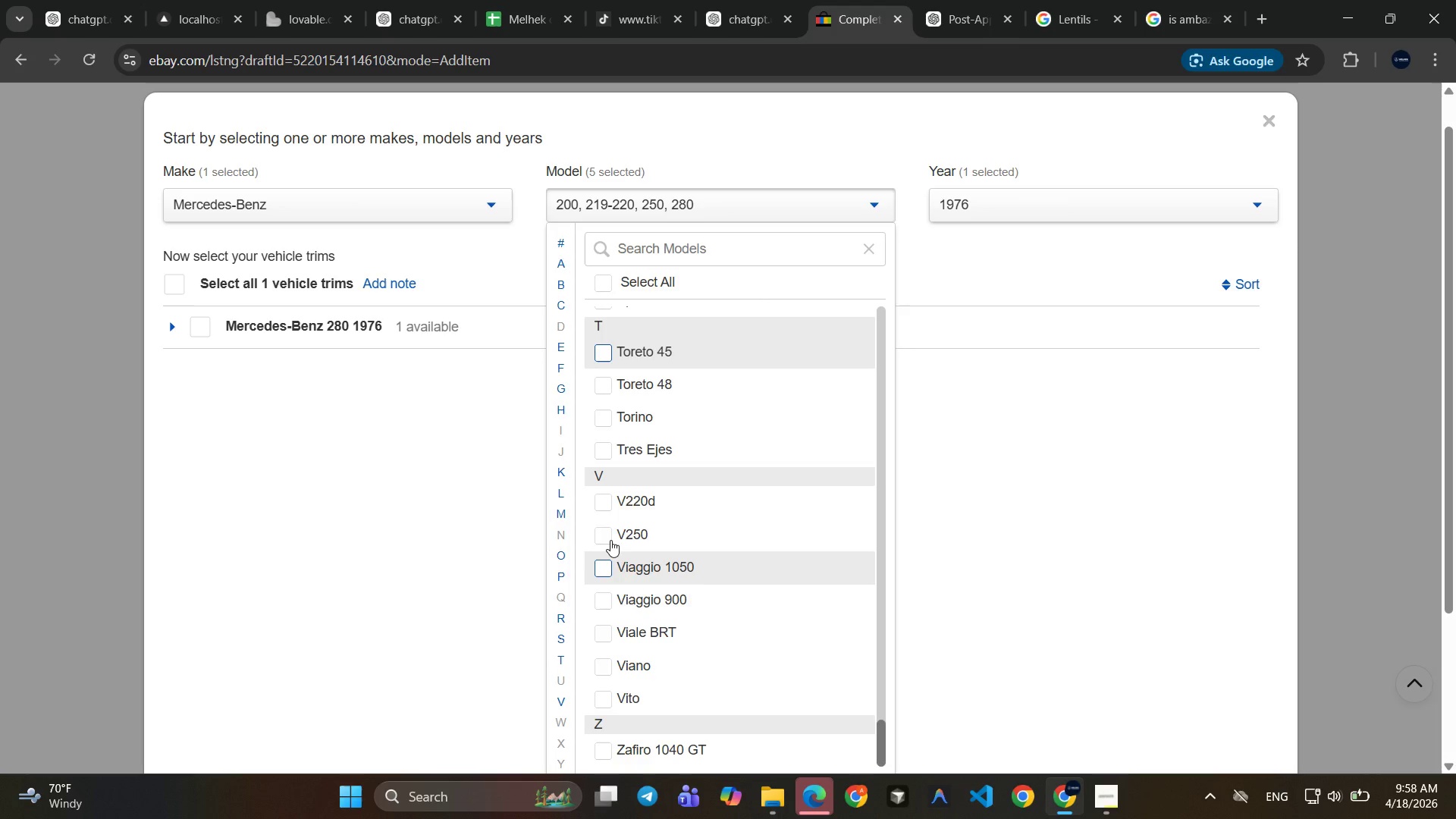 
mouse_move([641, 452])
 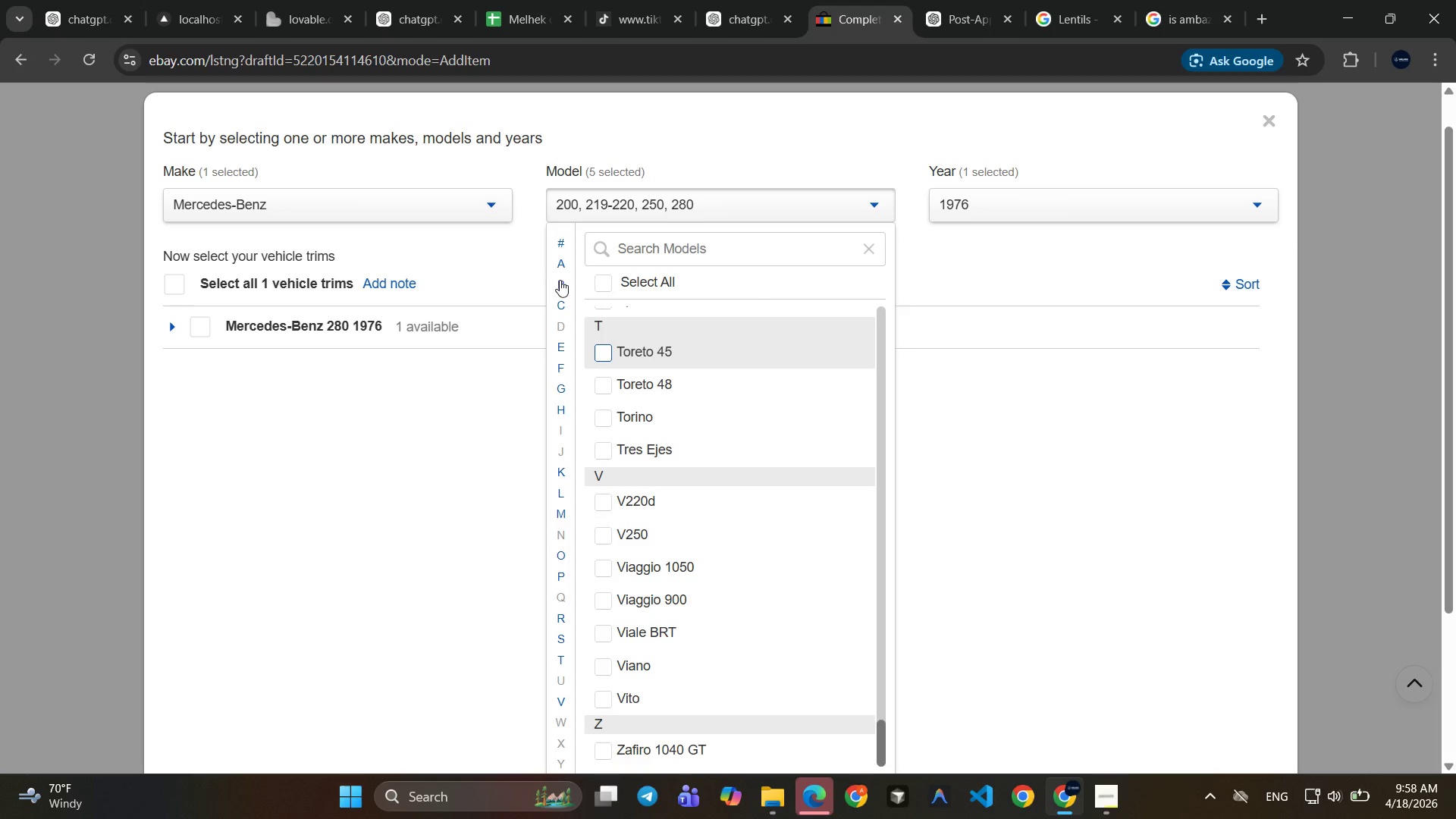 
left_click([560, 280])
 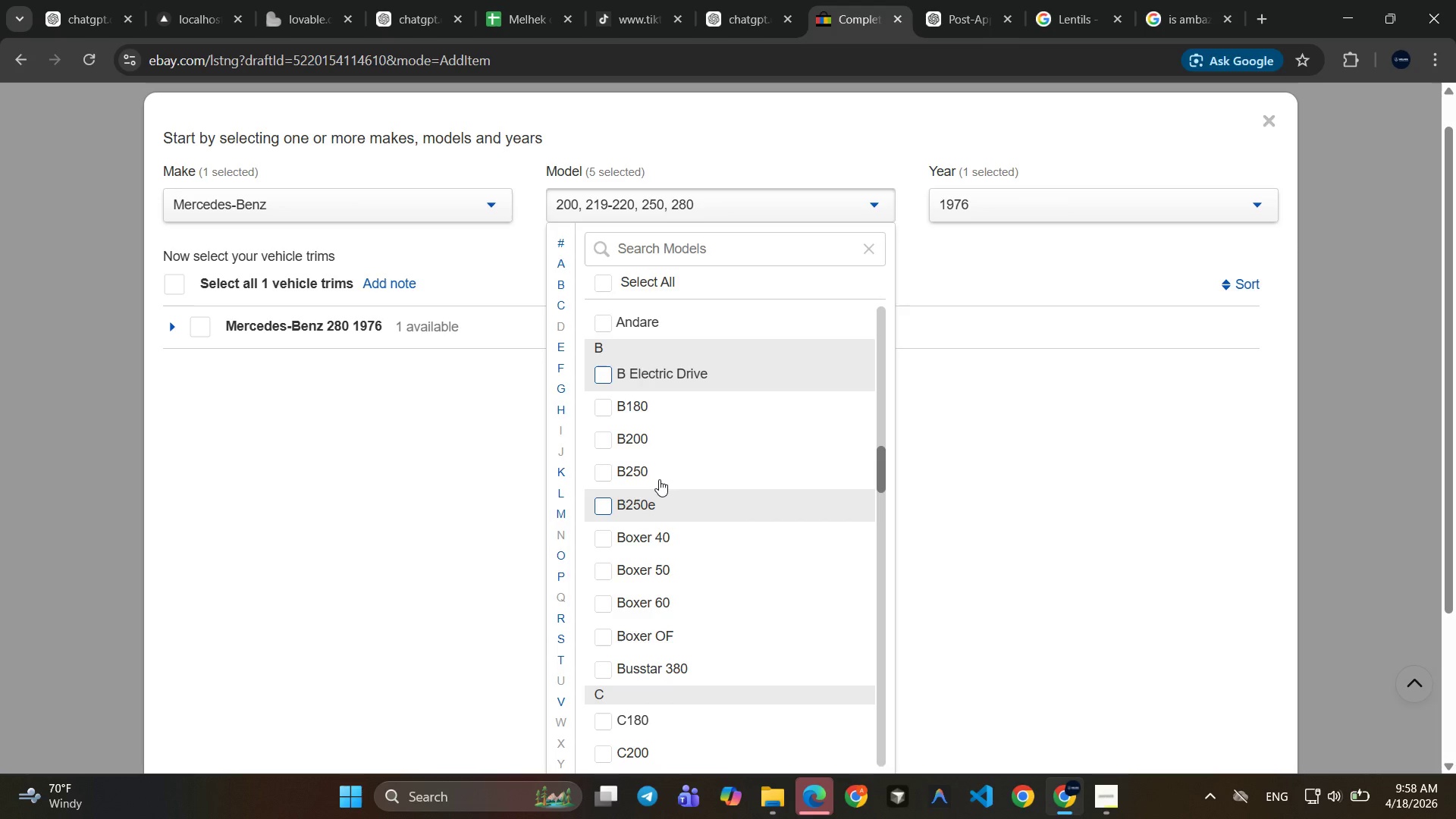 
mouse_move([666, 551])
 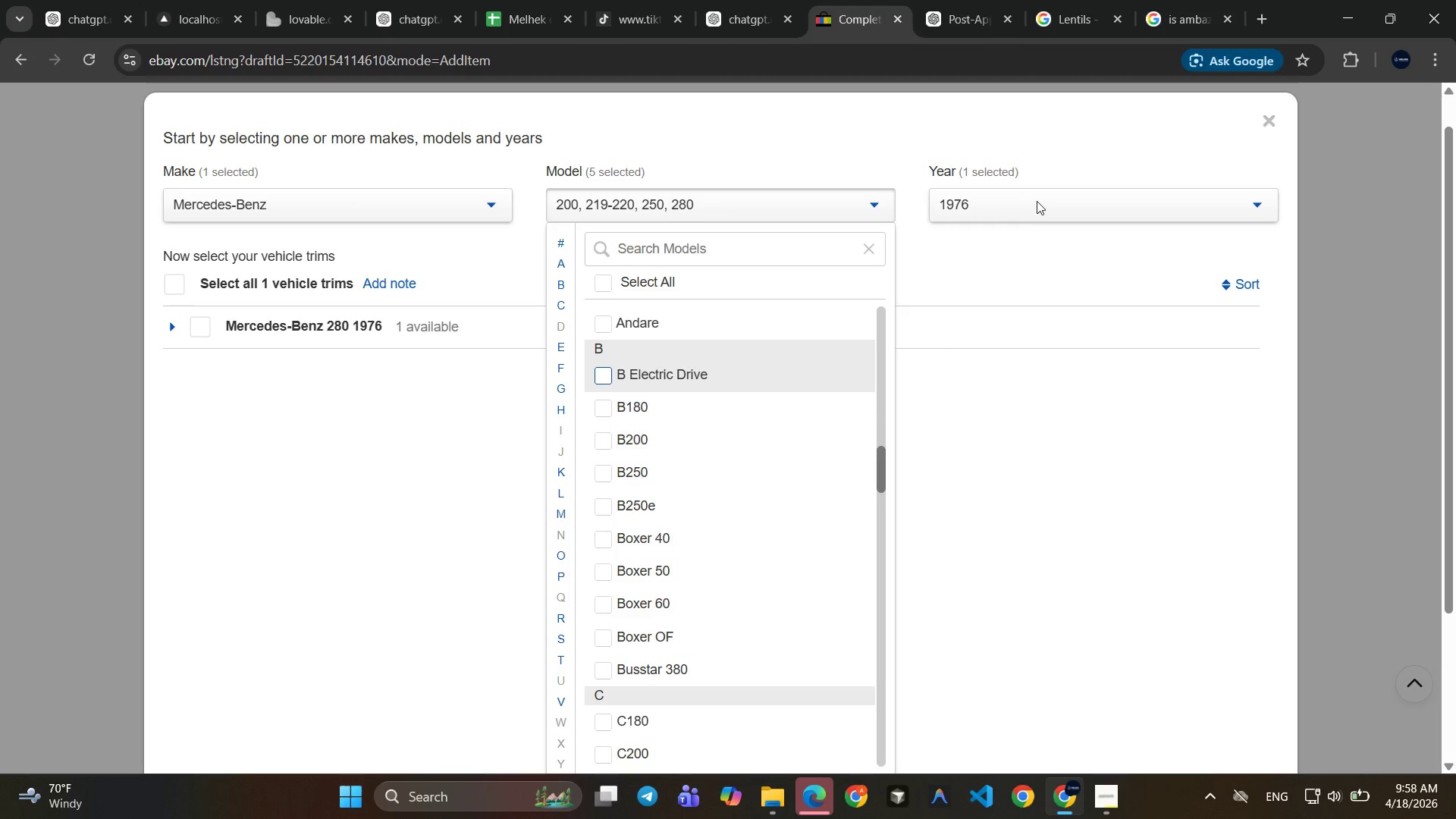 
left_click([1037, 201])
 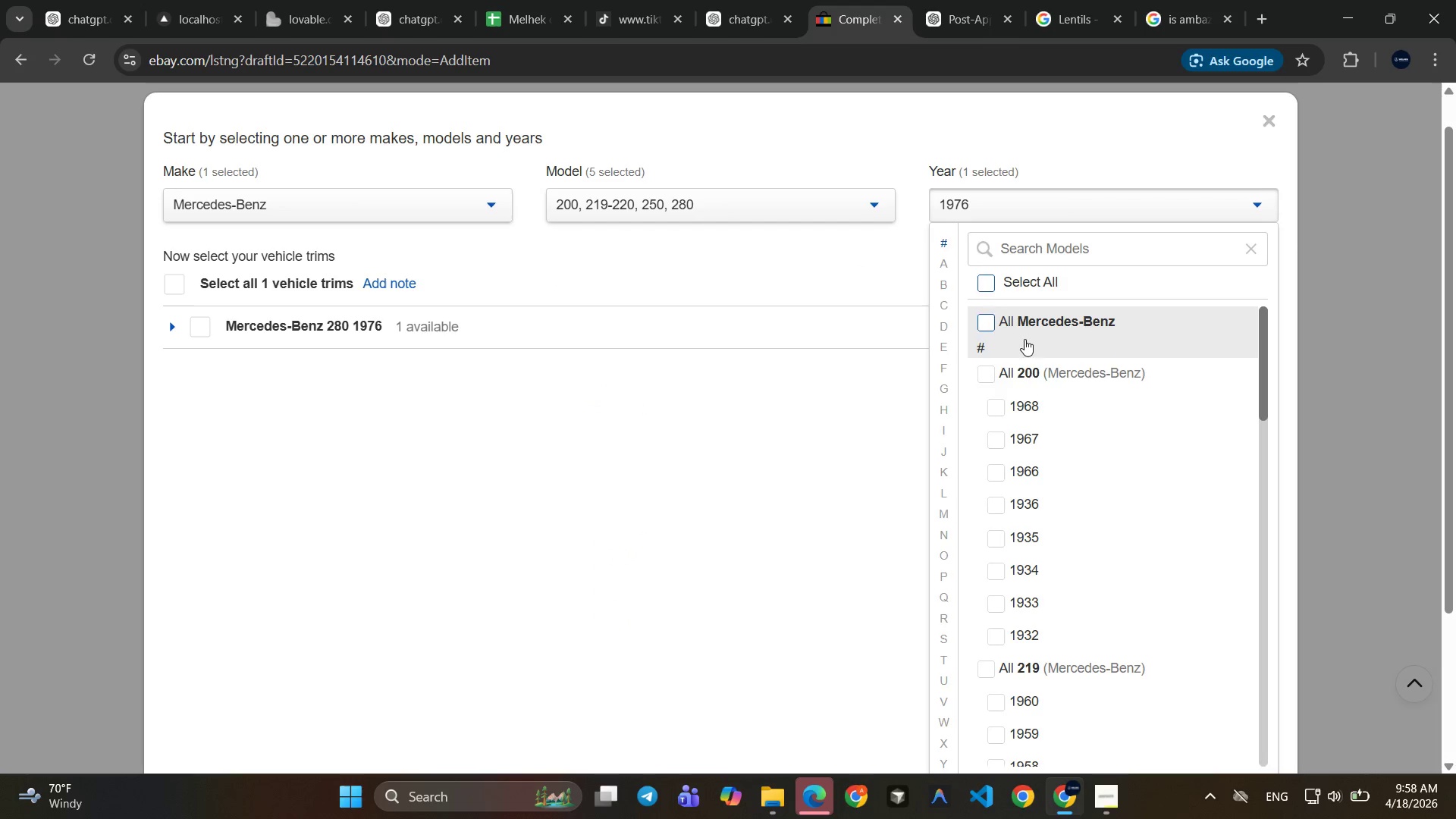 
mouse_move([1055, 378])
 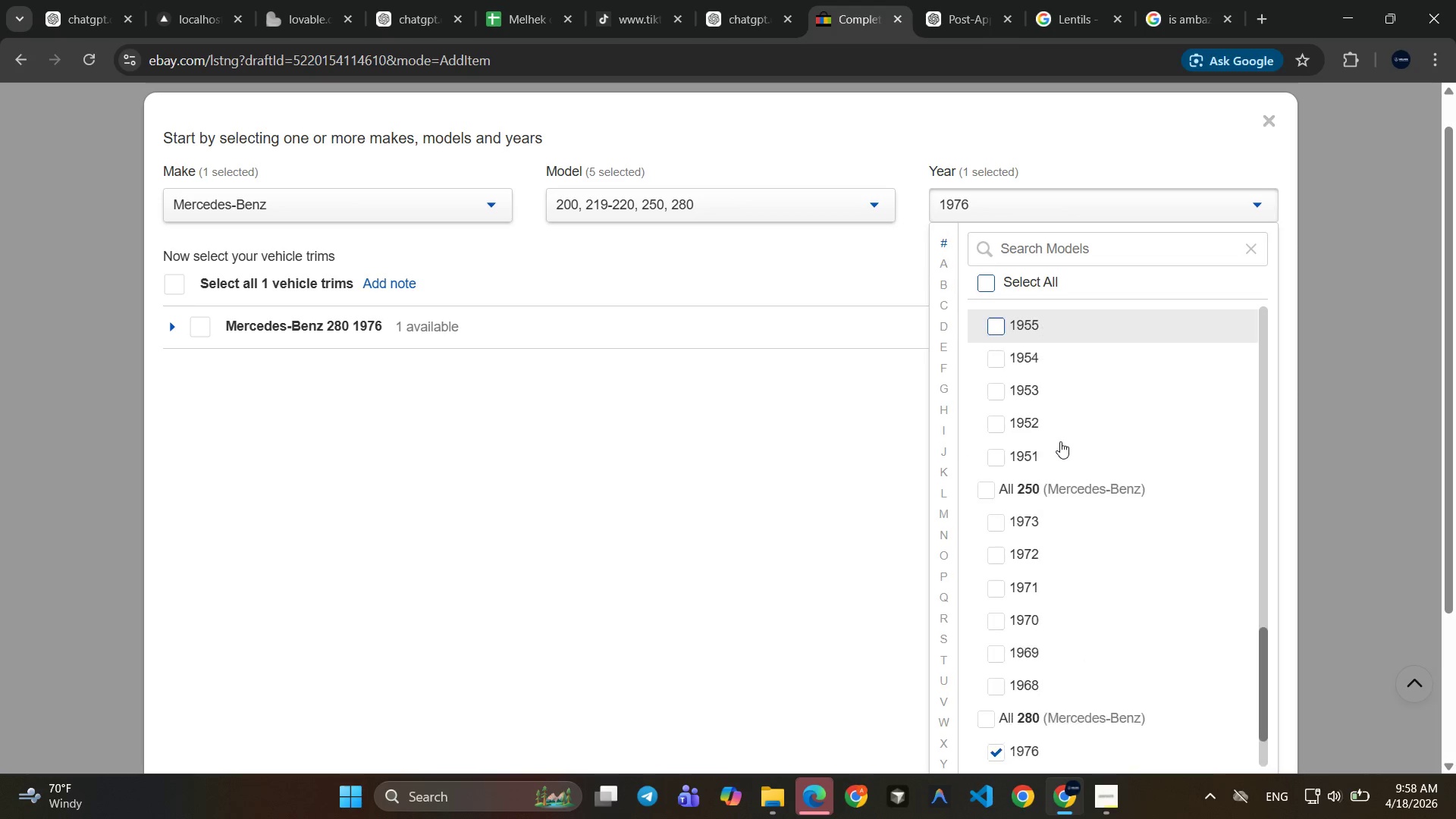 
wait(14.04)
 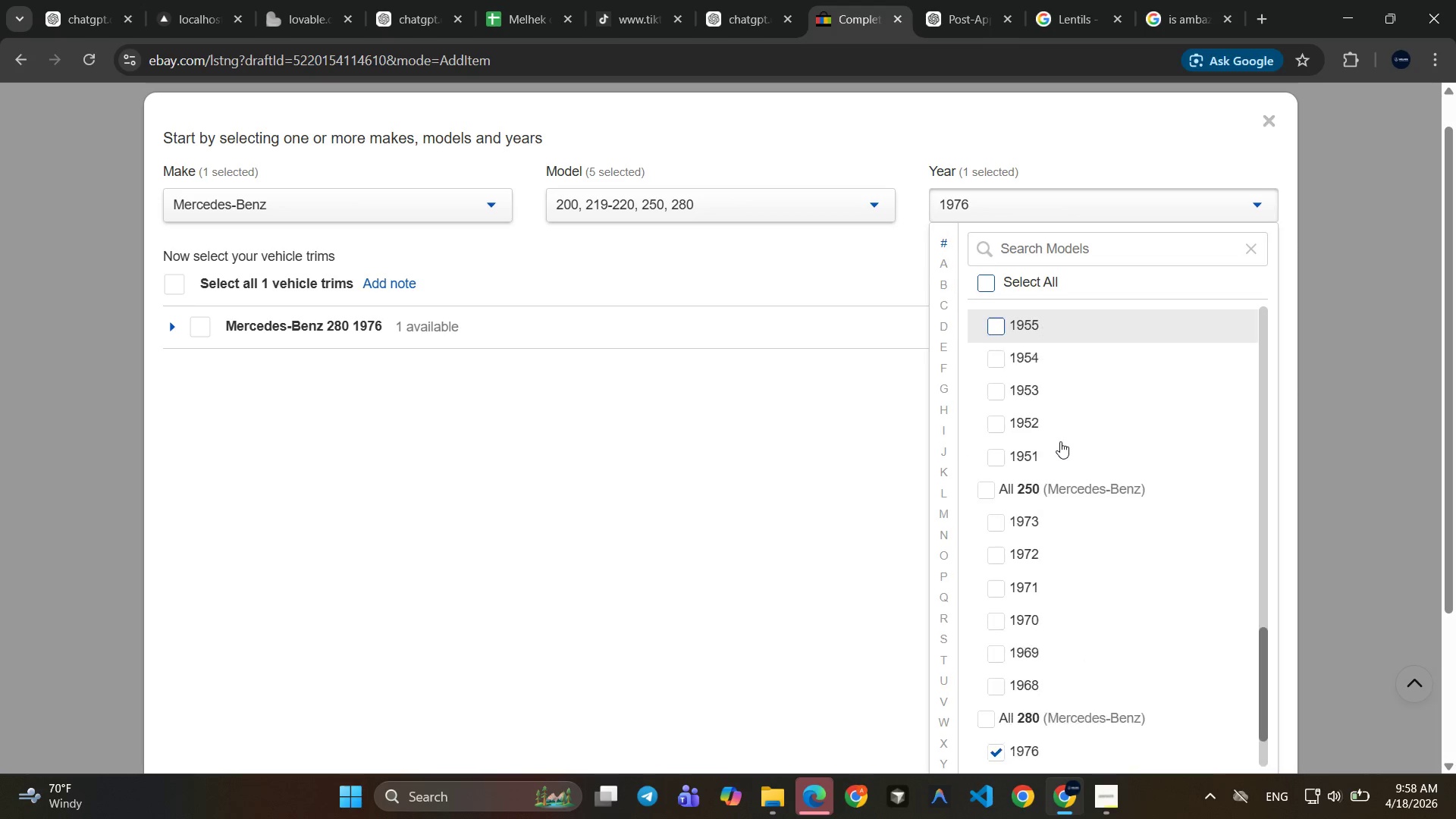 
left_click([263, 321])
 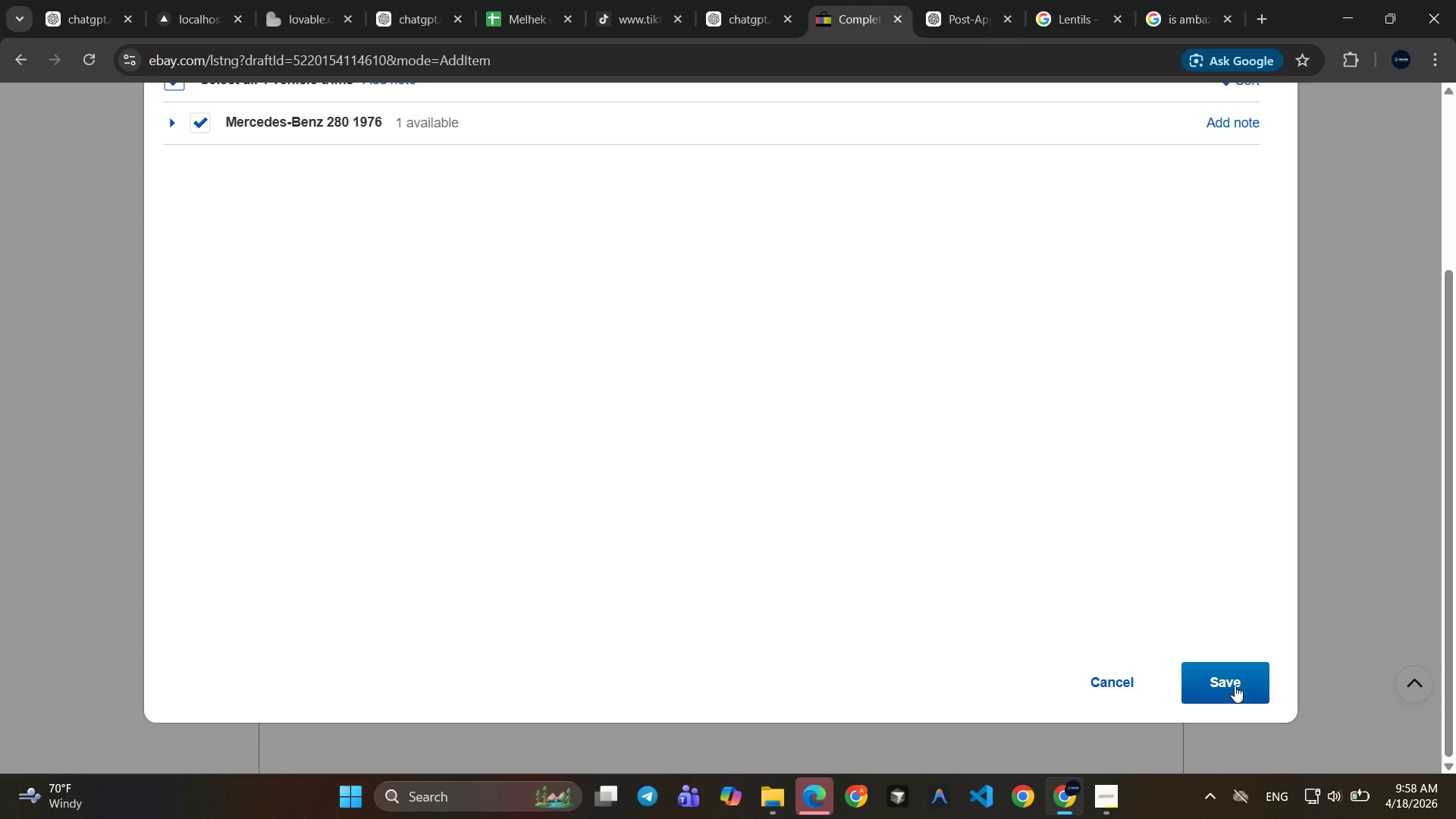 
left_click([1247, 692])
 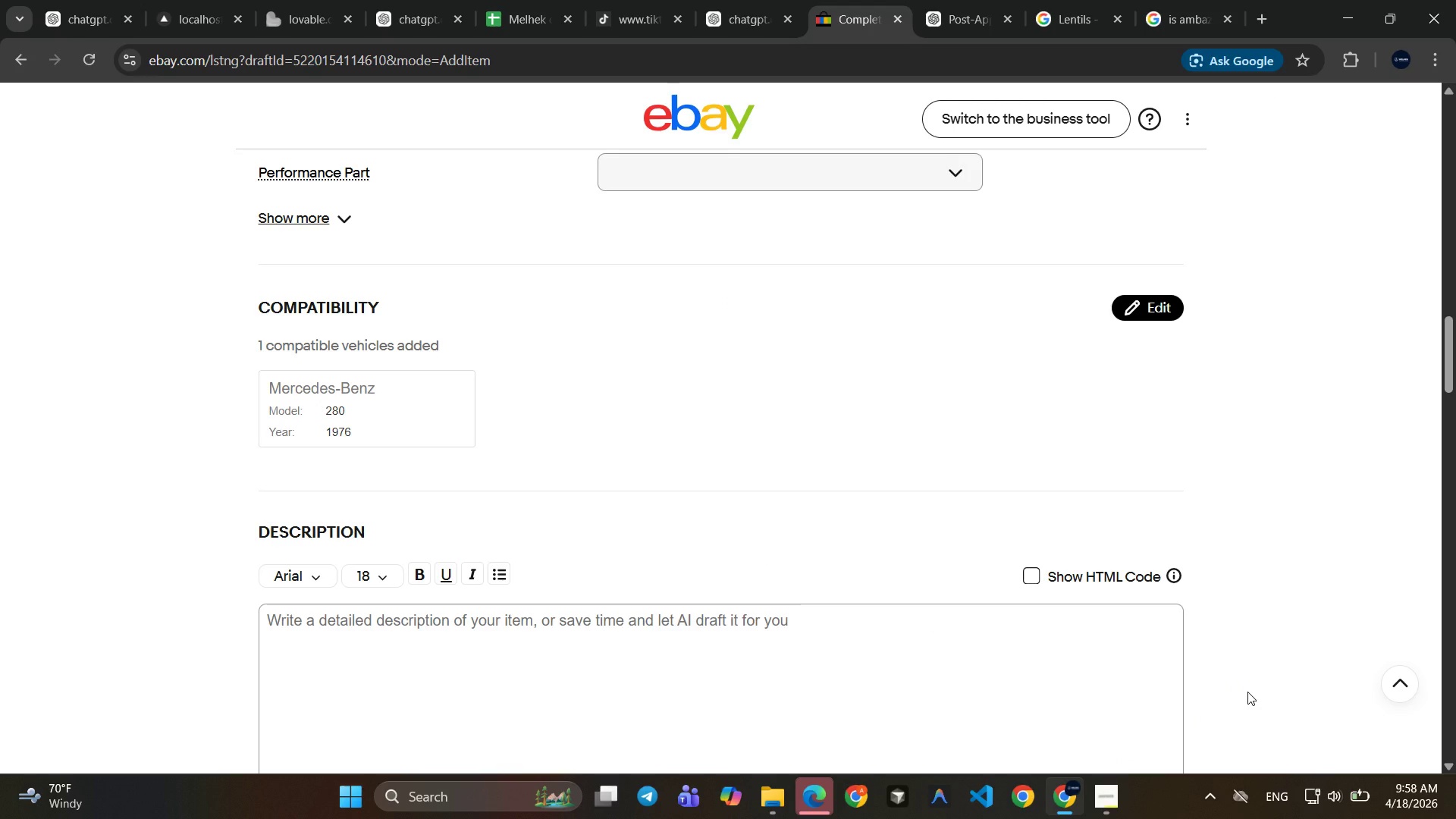 
wait(7.2)
 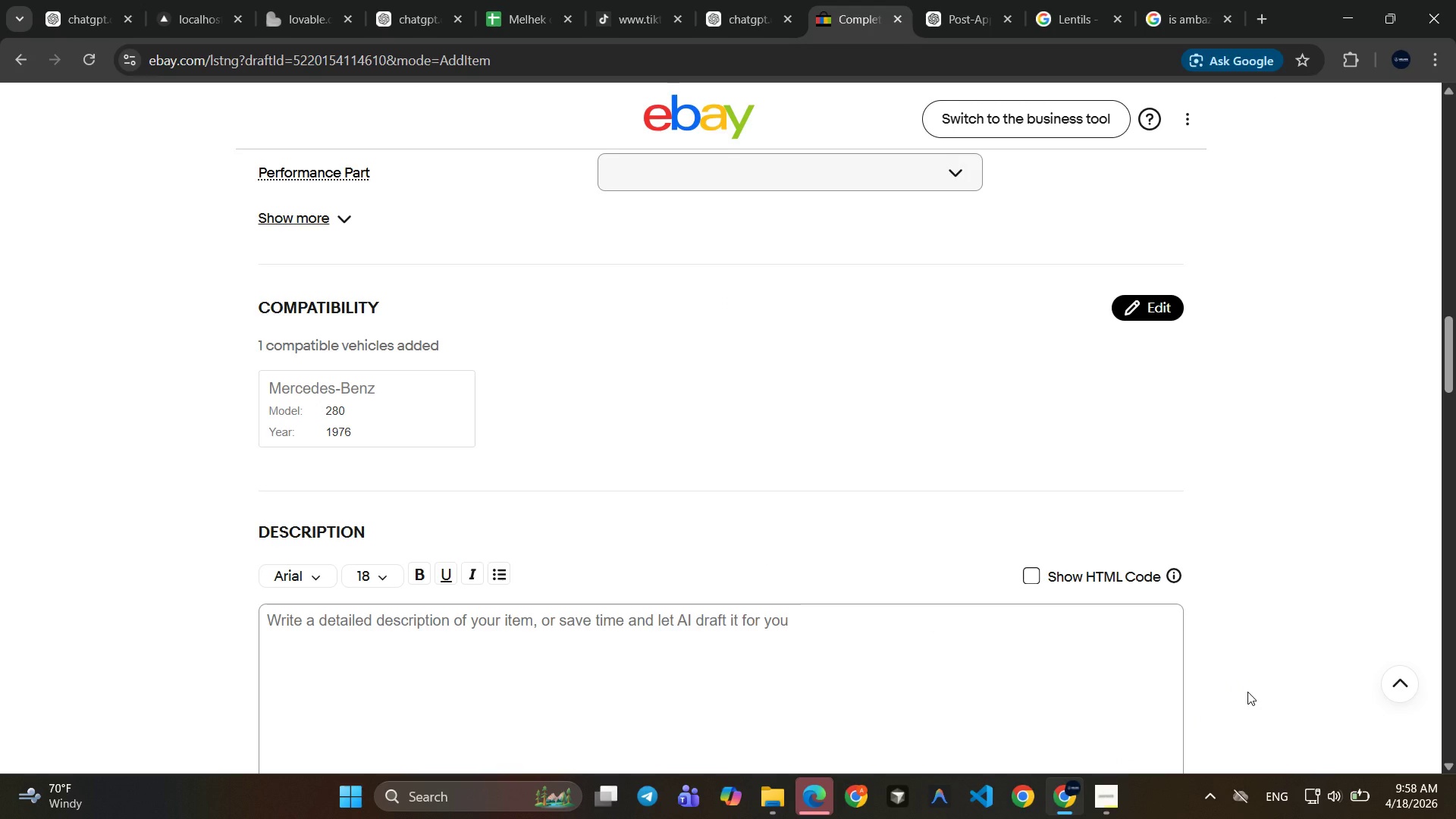 
left_click([817, 654])
 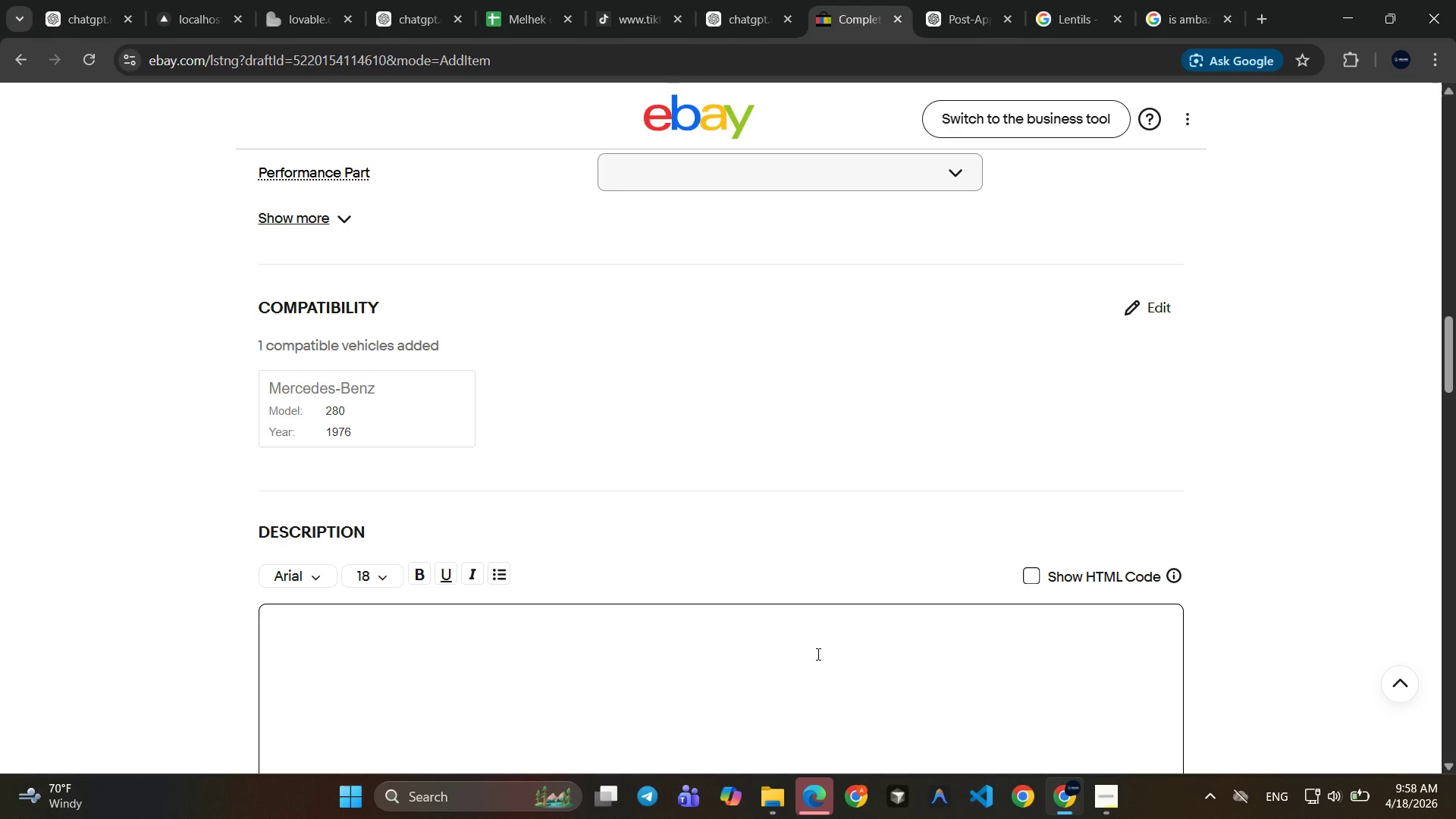 
type(Original Bosch distributor cap for Mercedes-Benz W123 series vehicles. This NOS ignition component ensures precise spark disr)
key(Backspace)
type(tribution)
 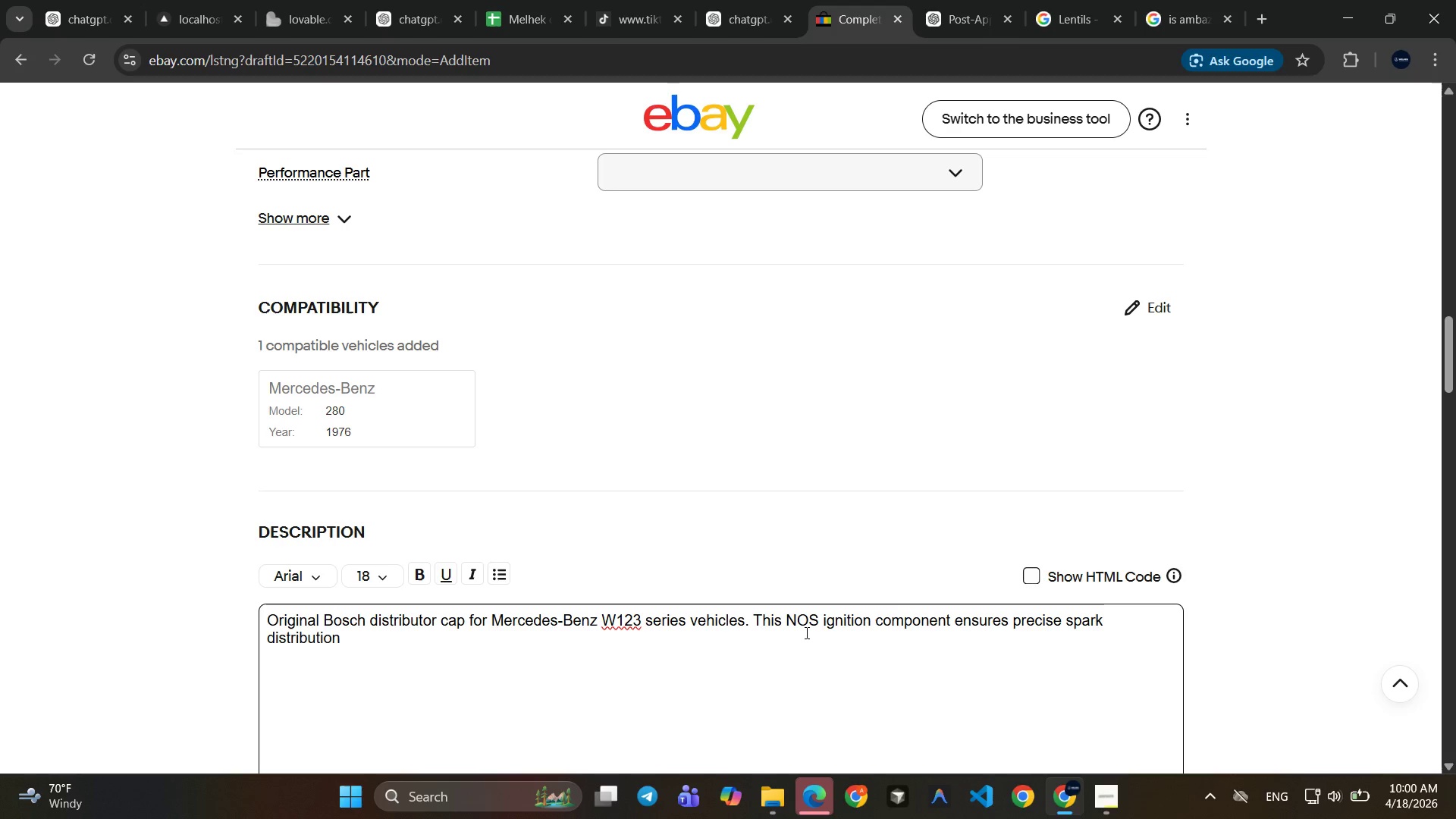 
type( and )
 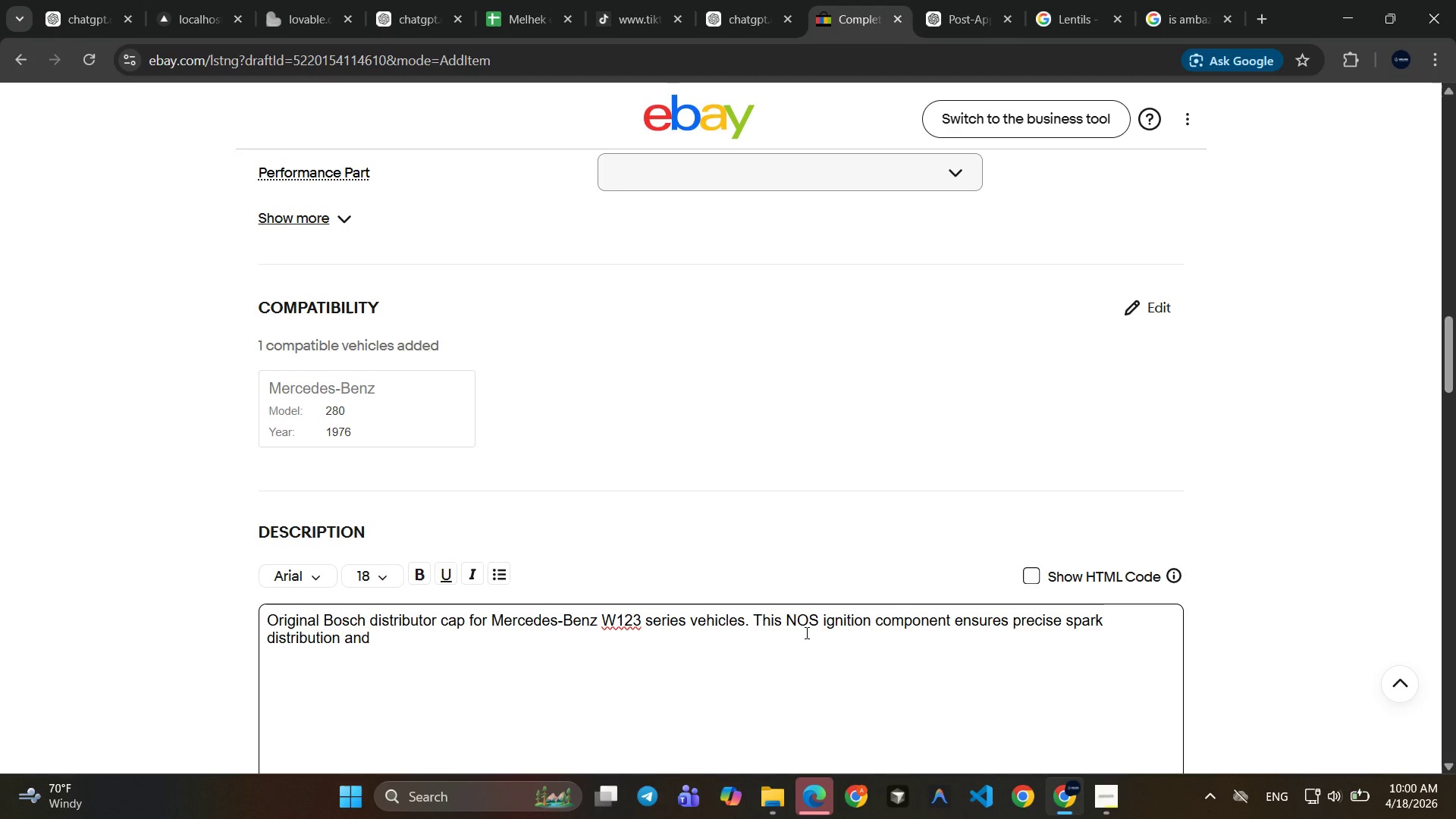 
type(reliable engine performance . Ideal for classic restoration )
 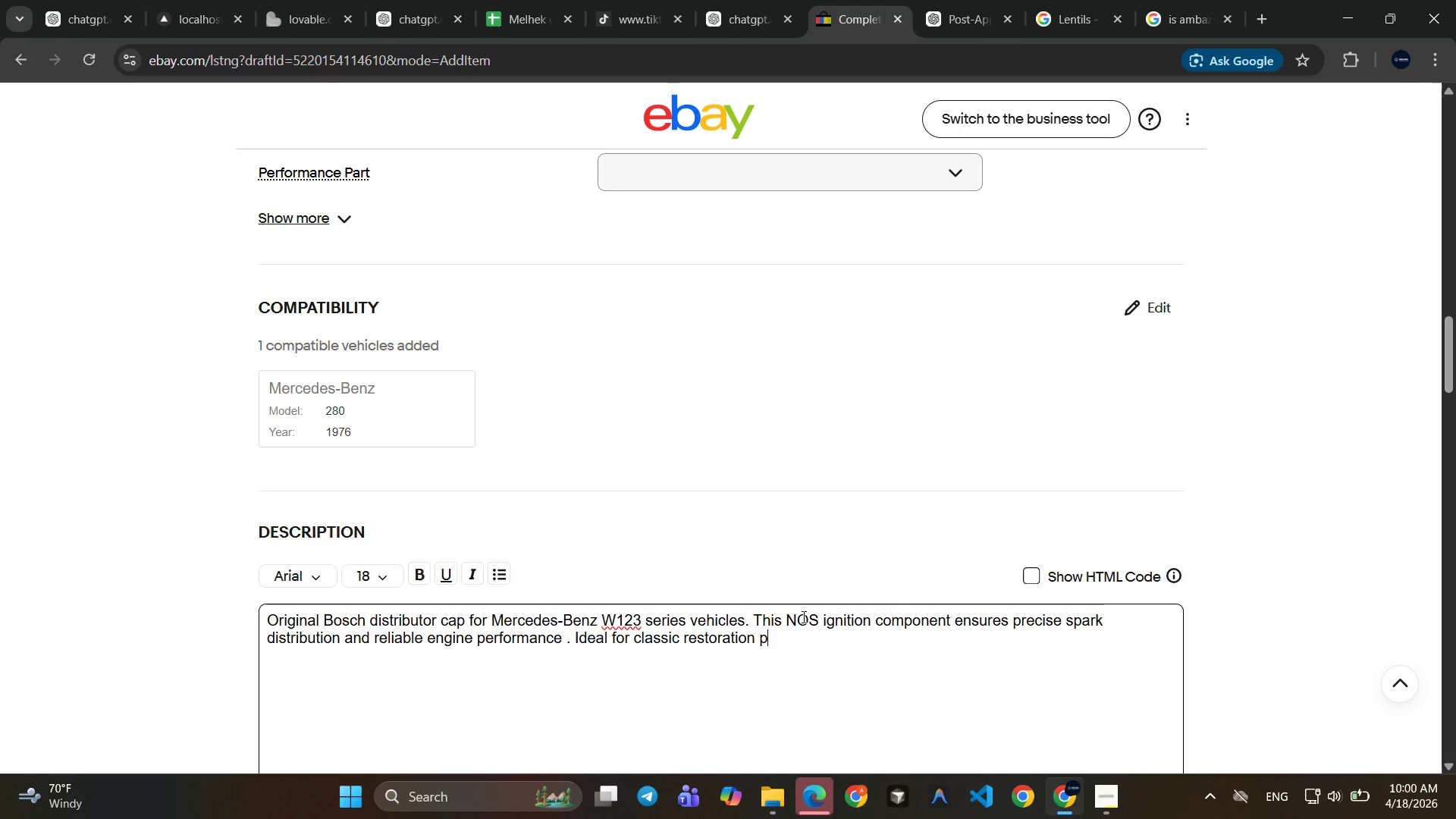 
type(projects requrin)
key(Backspace)
 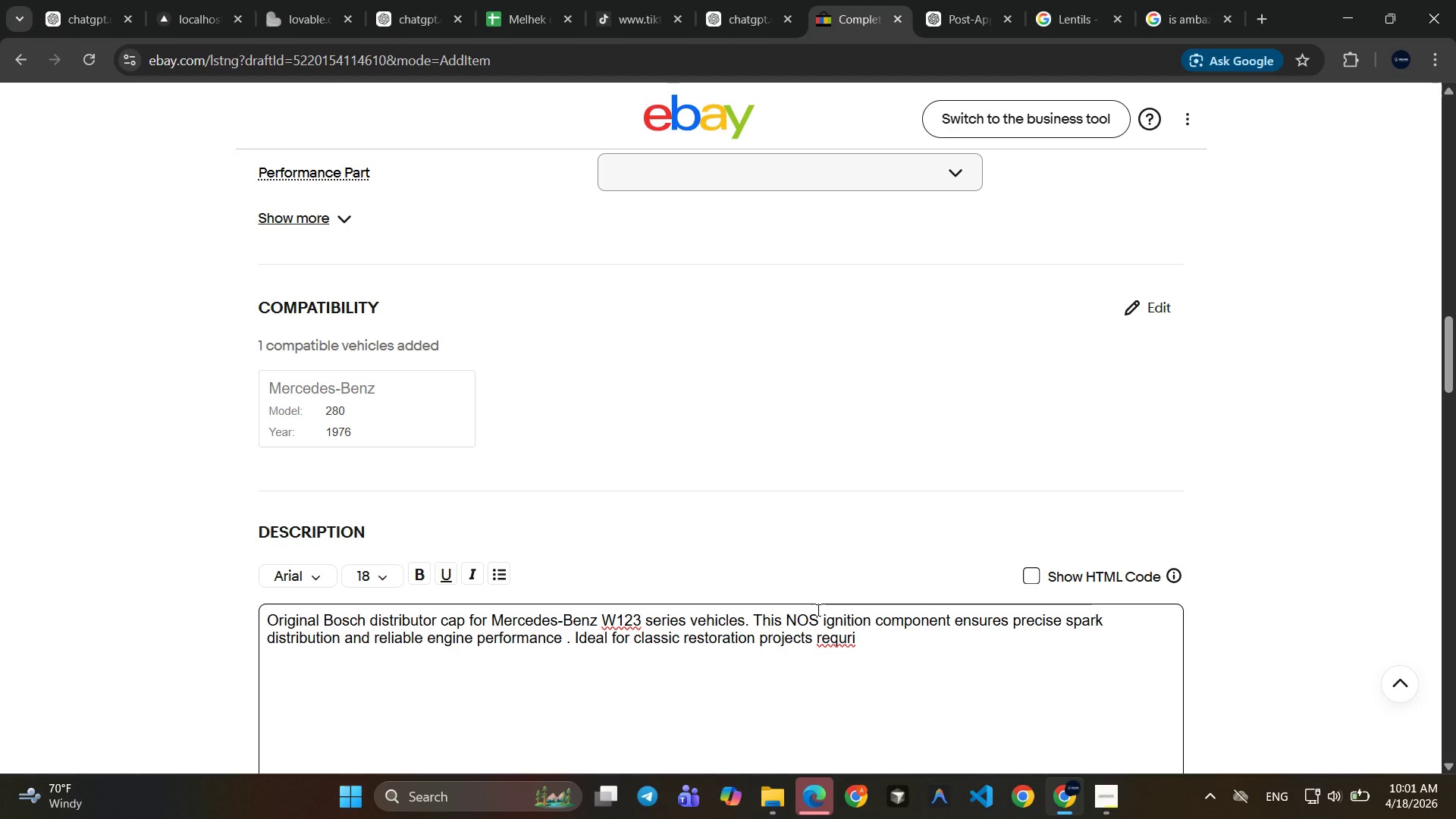 
wait(5.11)
 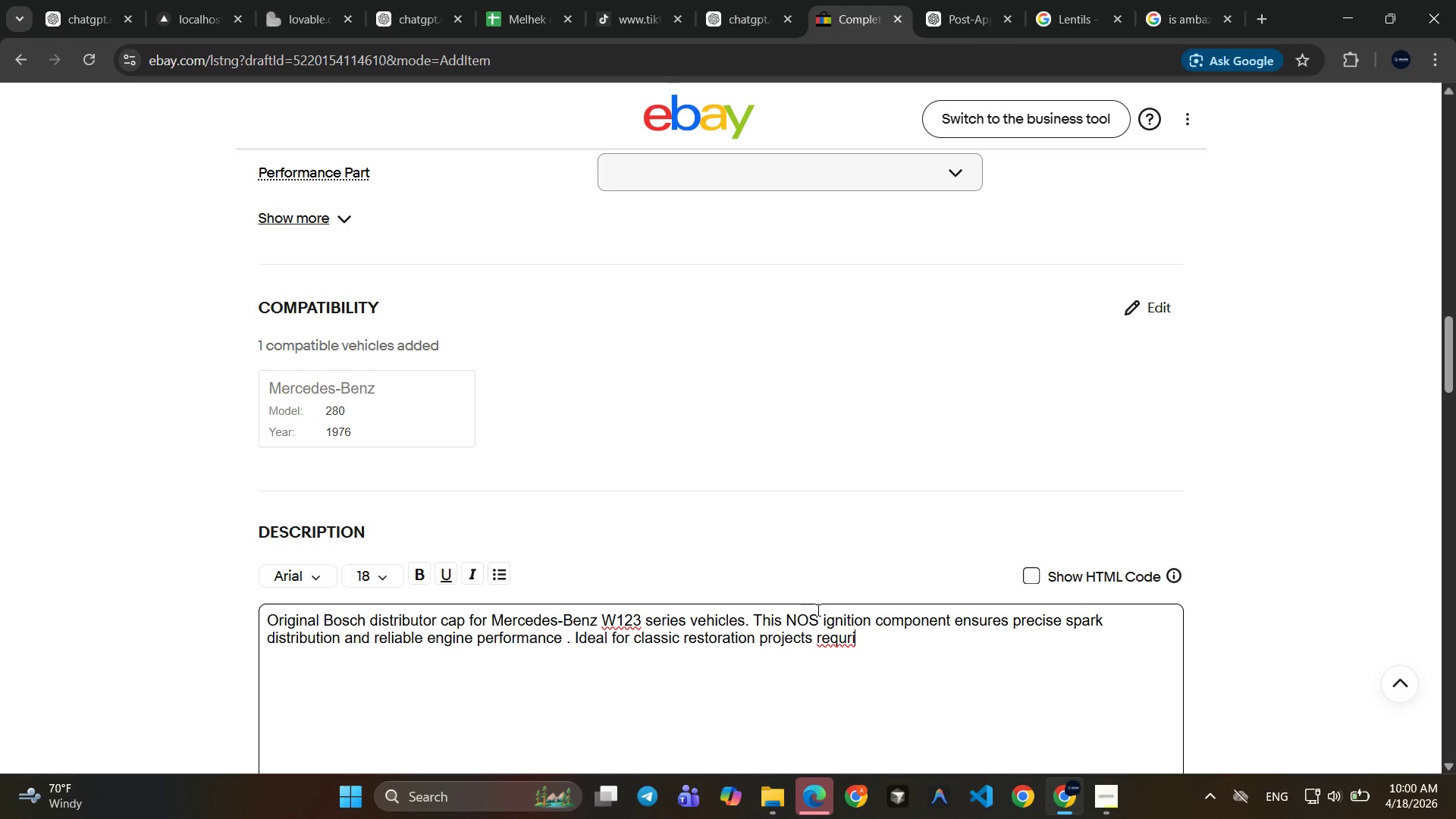 
key(Backspace)
key(Backspace)
type(iring authentic OEM parts.)
 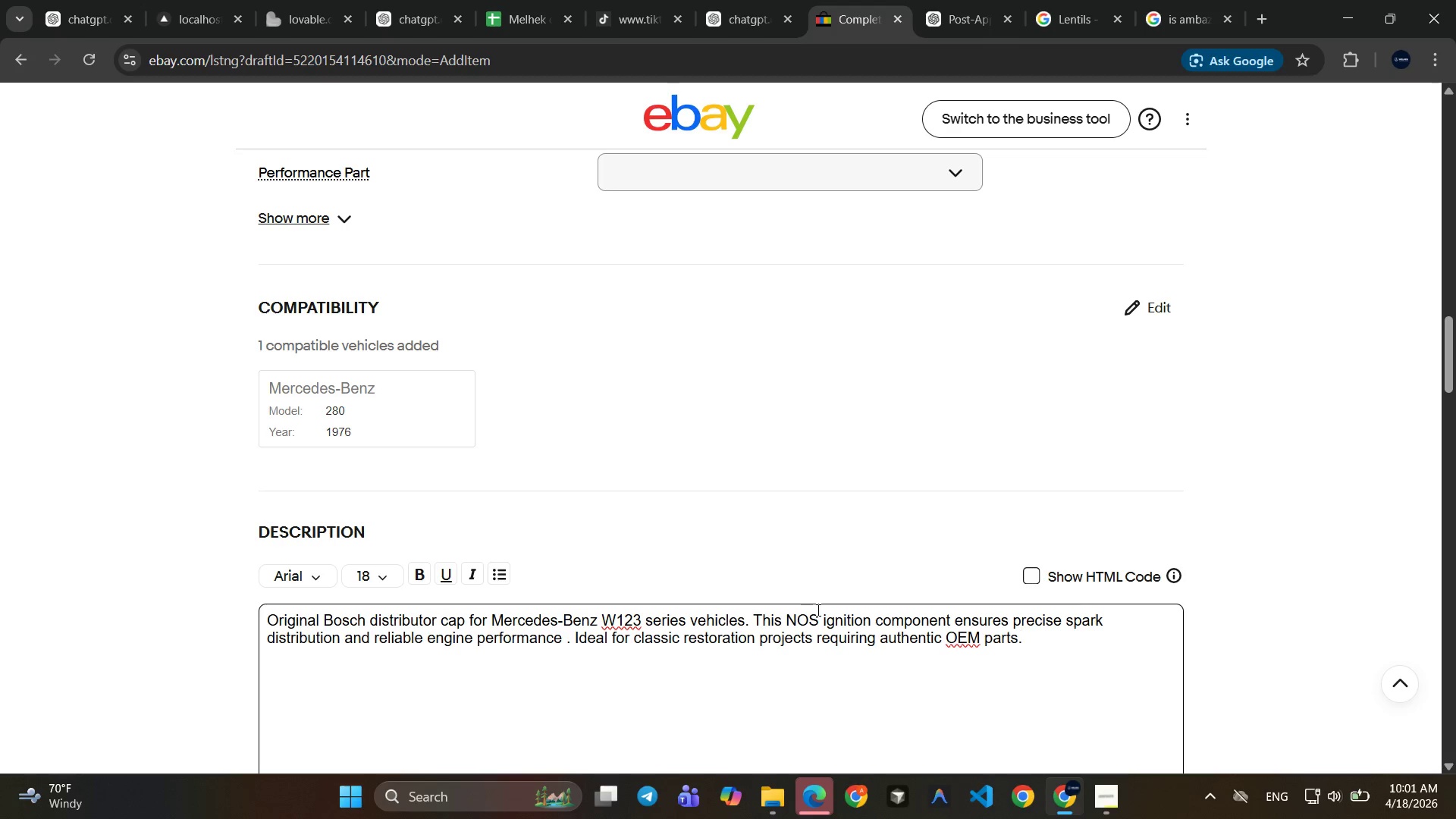 
wait(6.72)
 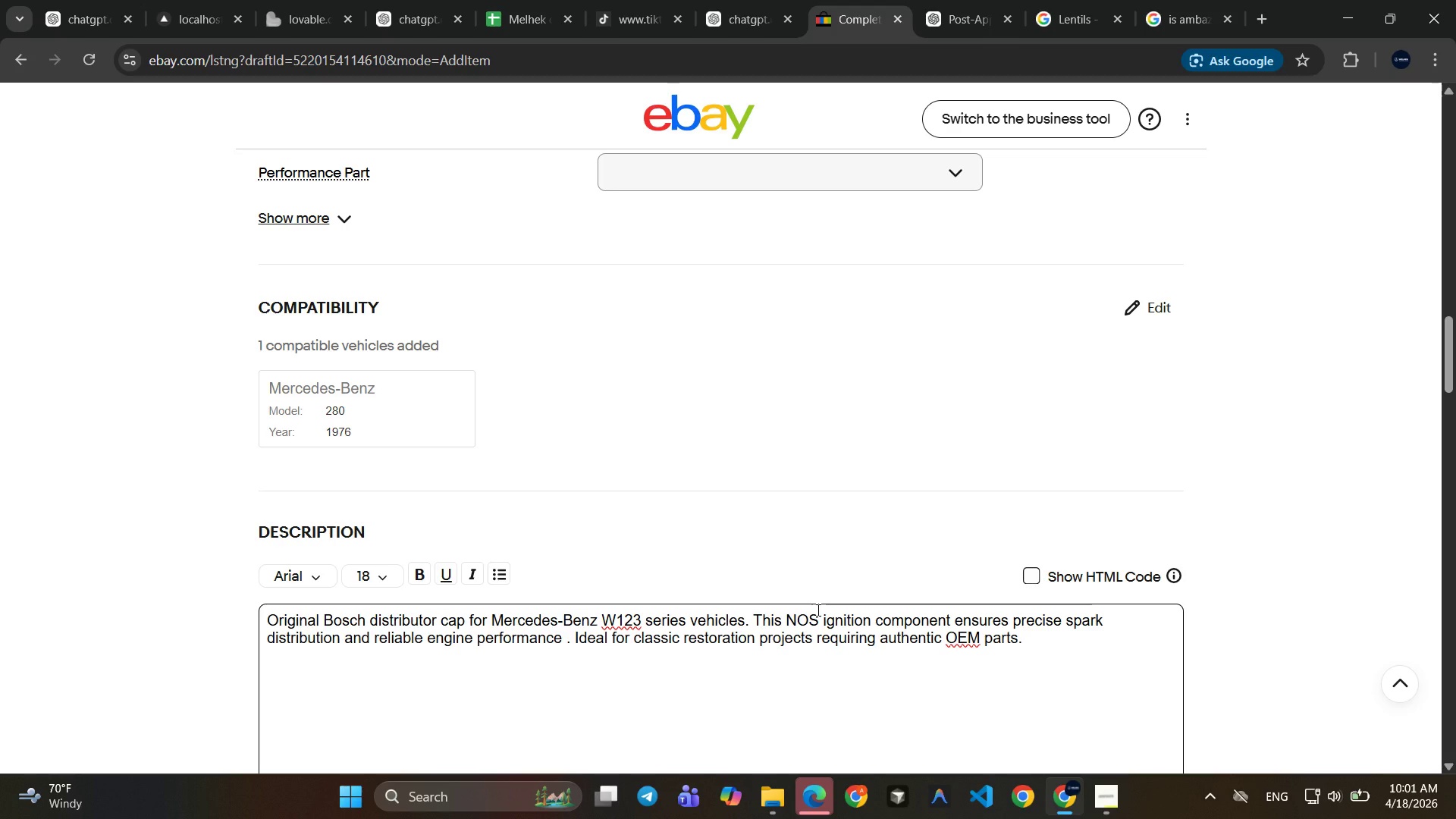 
left_click([411, 324])
 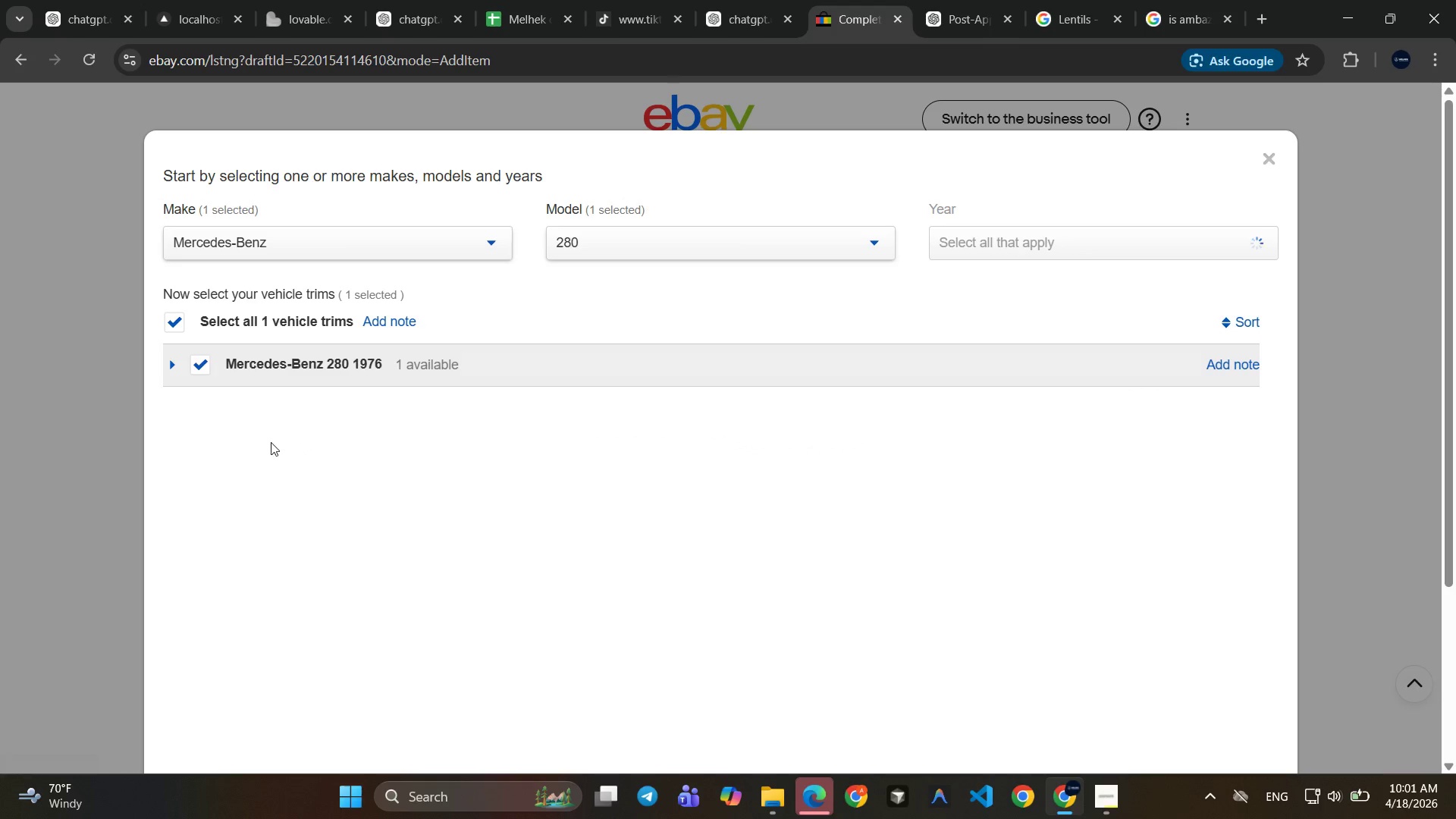 
key(Meta+Shift+S)
 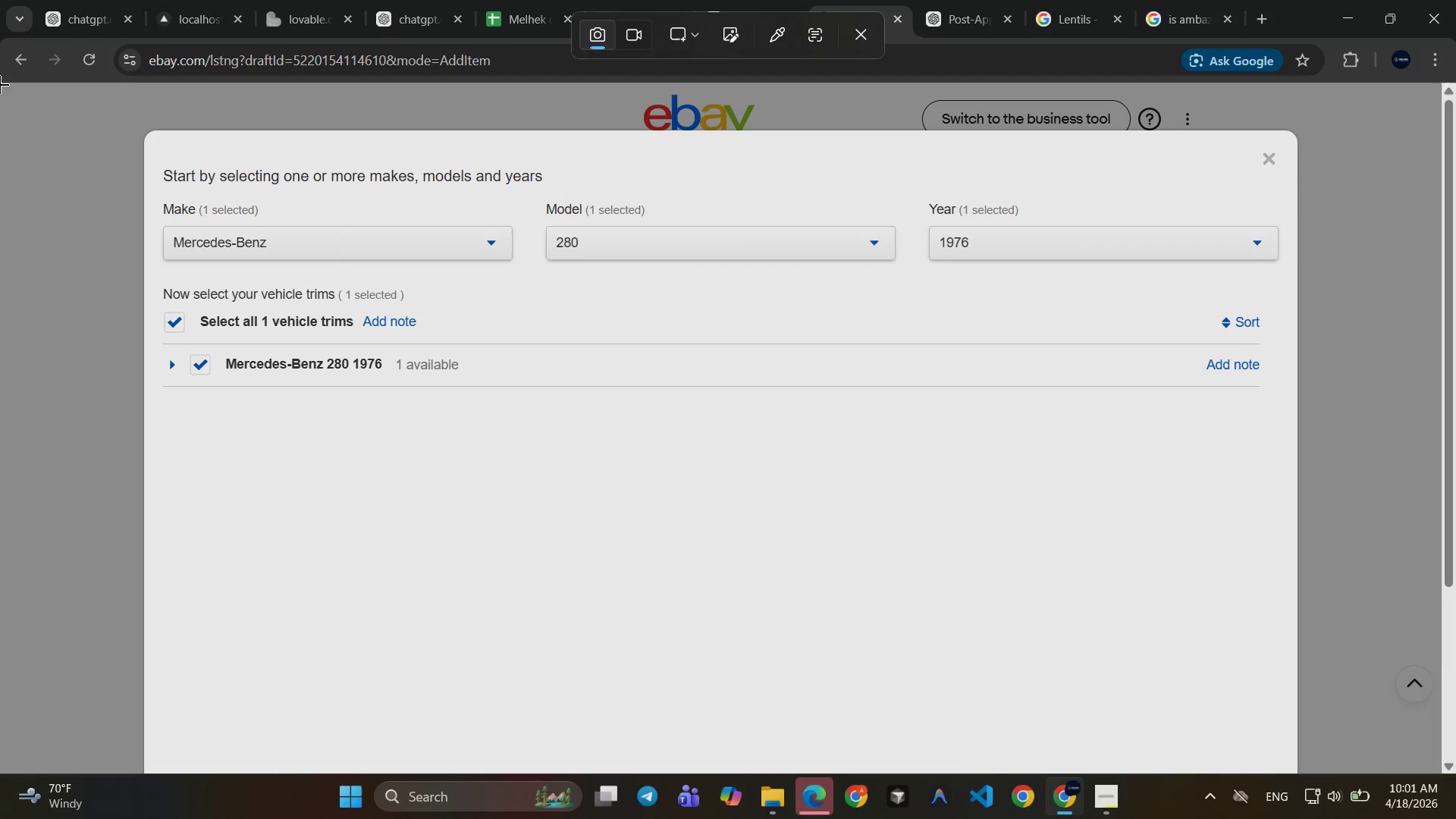 
left_click_drag(start_coordinate=[0, 87], to_coordinate=[1438, 771])
 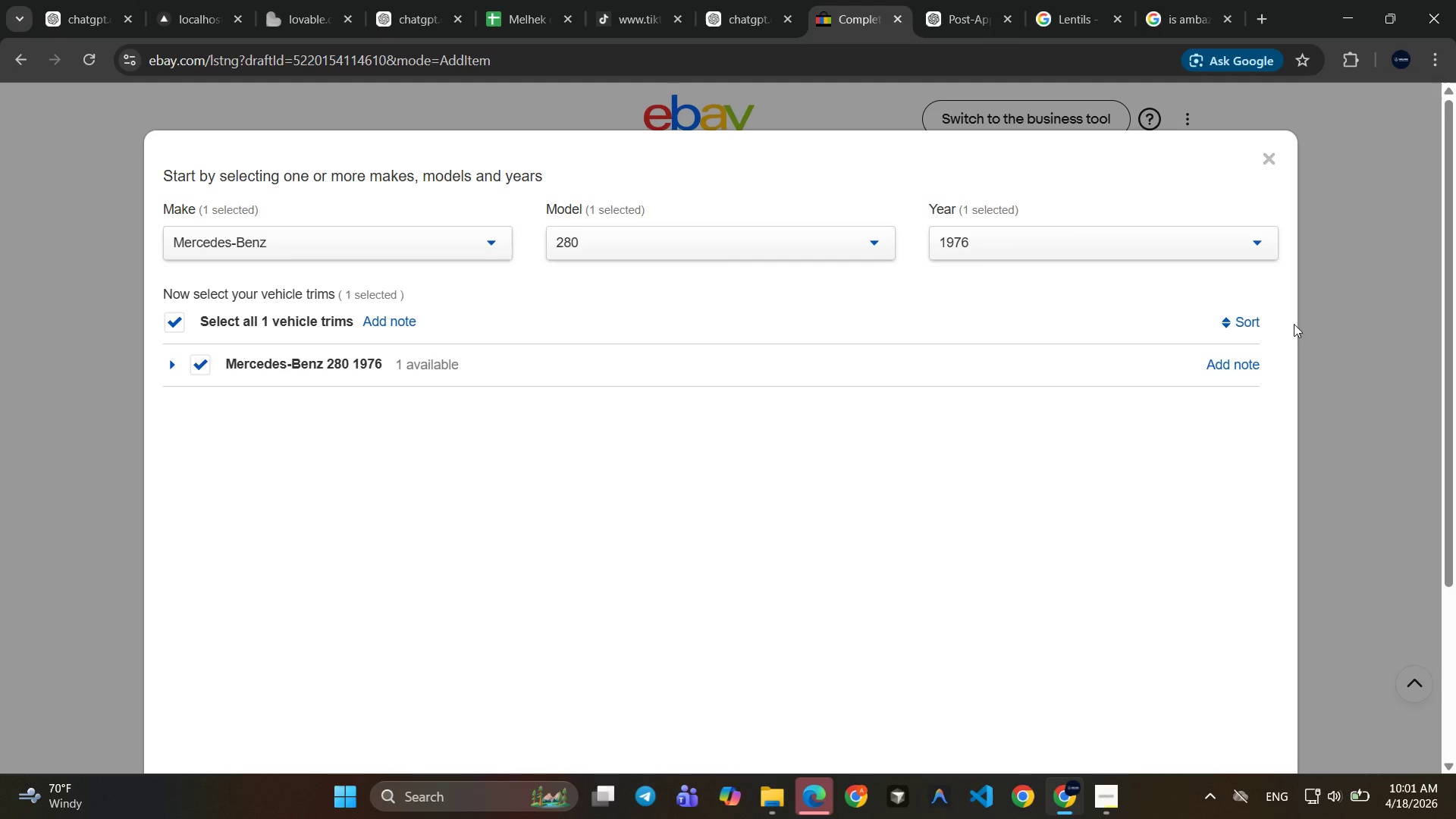 
left_click([1323, 337])
 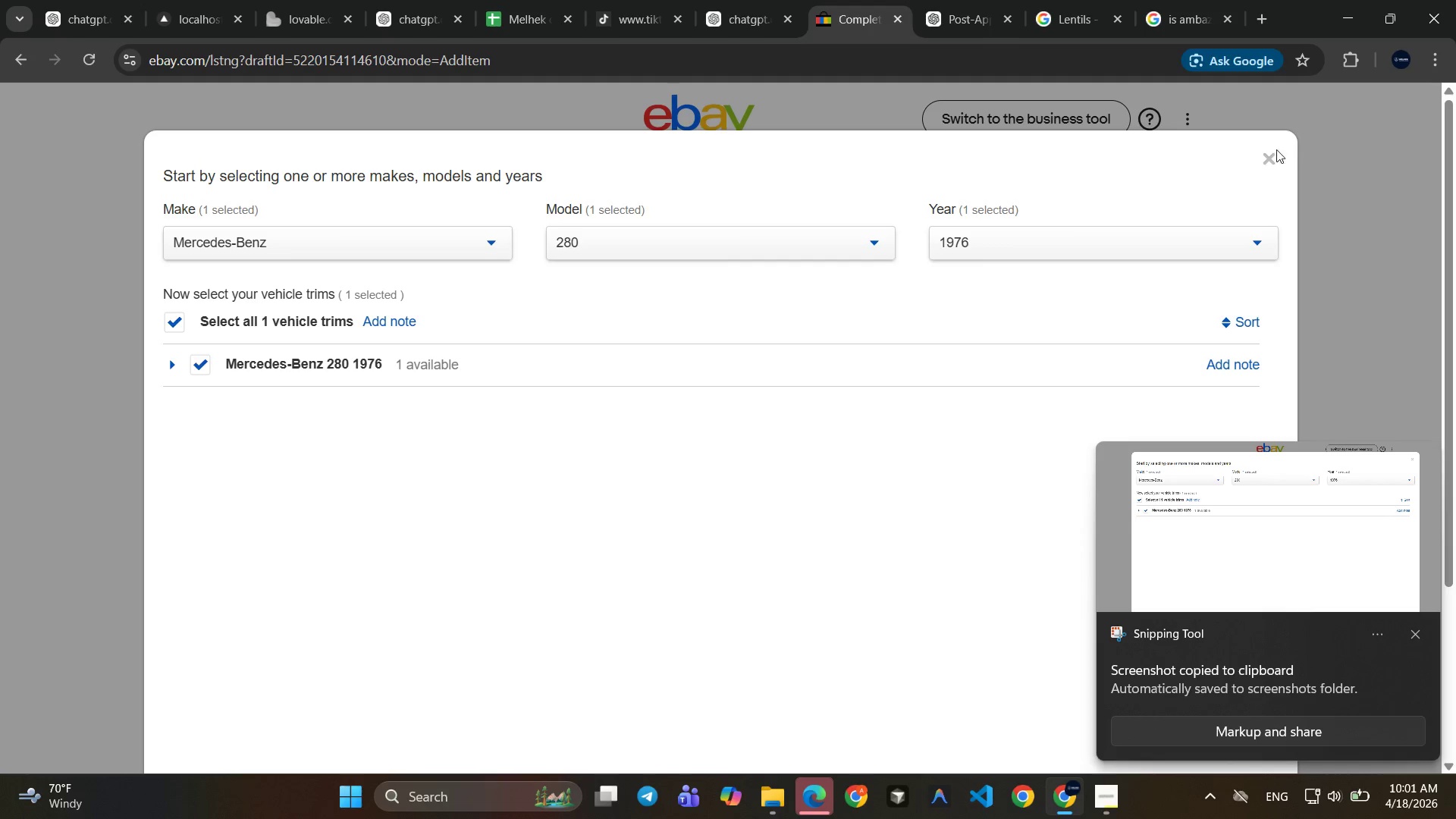 
left_click([1272, 156])
 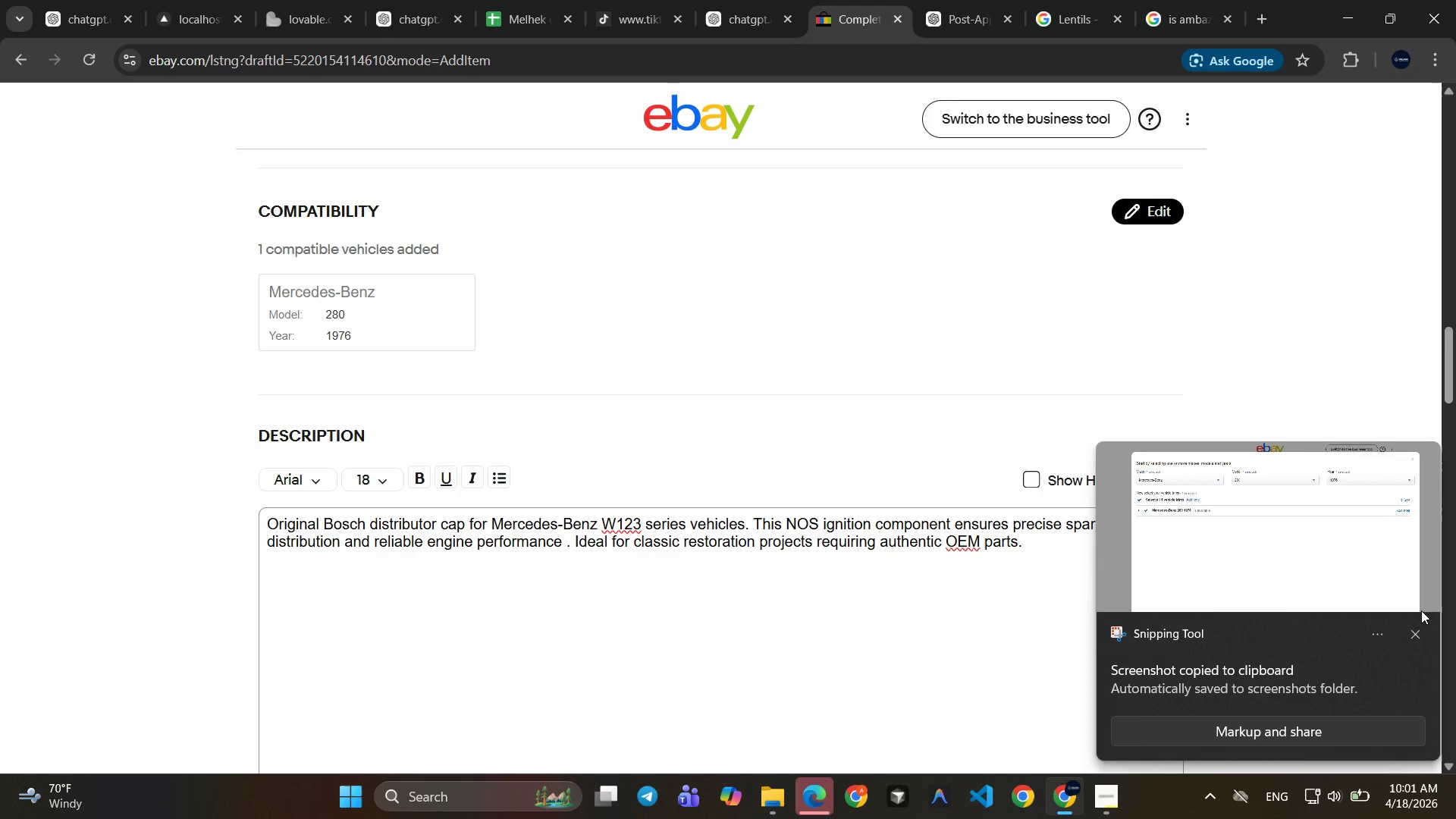 
left_click([1419, 626])
 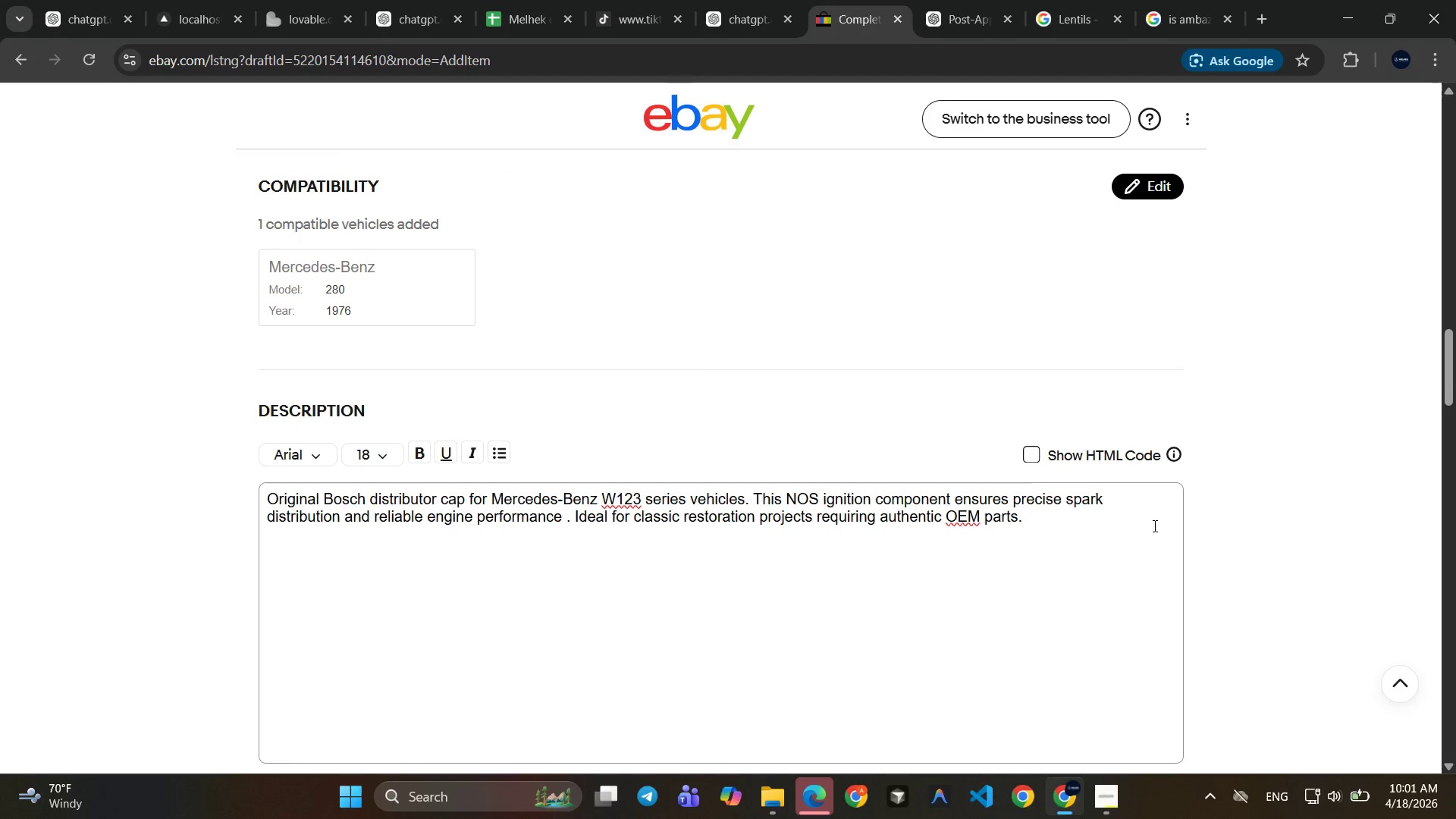 
key(Meta+Shift+S)
 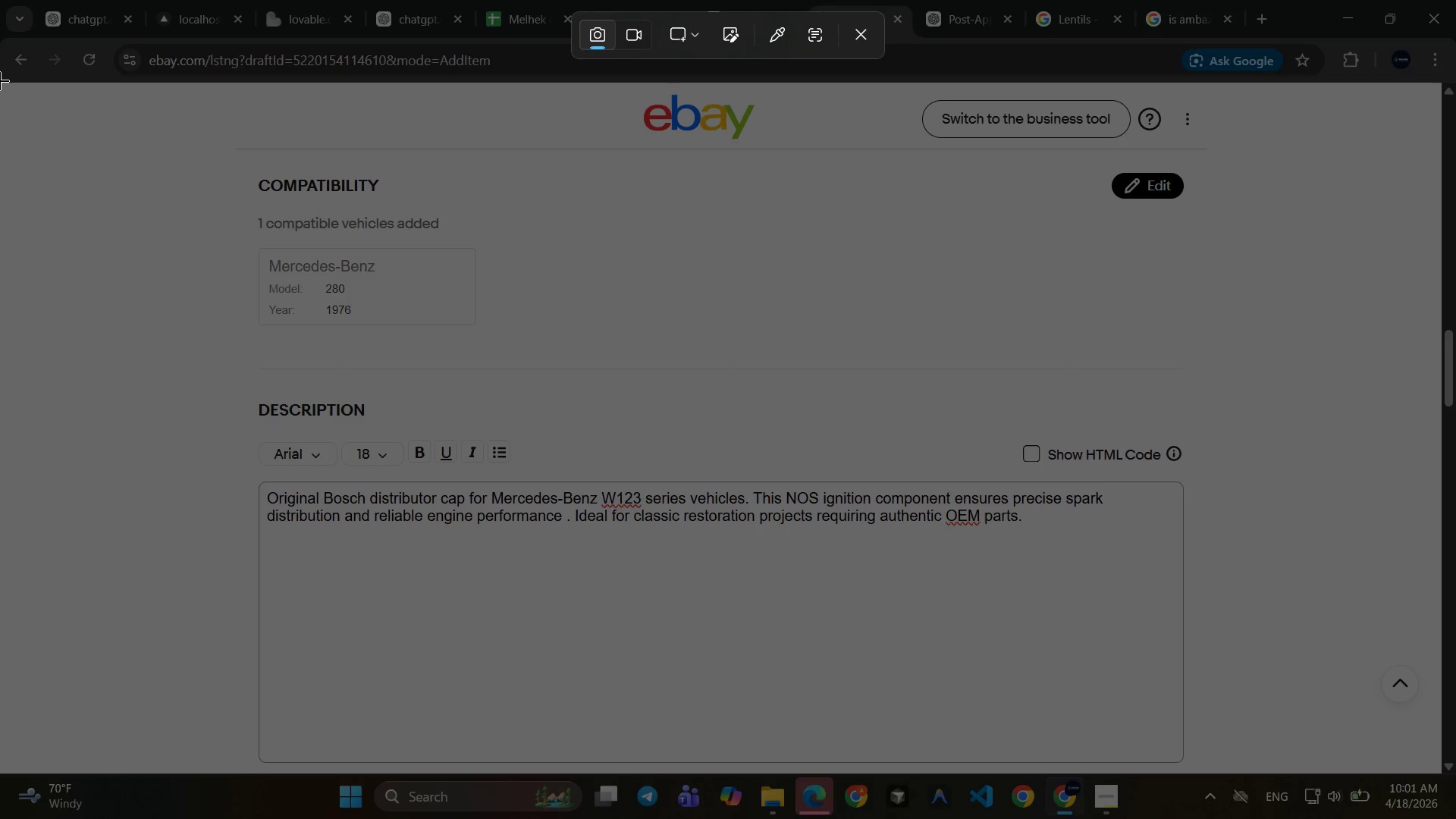 
left_click_drag(start_coordinate=[0, 81], to_coordinate=[1440, 767])
 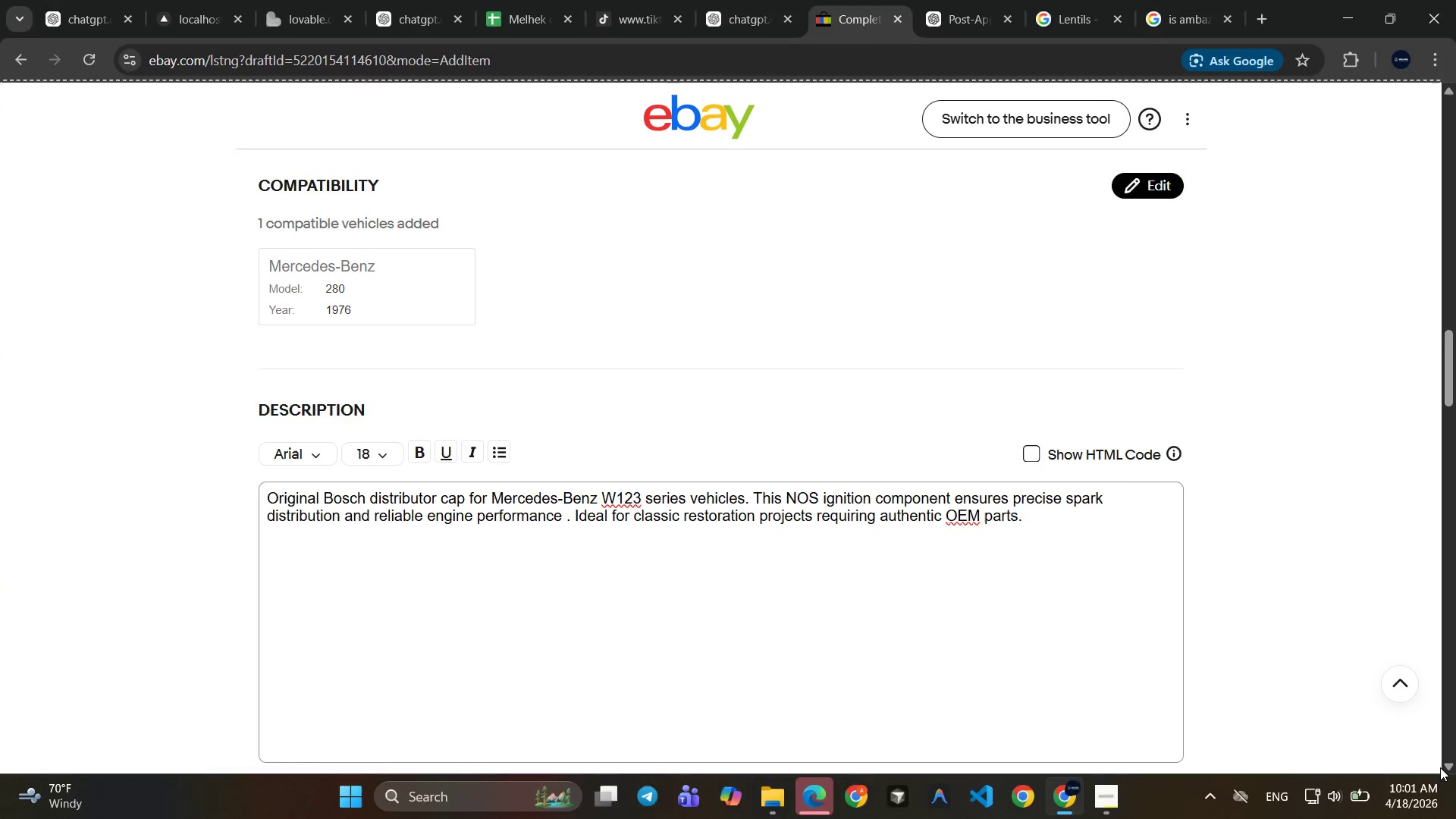 
left_click([1440, 767])
 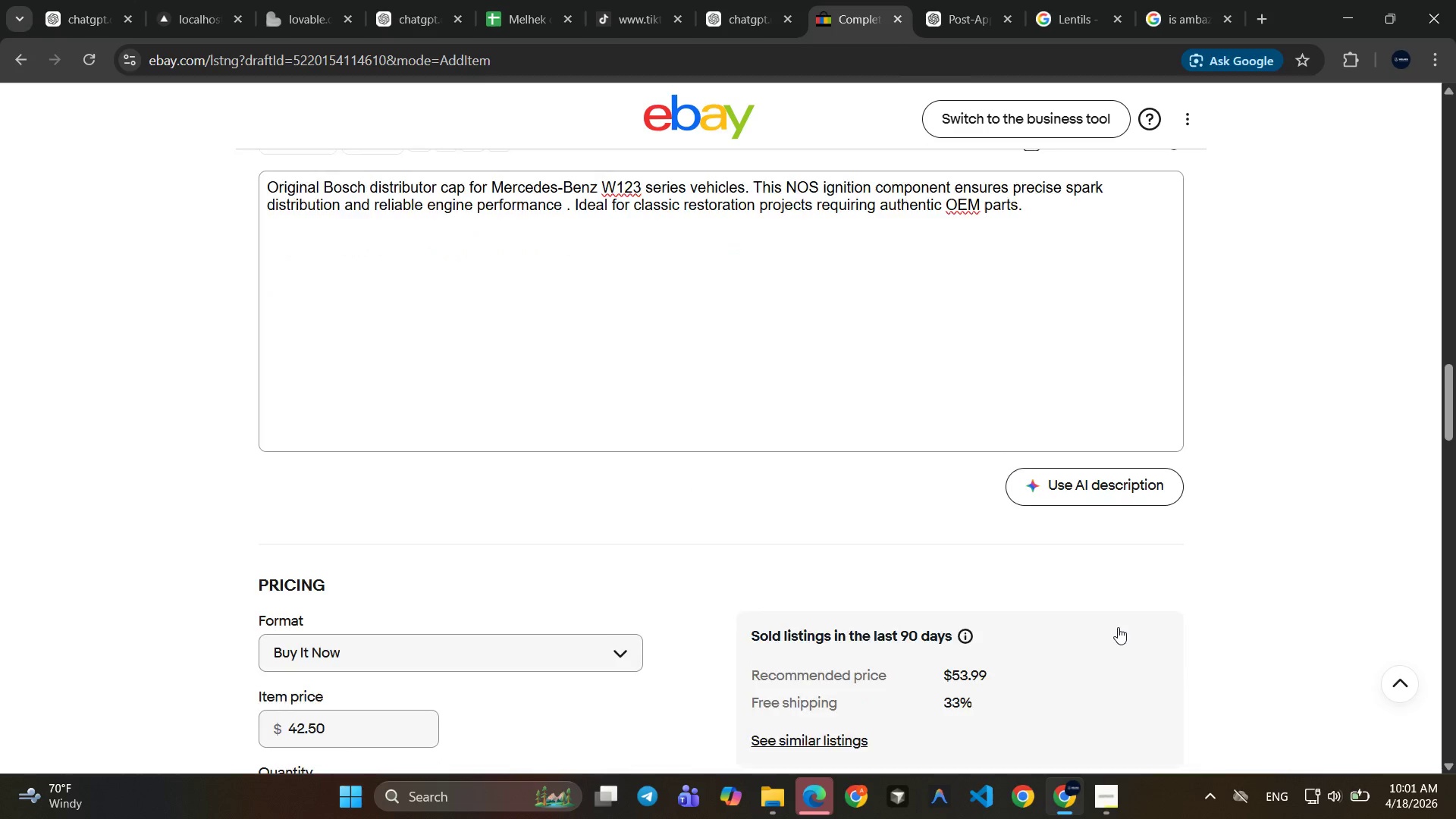 
scroll: coordinate [1118, 627], scroll_direction: down, amount: 3.0
 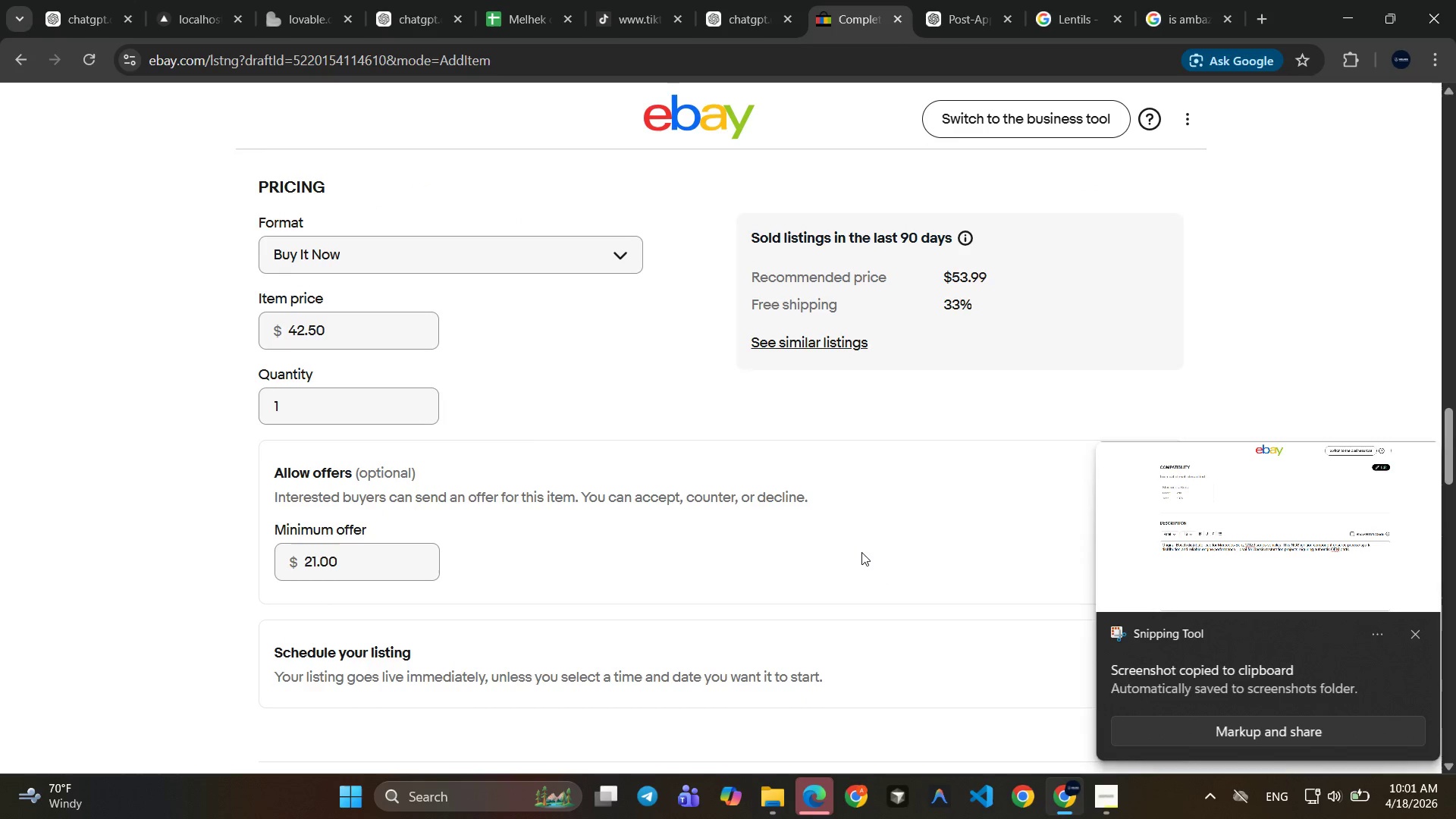 
left_click([861, 552])
 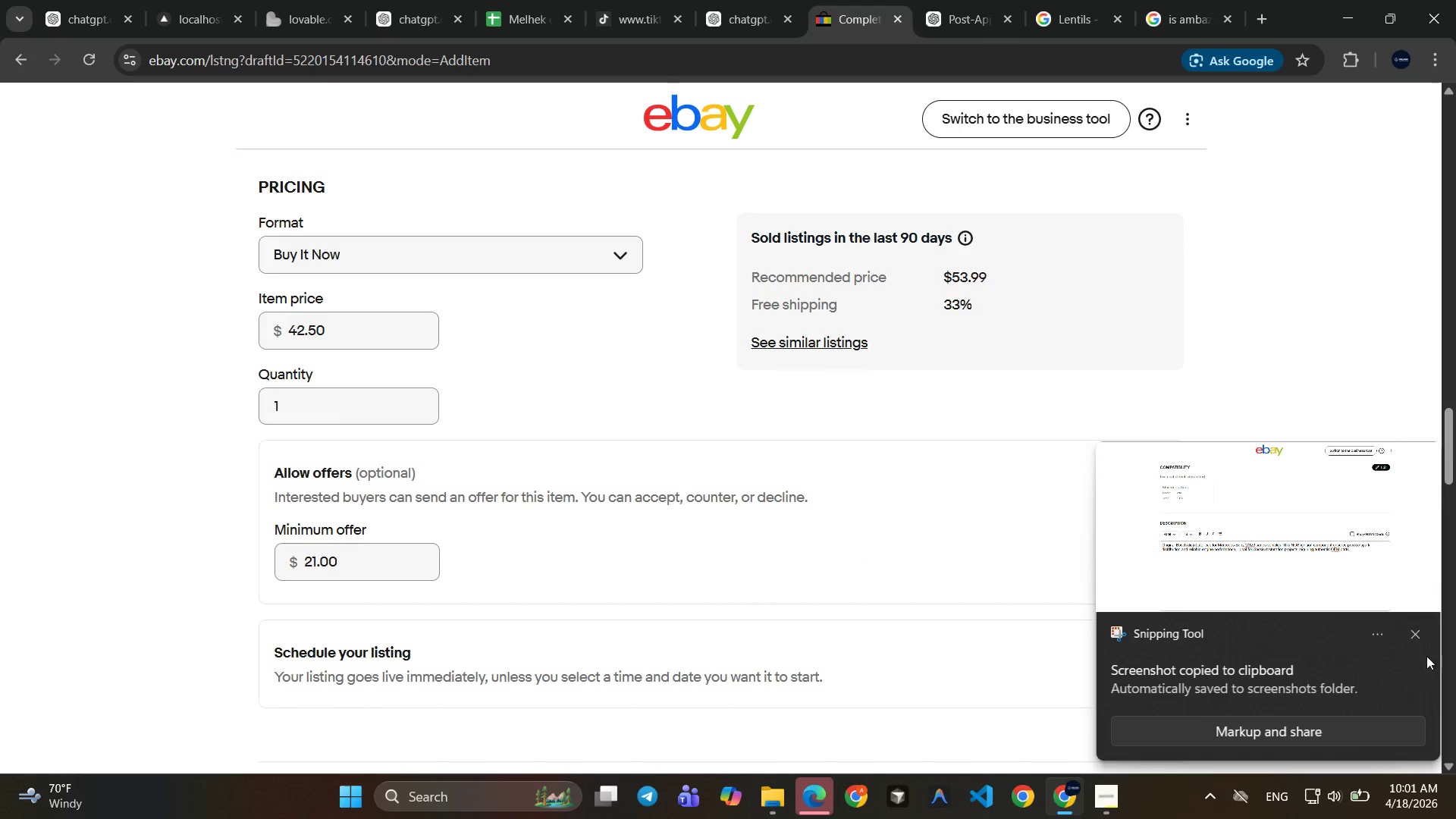 
left_click([1411, 634])
 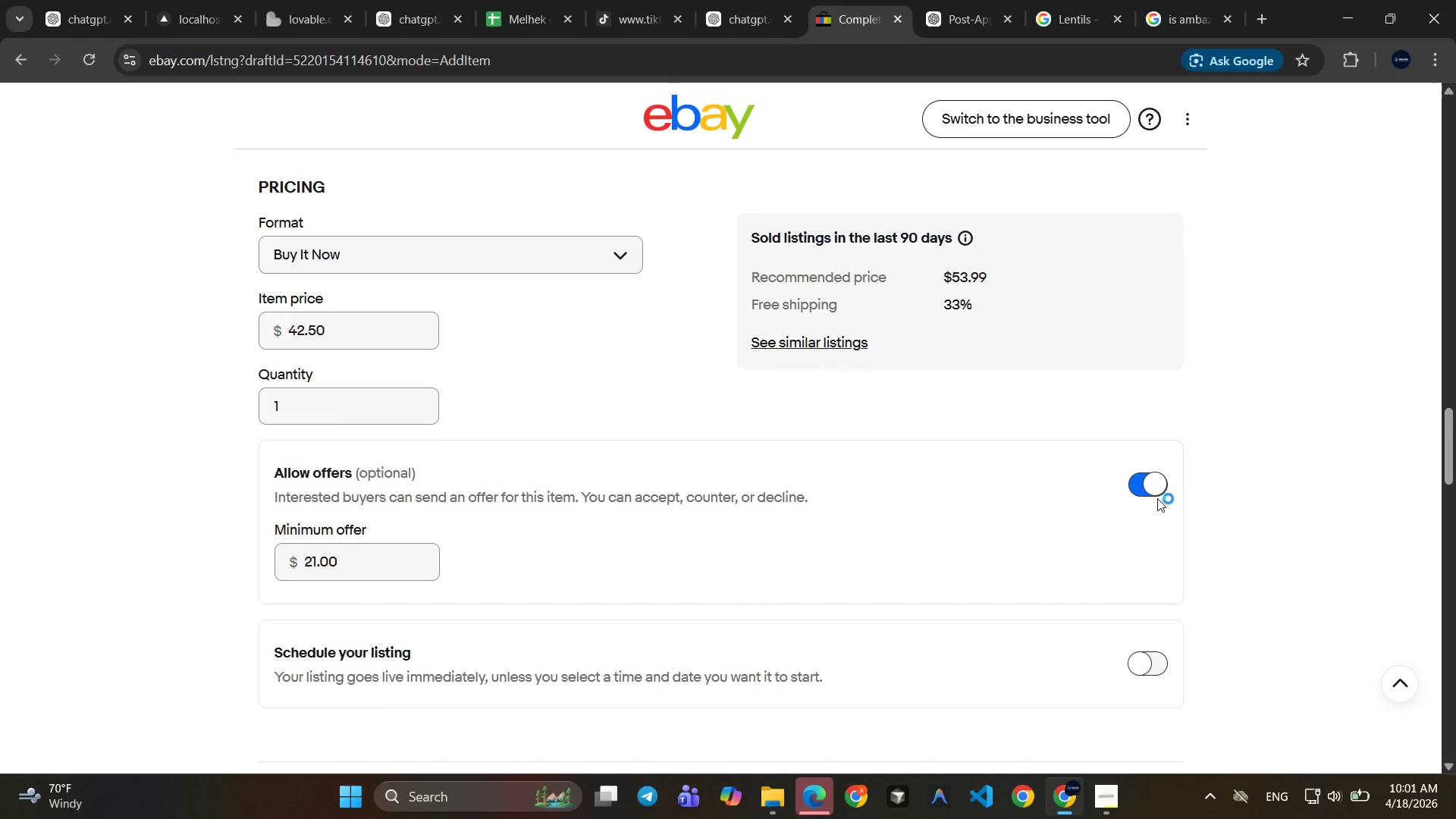 
left_click([1148, 483])
 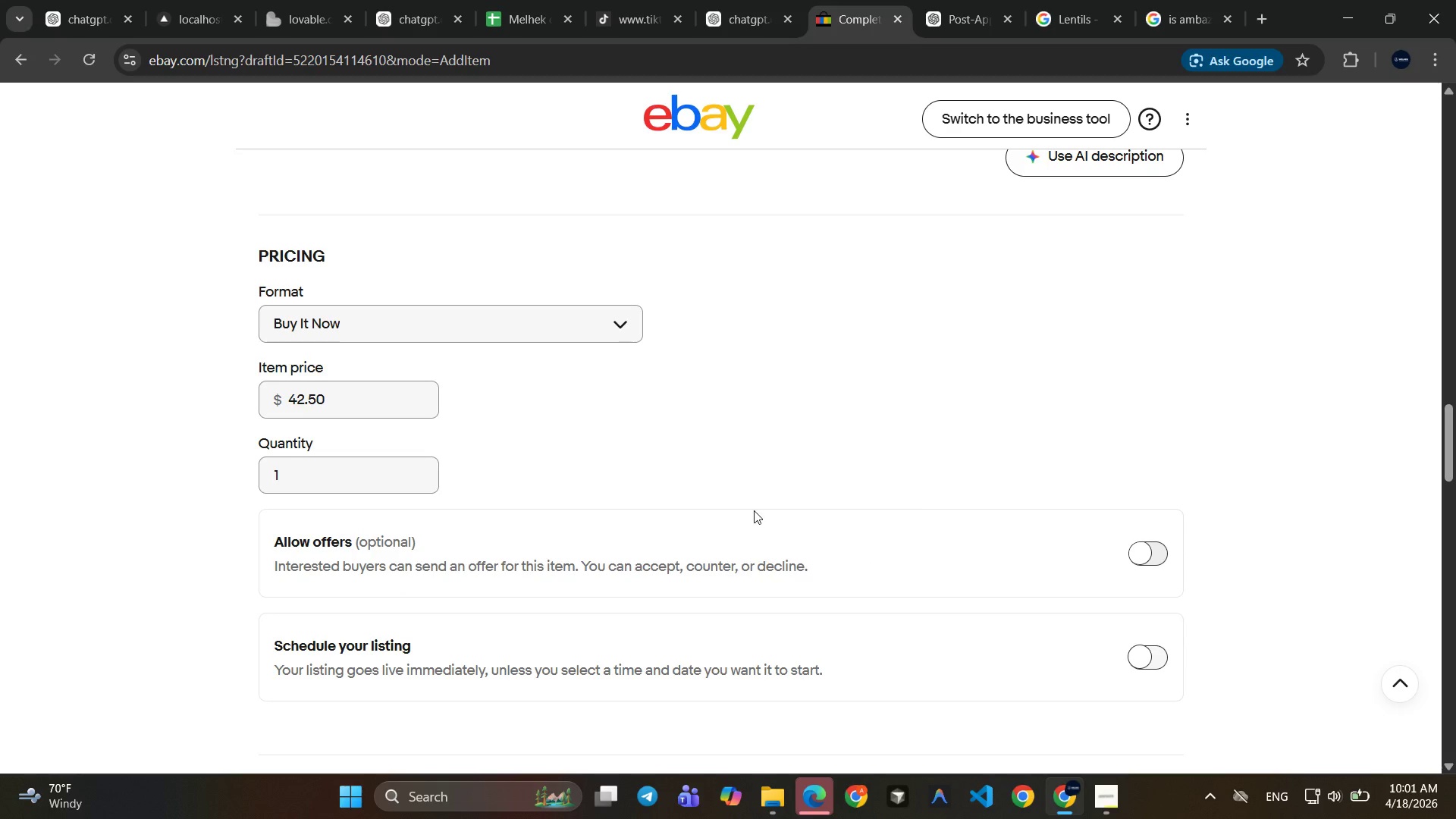 
wait(5.19)
 